 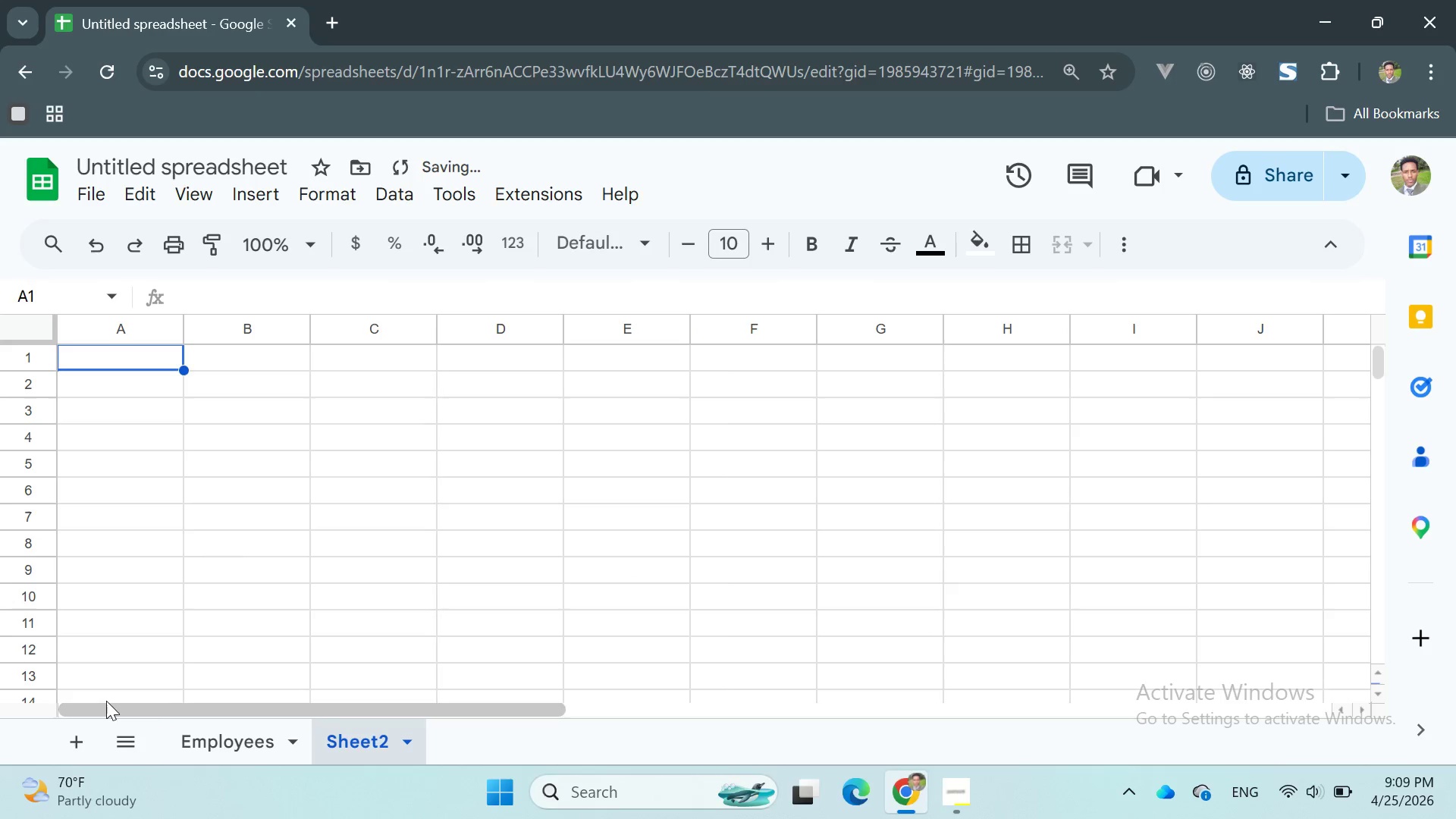 
right_click([331, 739])
 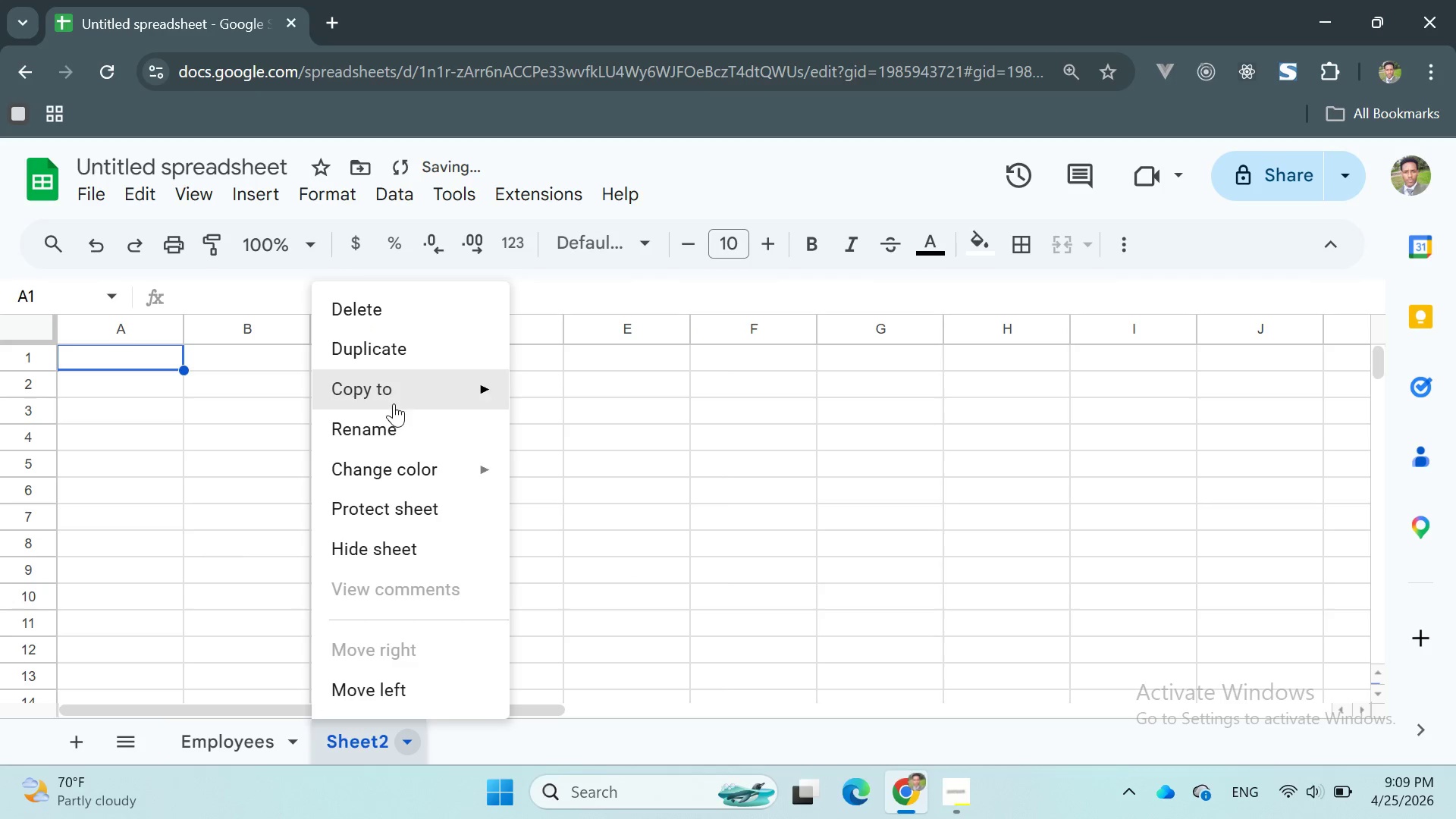 
left_click([390, 422])
 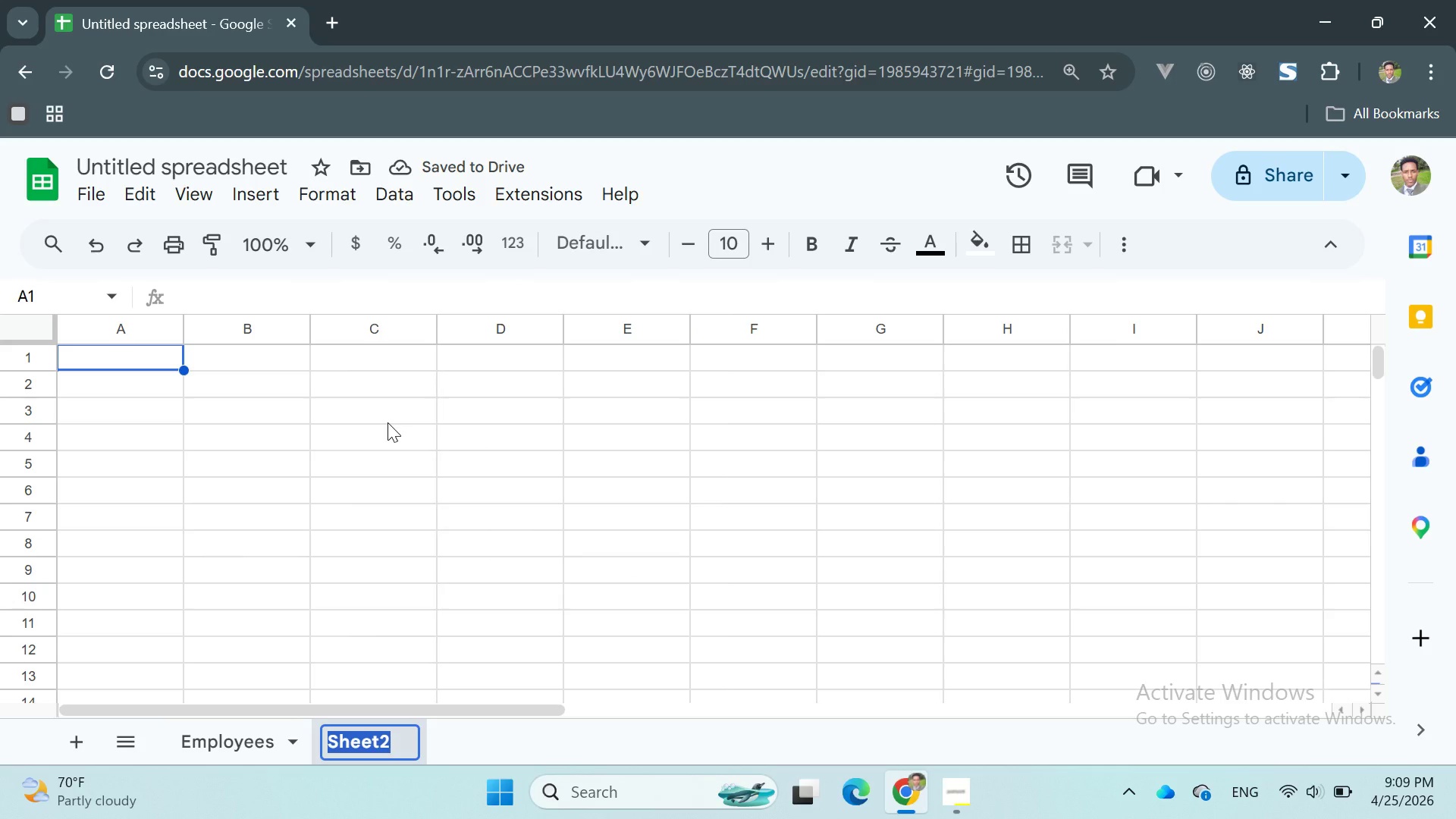 
type(Scheduler)
key(Backspace)
 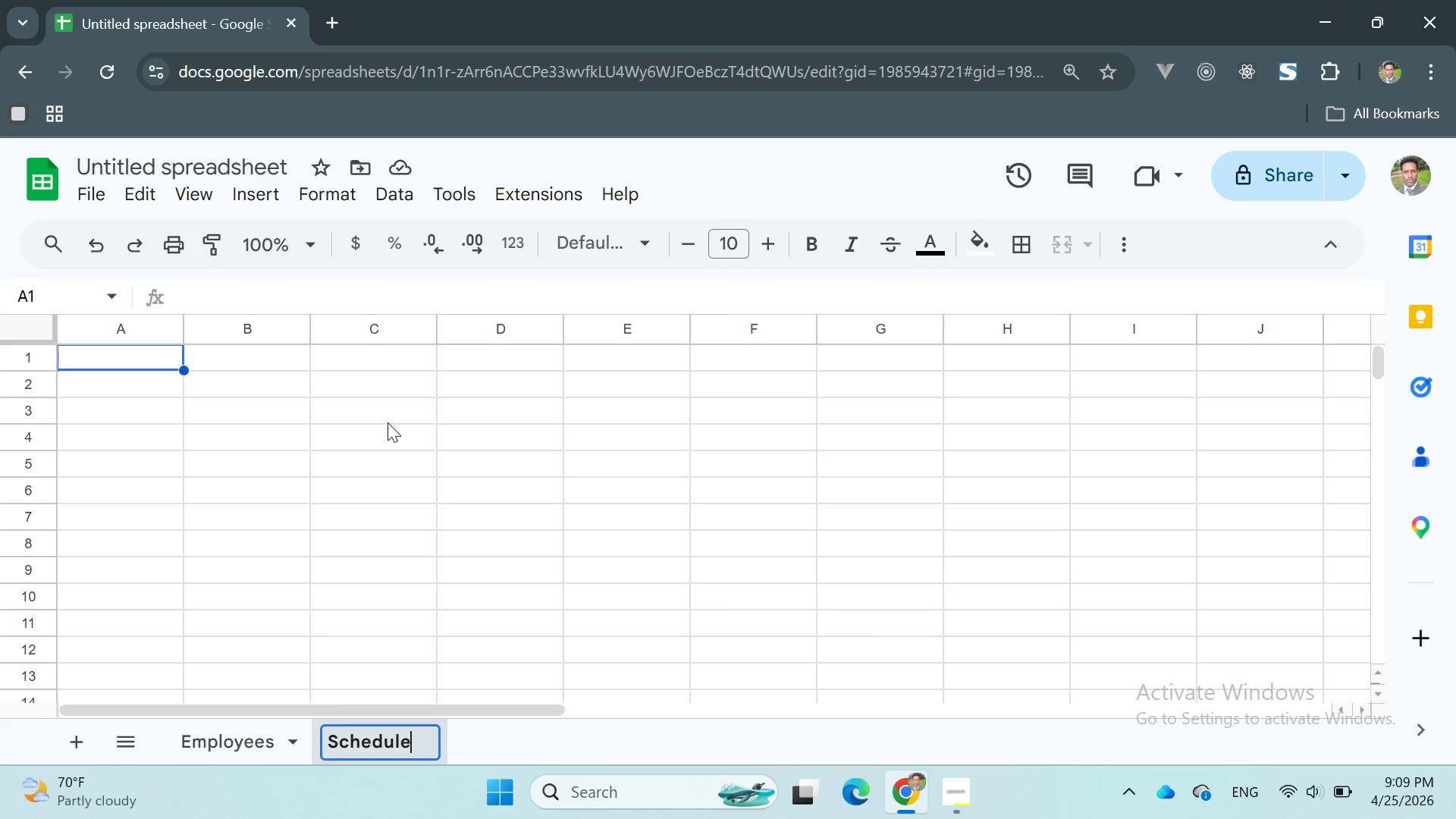 
key(Enter)
 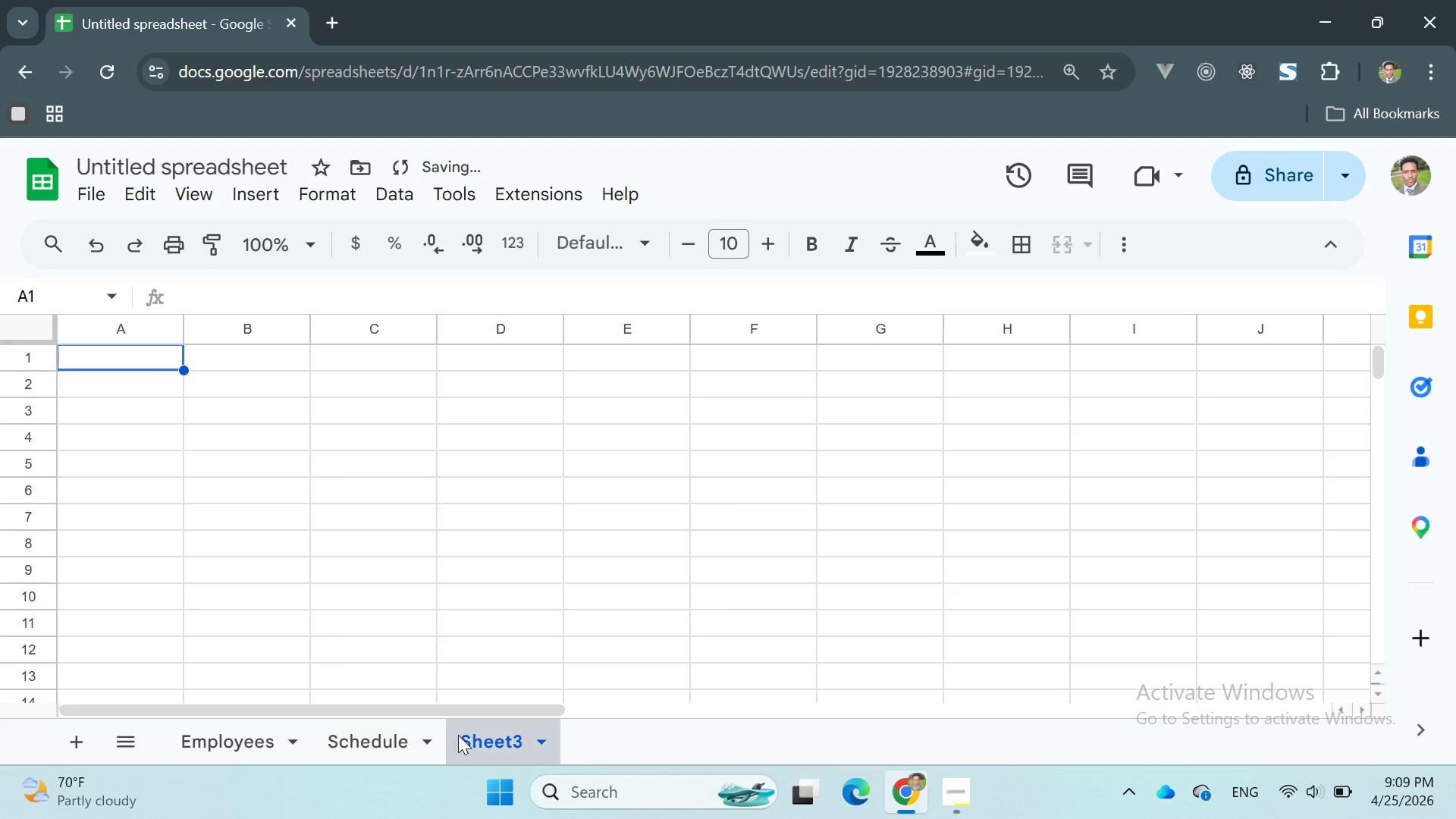 
wait(5.19)
 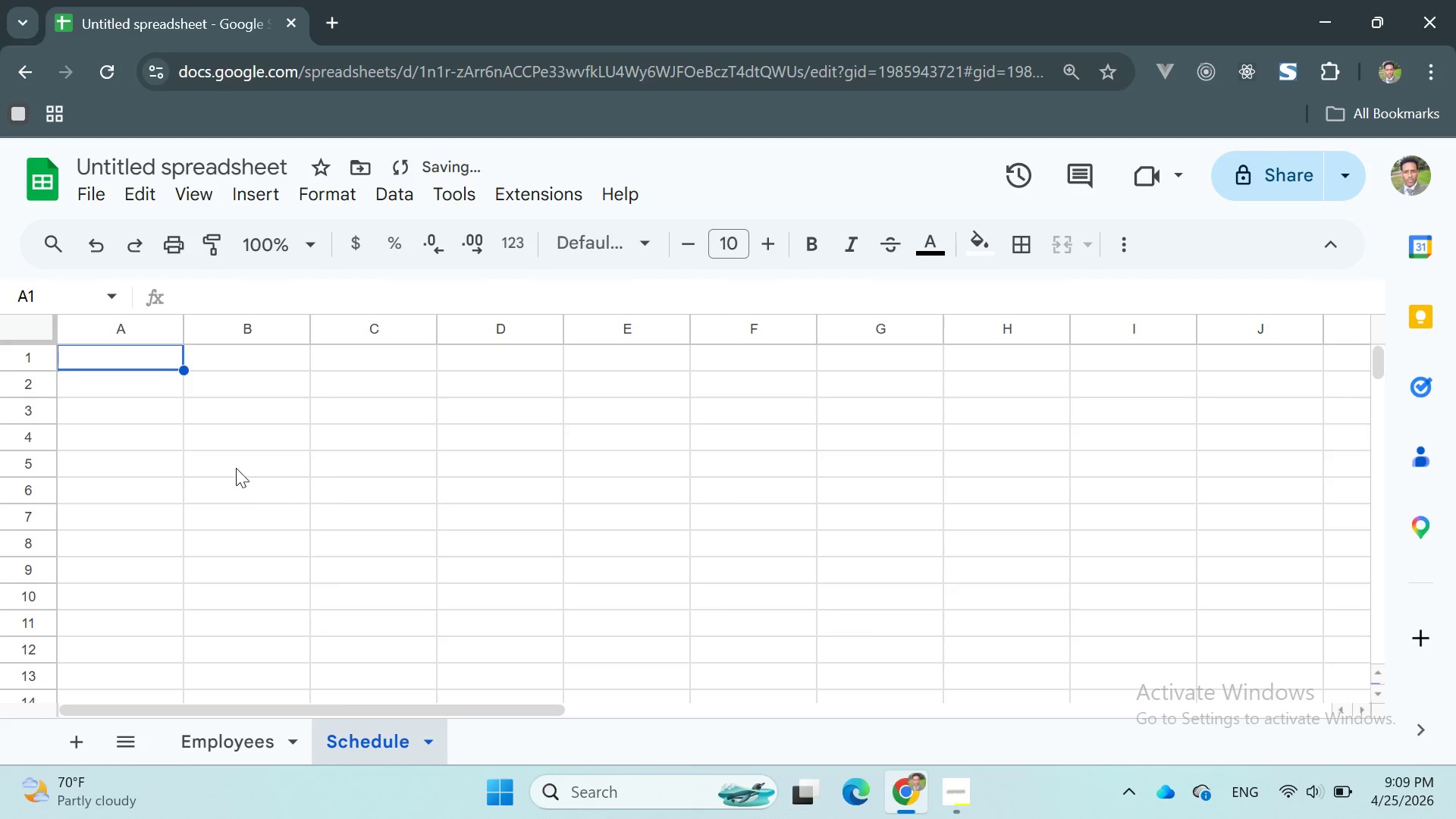 
left_click([490, 424])
 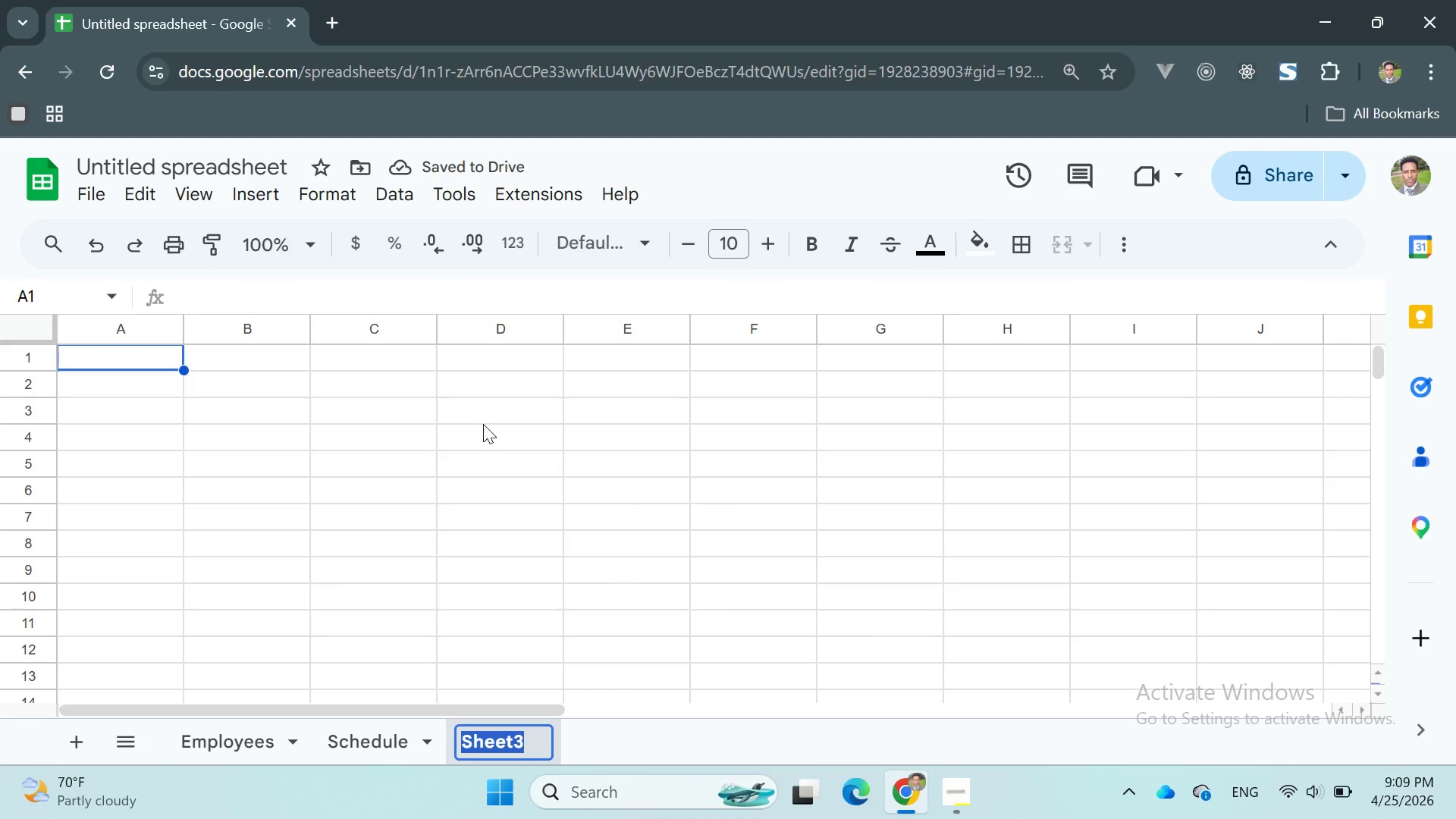 
type(Summa)
key(Backspace)
key(Backspace)
key(Backspace)
type(mmery)
key(Backspace)
key(Backspace)
key(Backspace)
type(ary)
 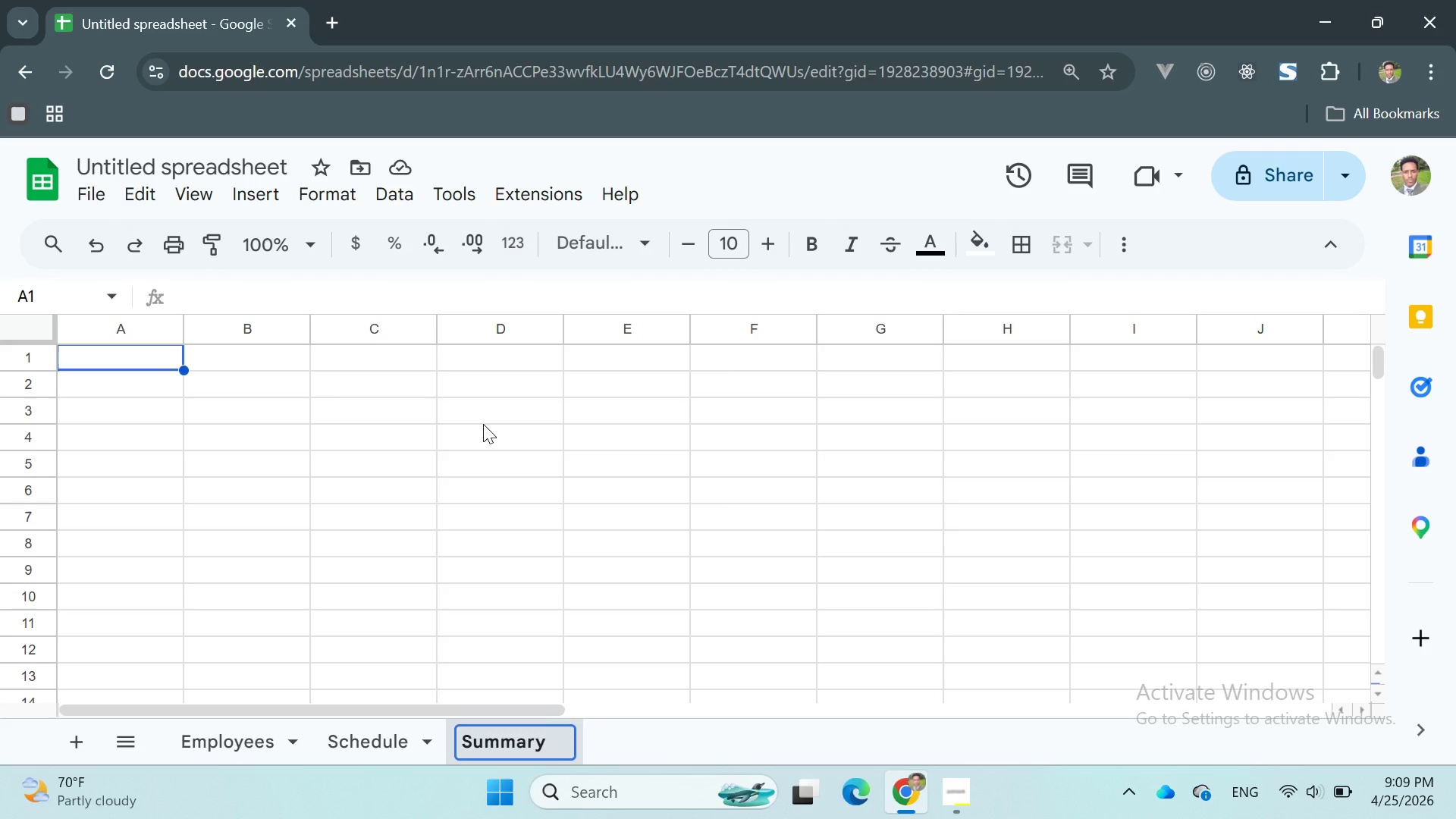 
key(Enter)
 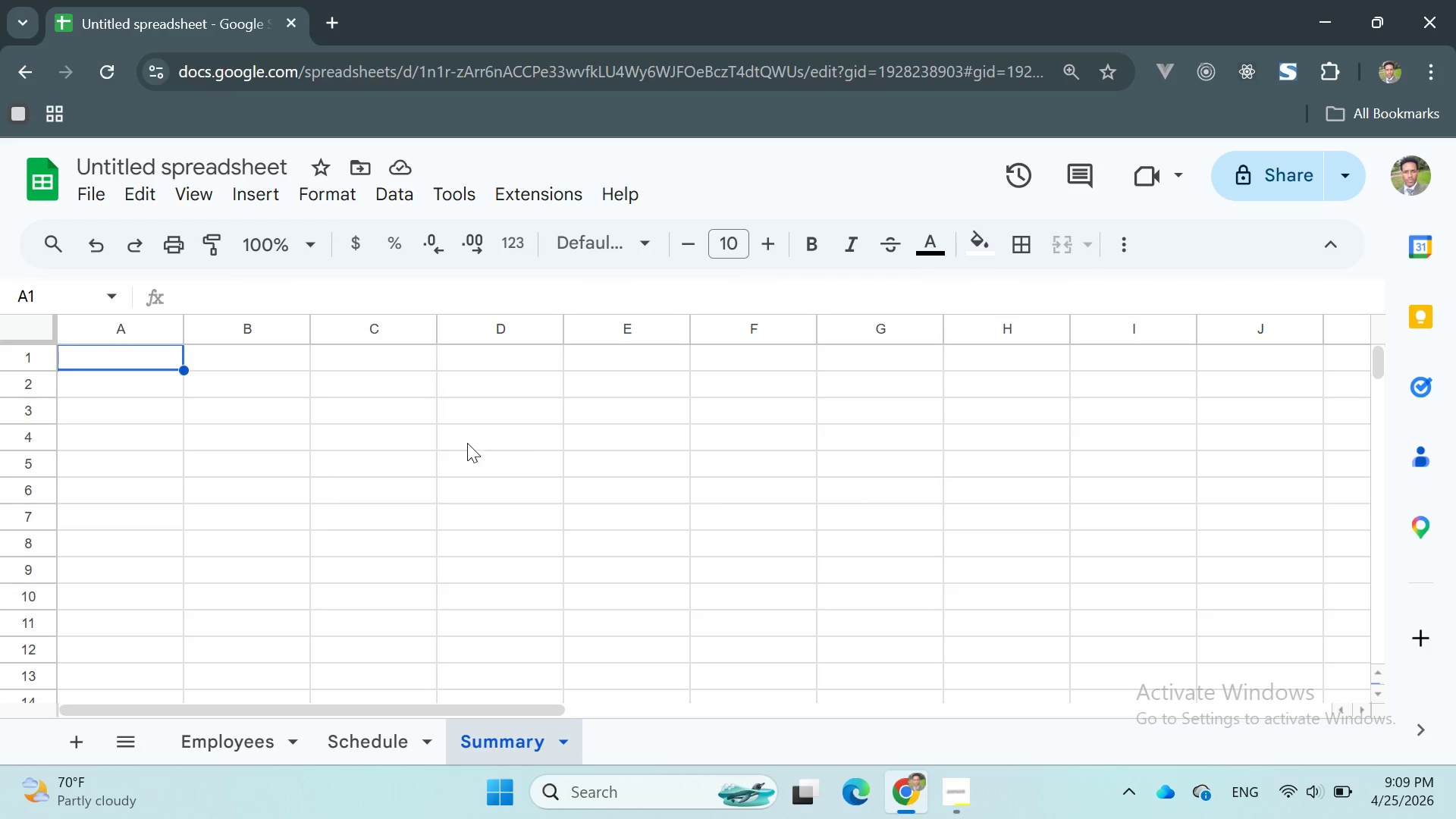 
wait(7.3)
 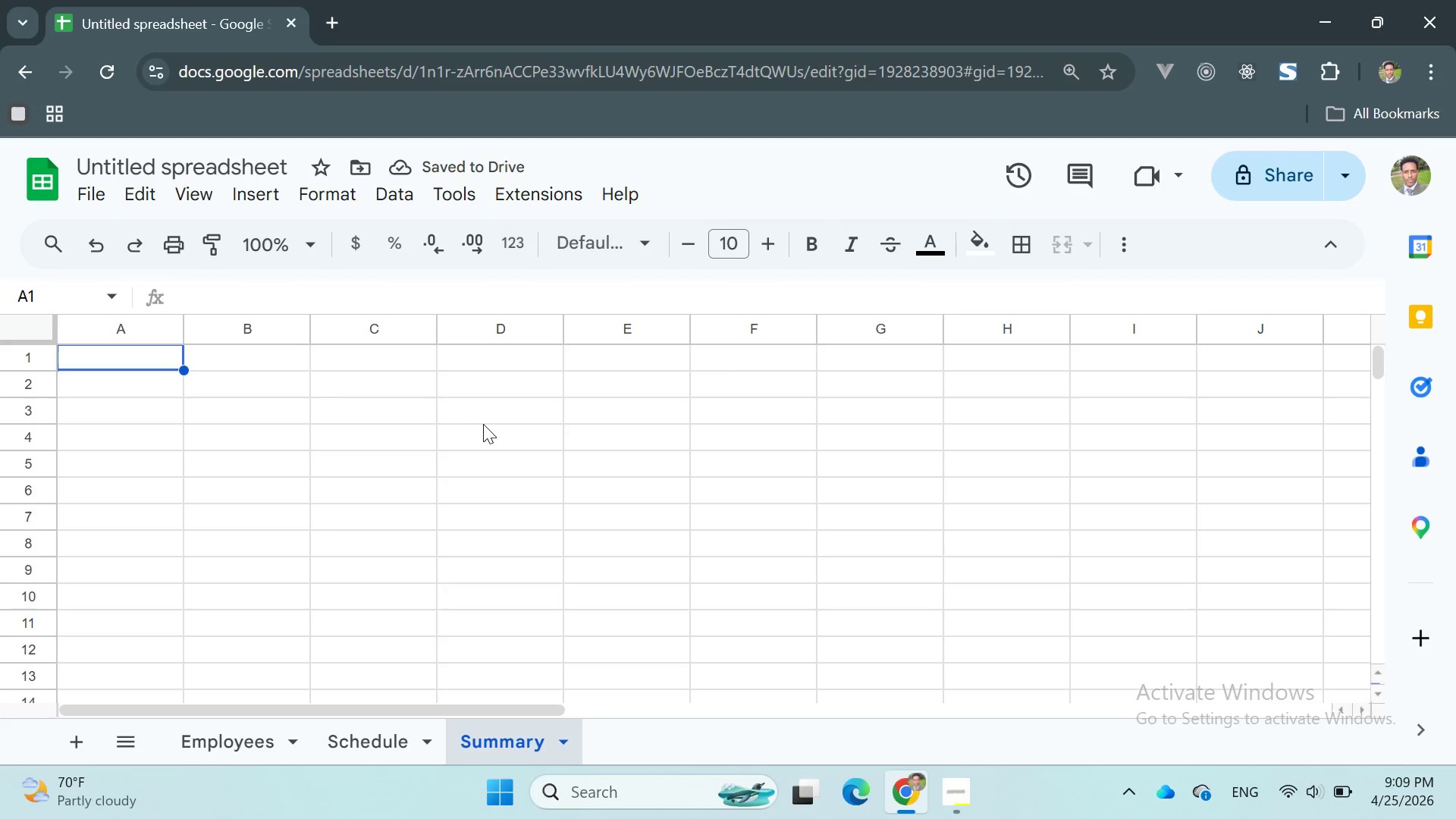 
double_click([126, 361])
 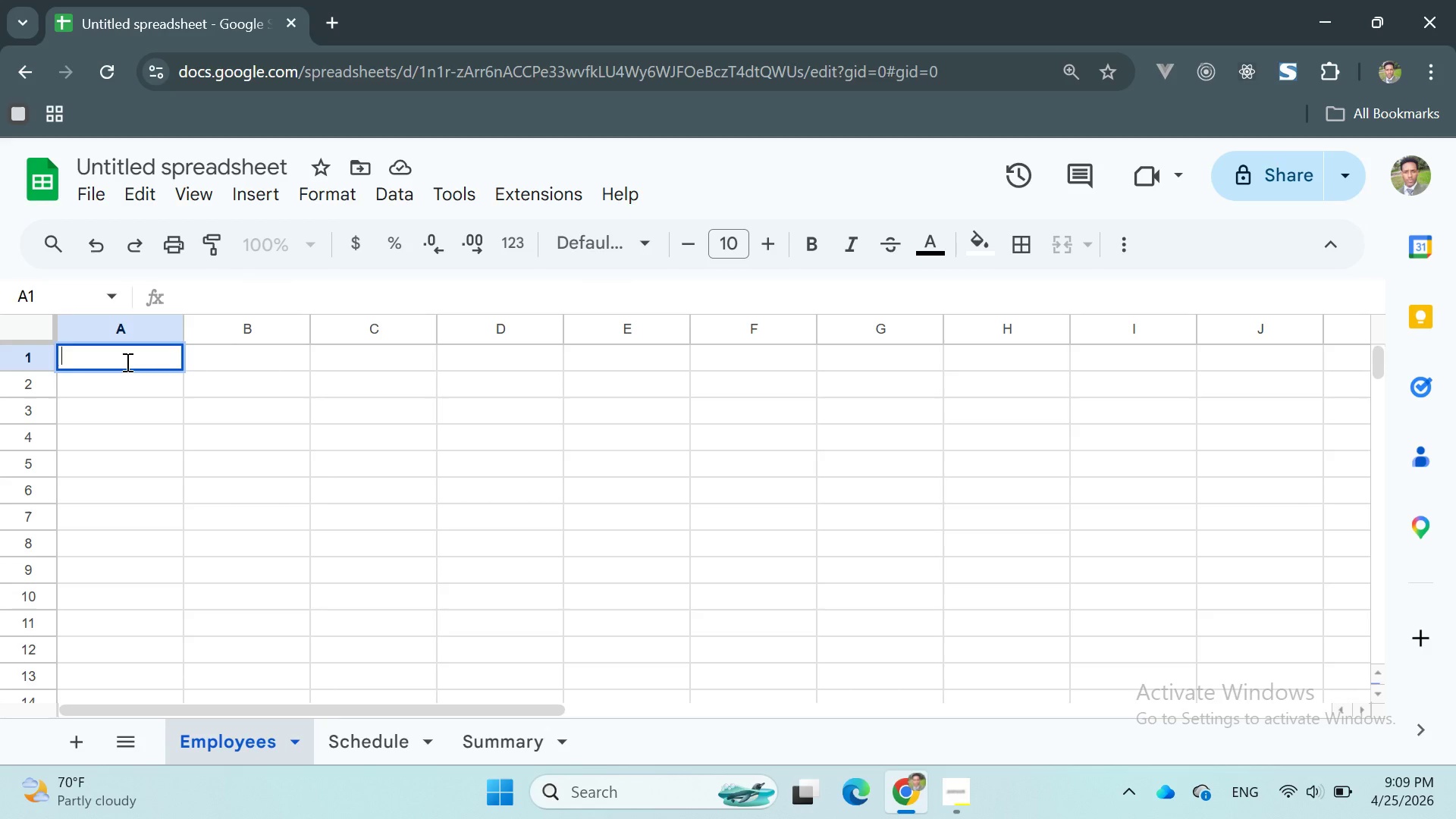 
type(Employee Name)
 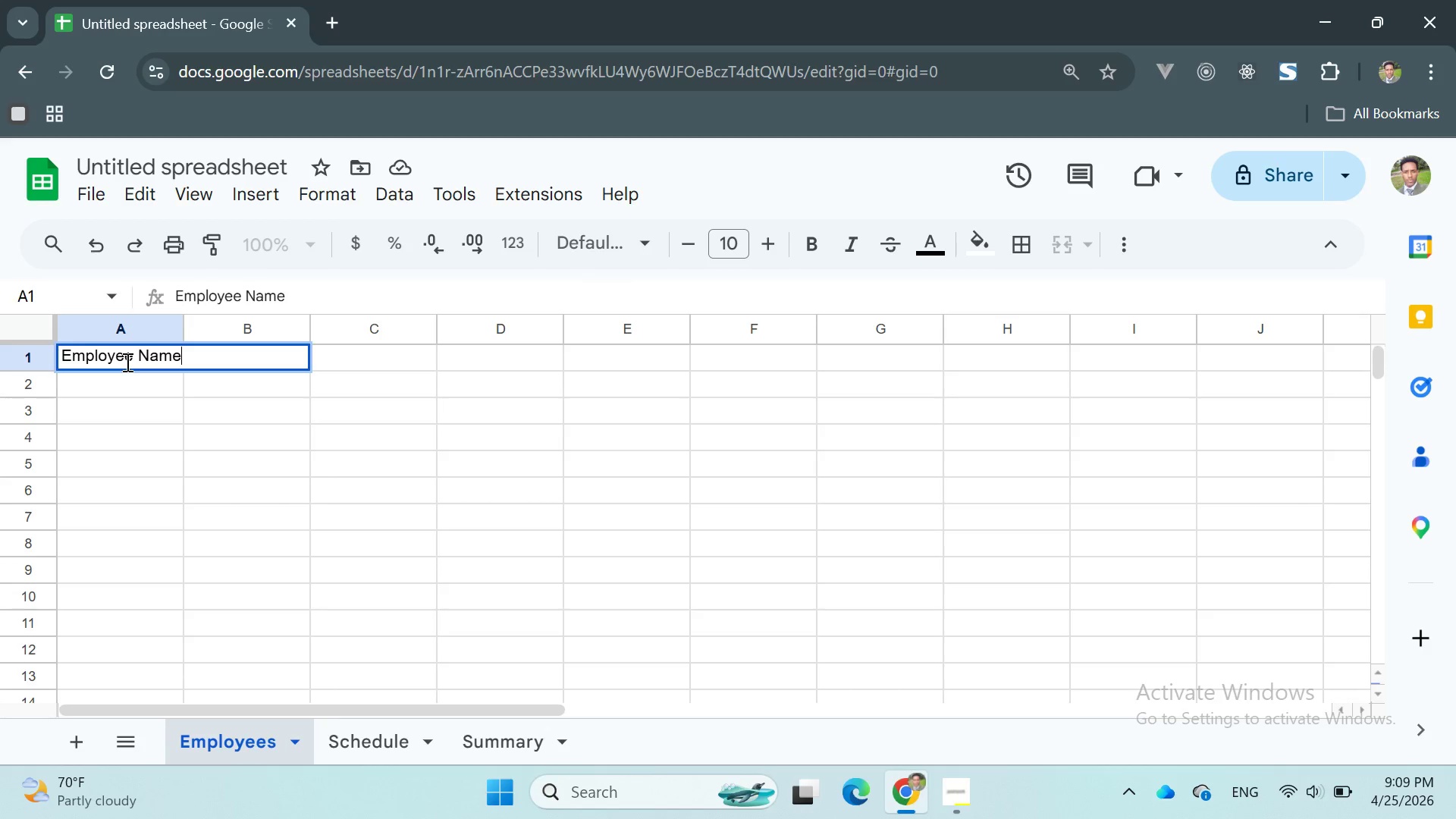 
key(Enter)
 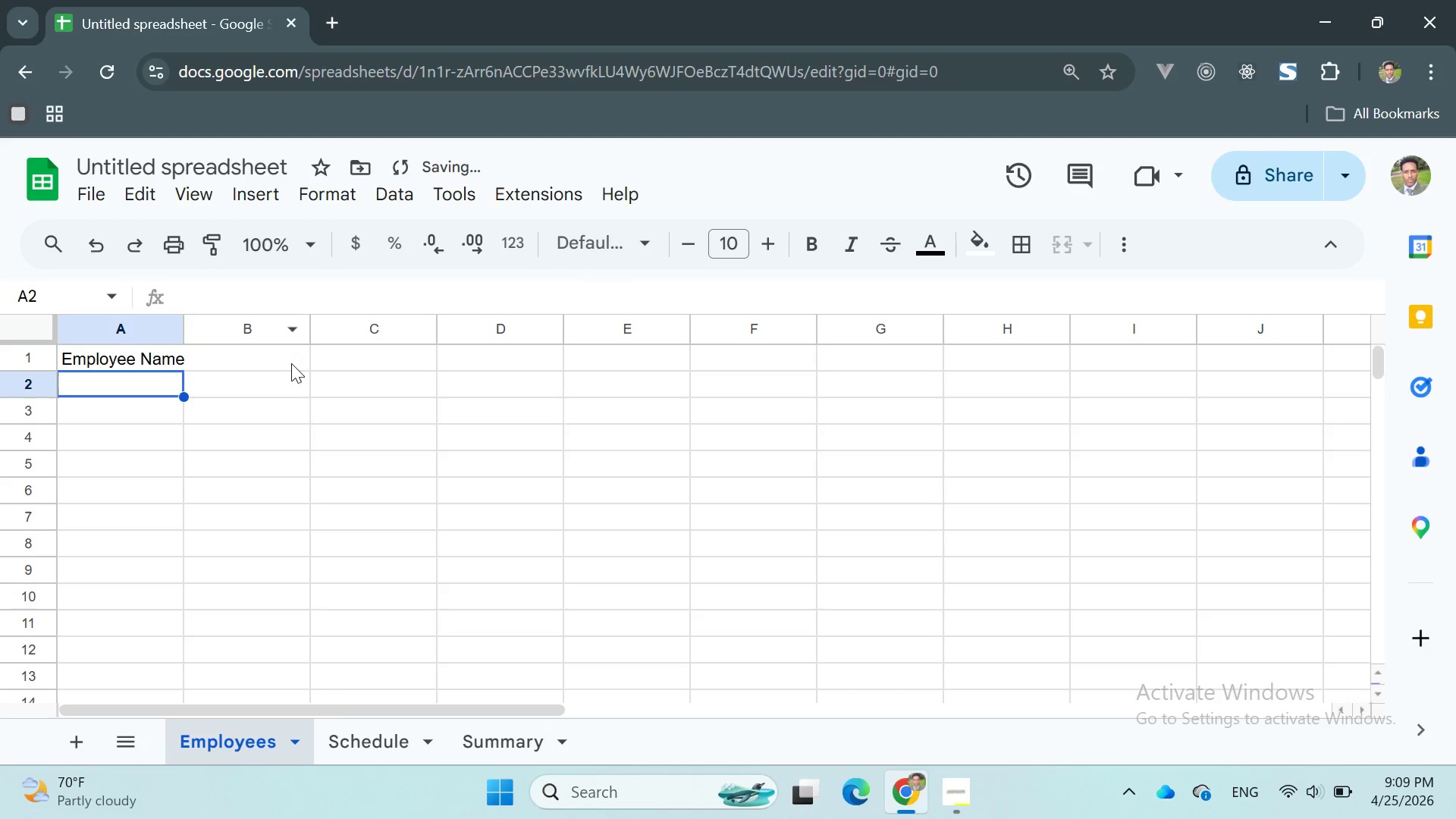 
double_click([295, 368])
 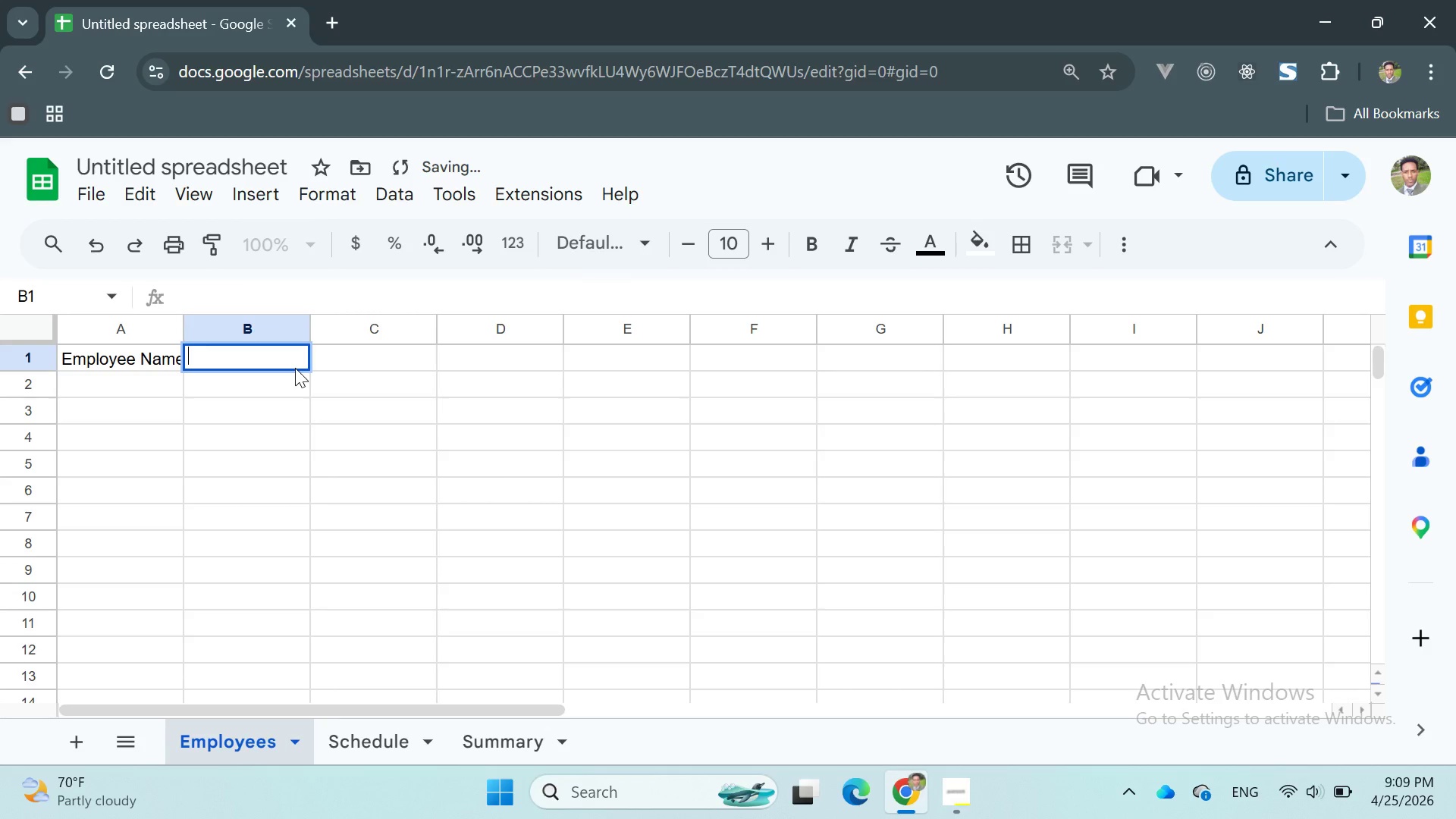 
type(Role)
 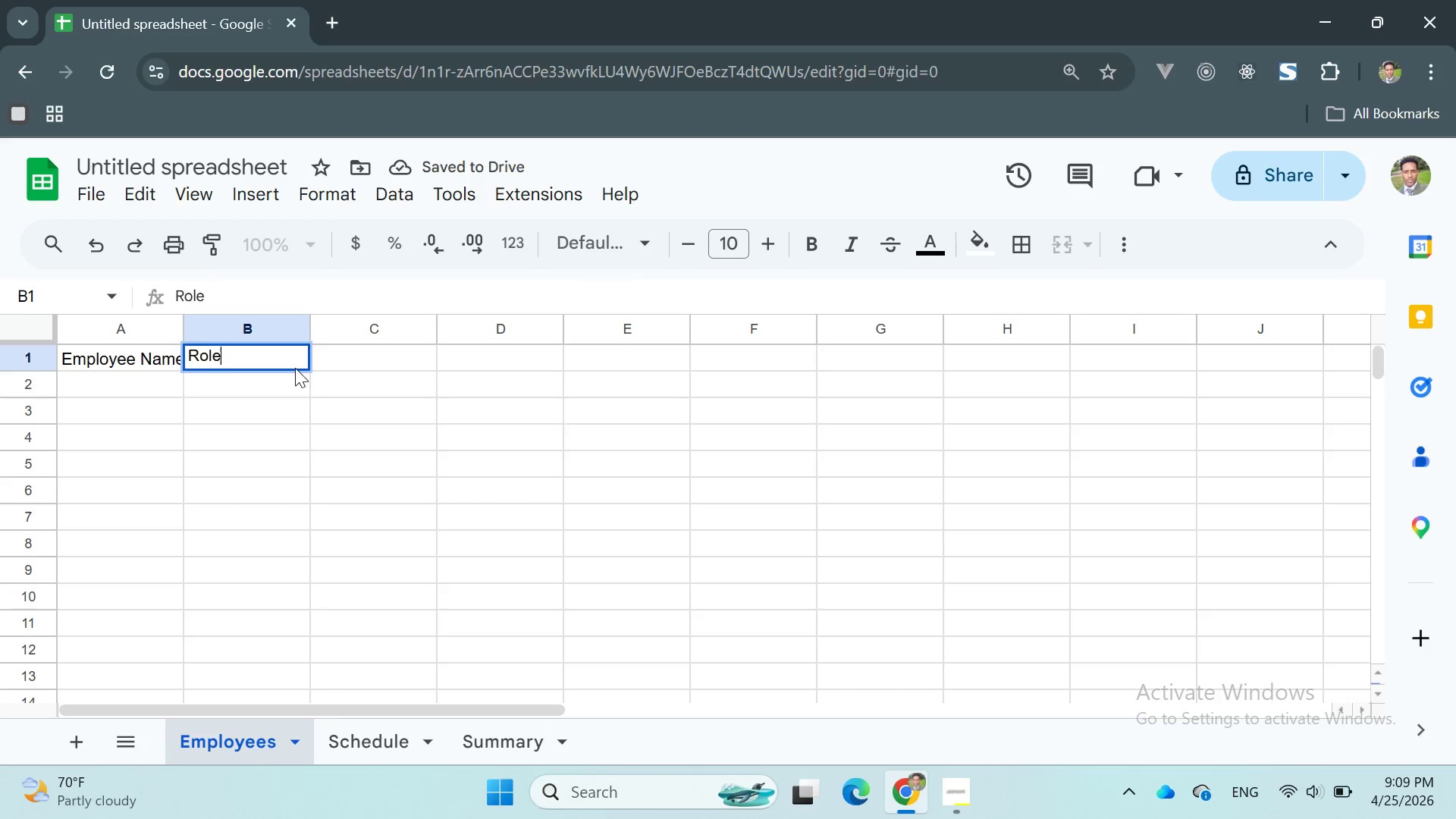 
key(Enter)
 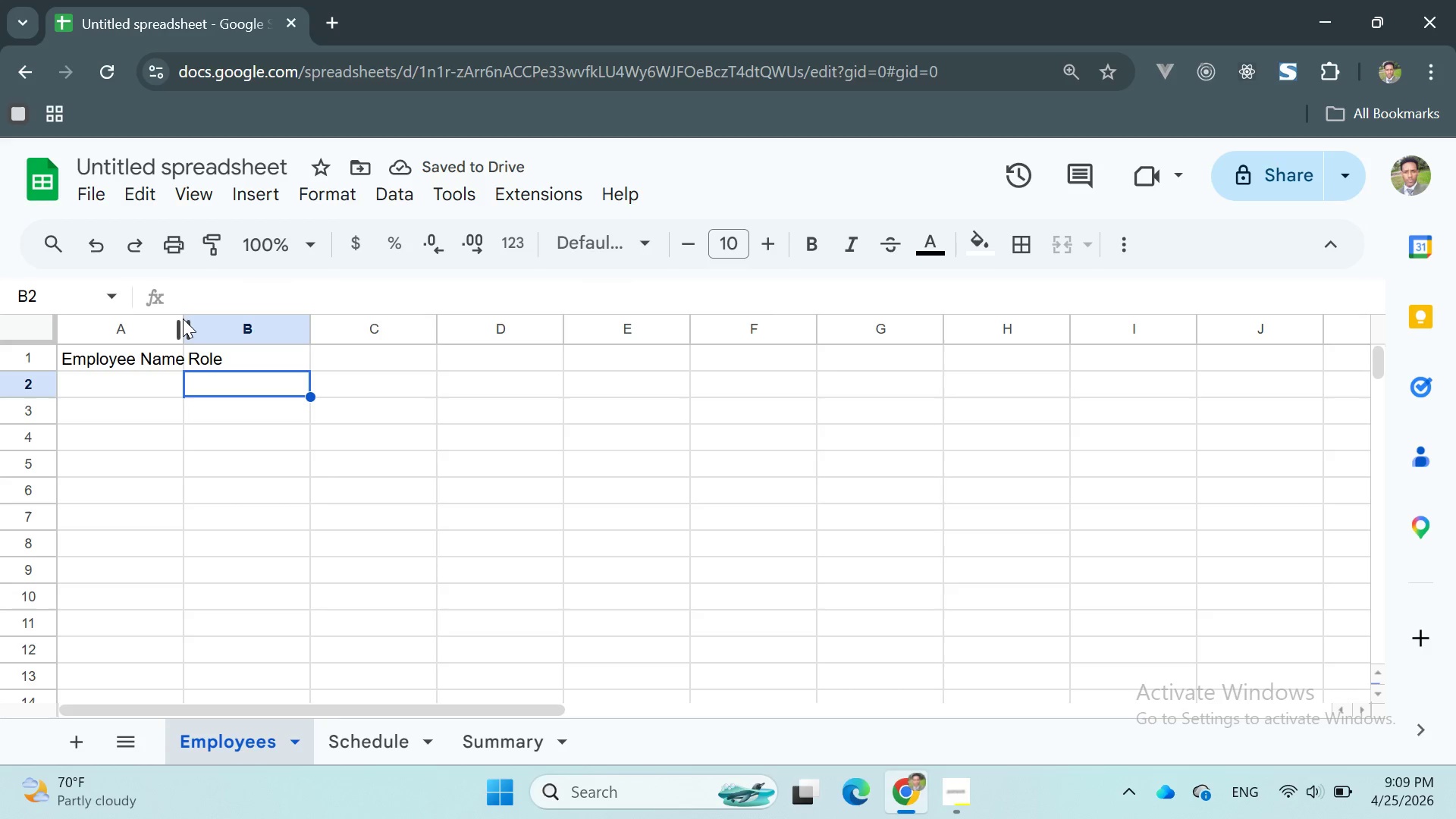 
left_click_drag(start_coordinate=[183, 323], to_coordinate=[202, 328])
 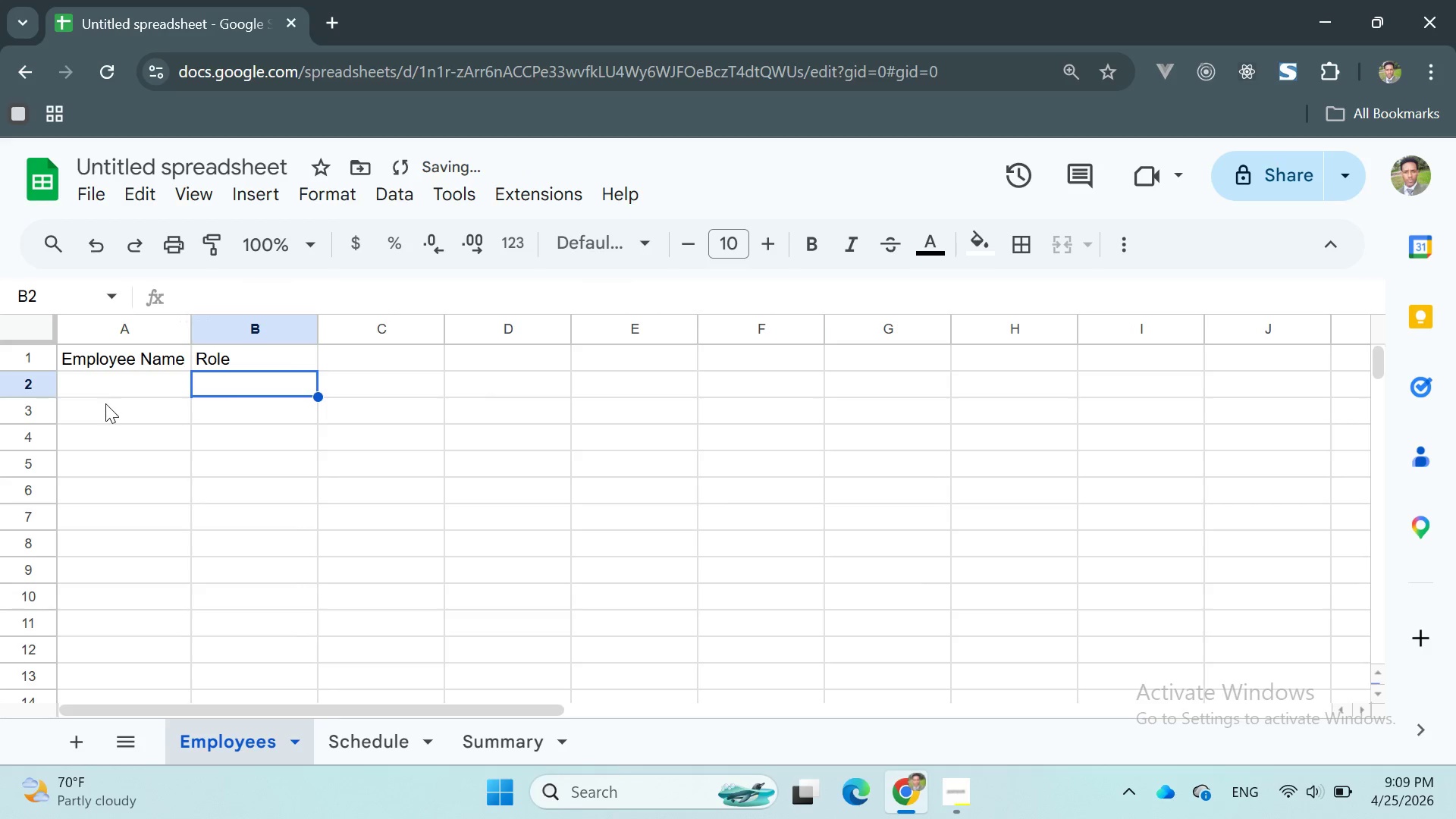 
left_click([97, 383])
 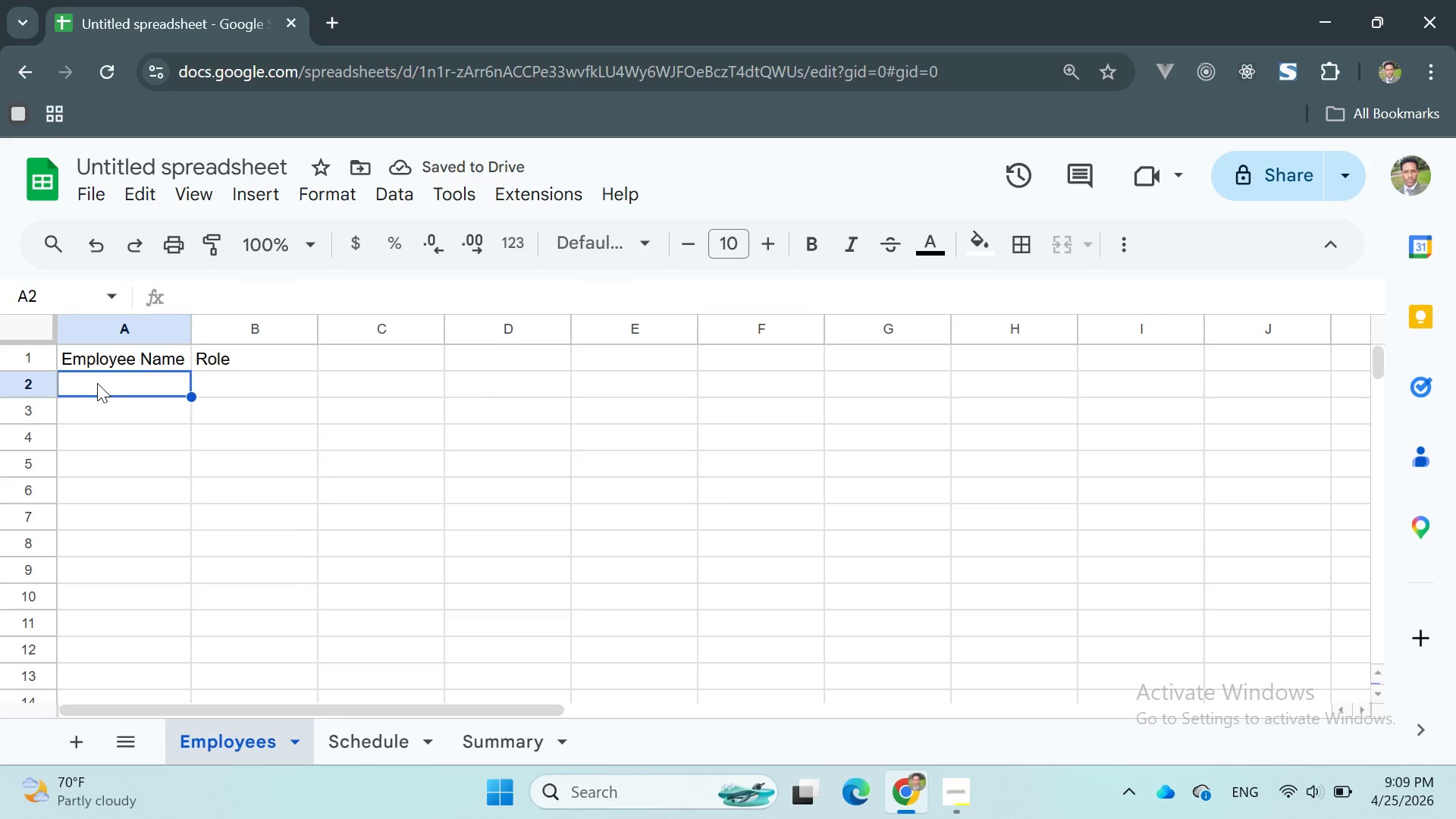 
double_click([108, 389])
 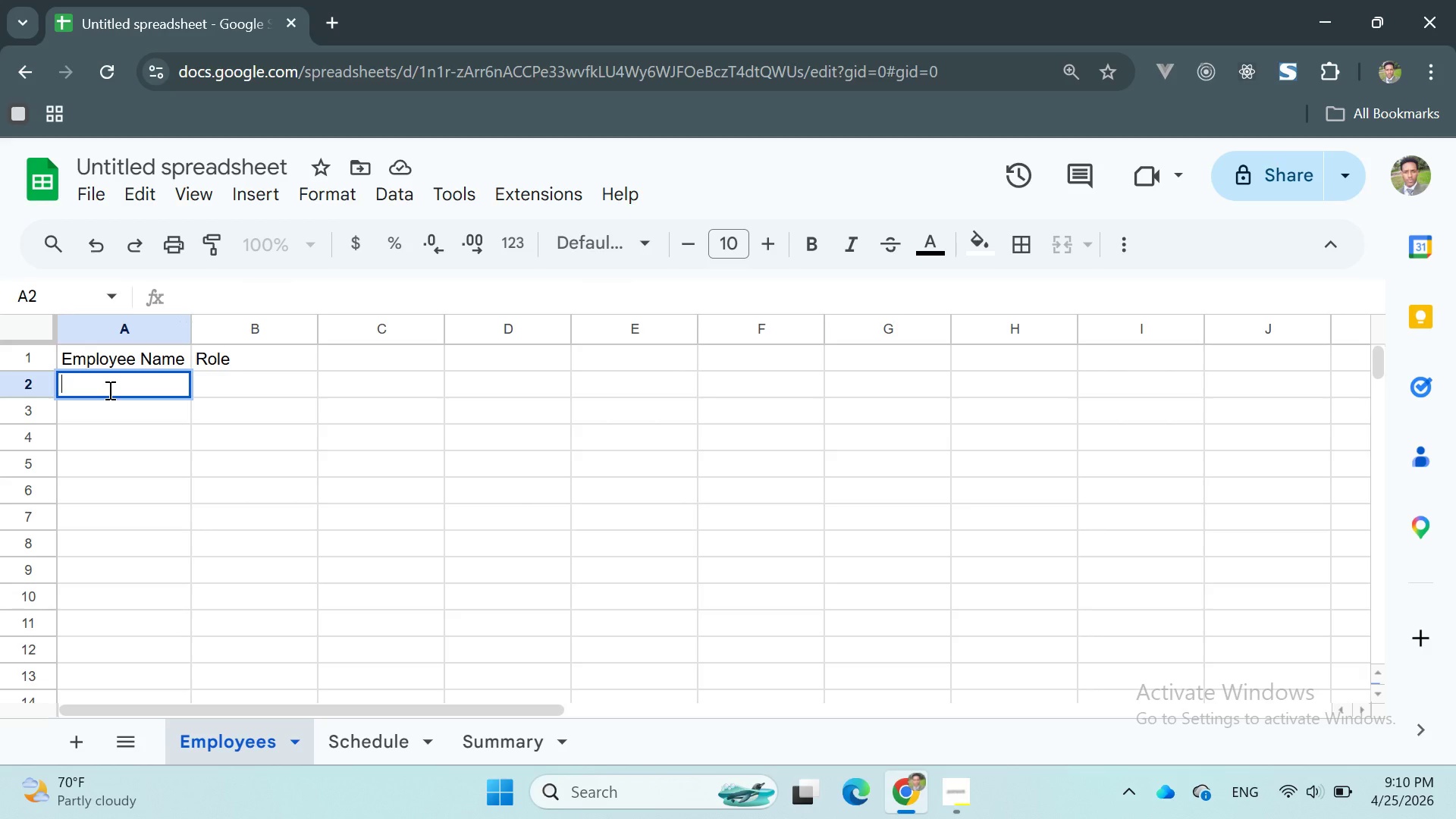 
wait(21.0)
 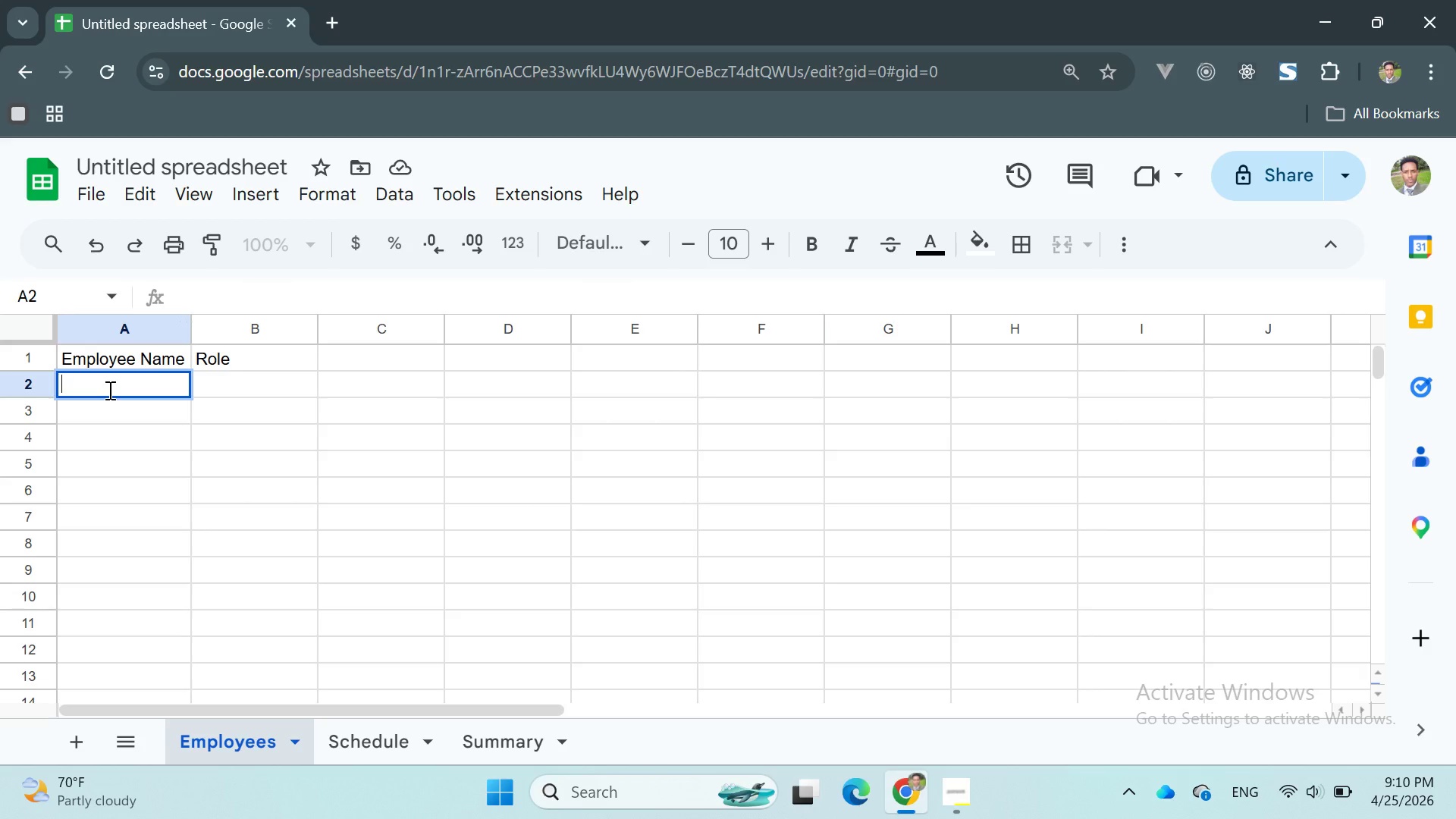 
type(Samoson)
 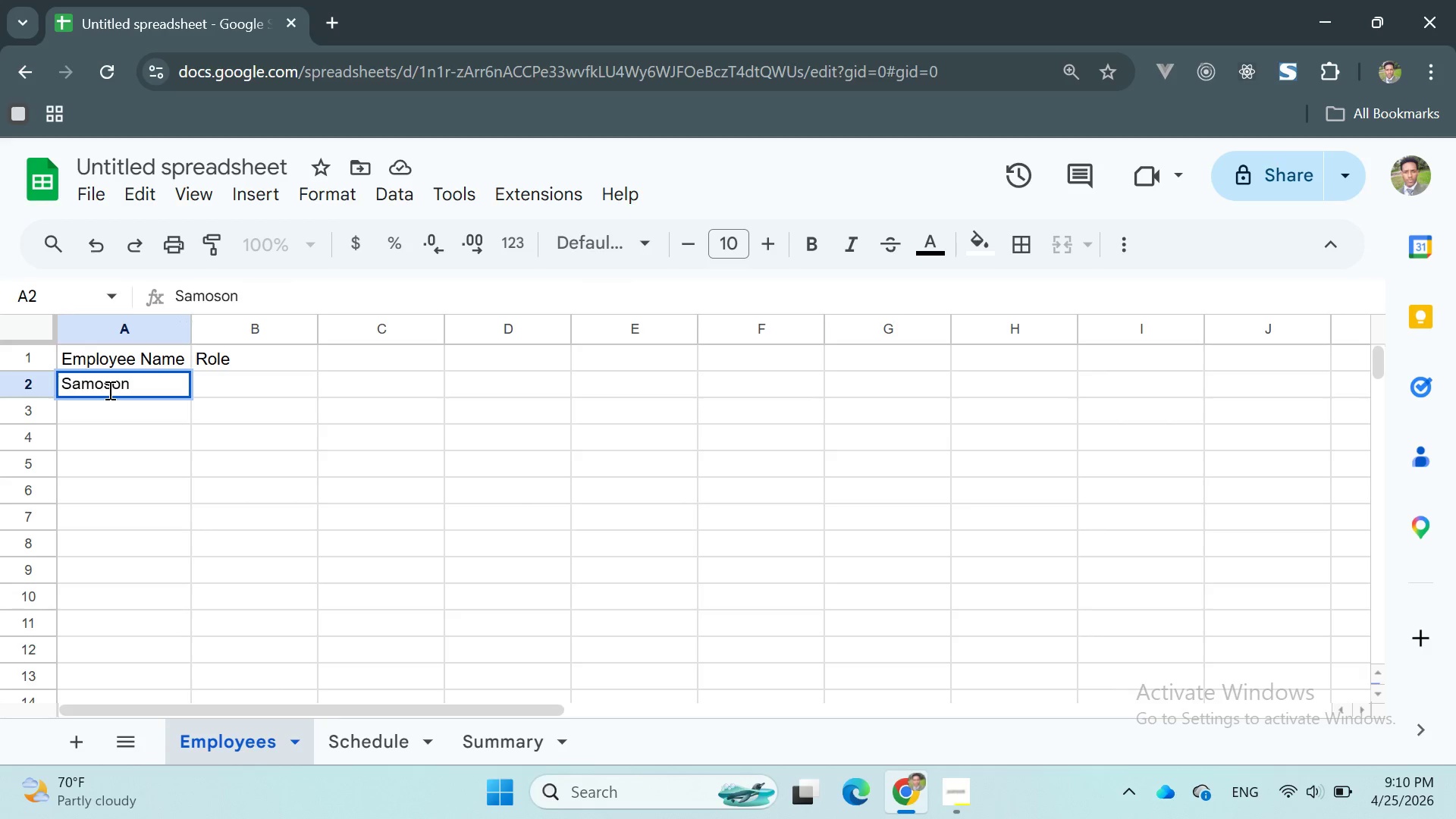 
key(Enter)
 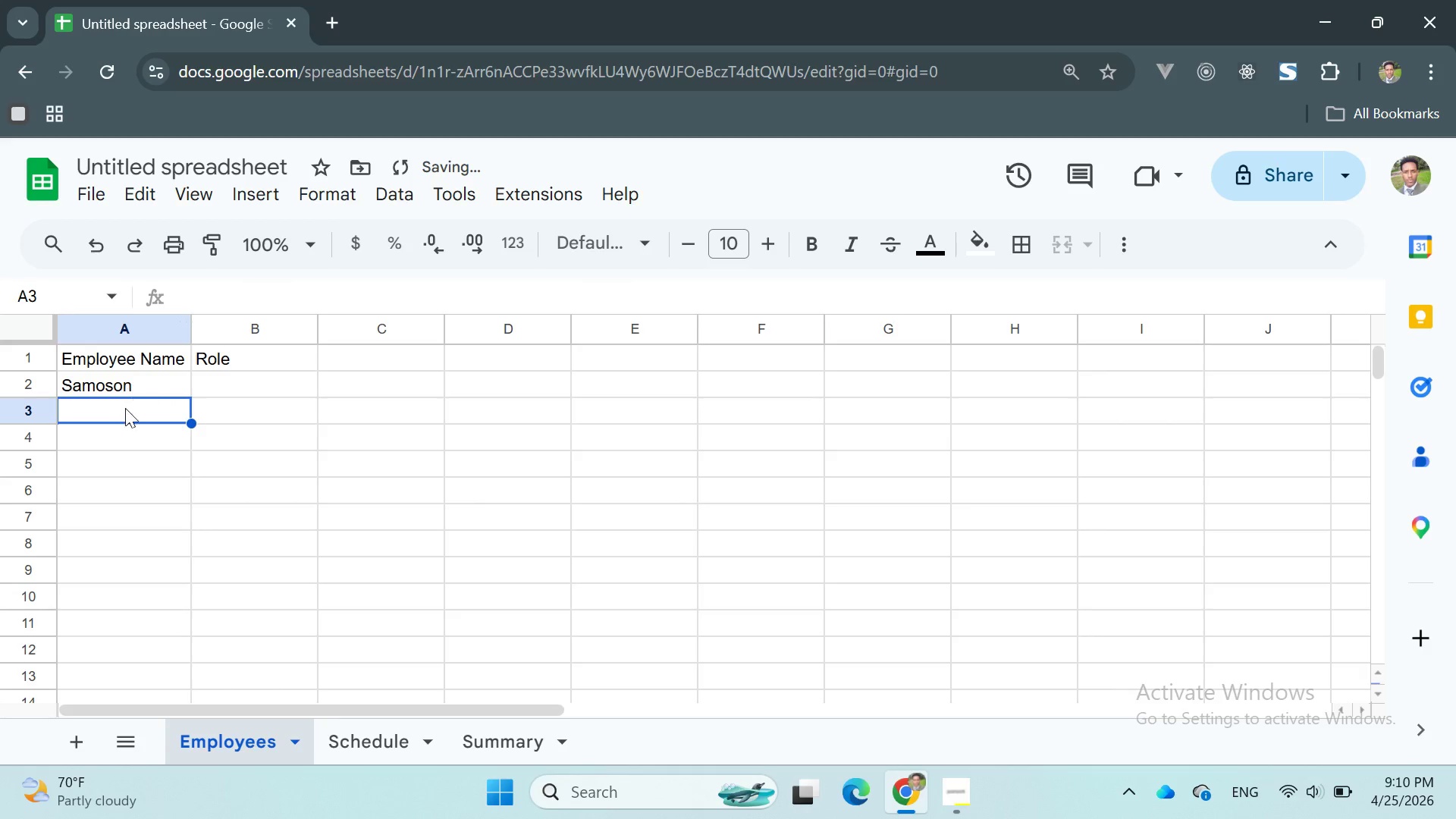 
double_click([108, 420])
 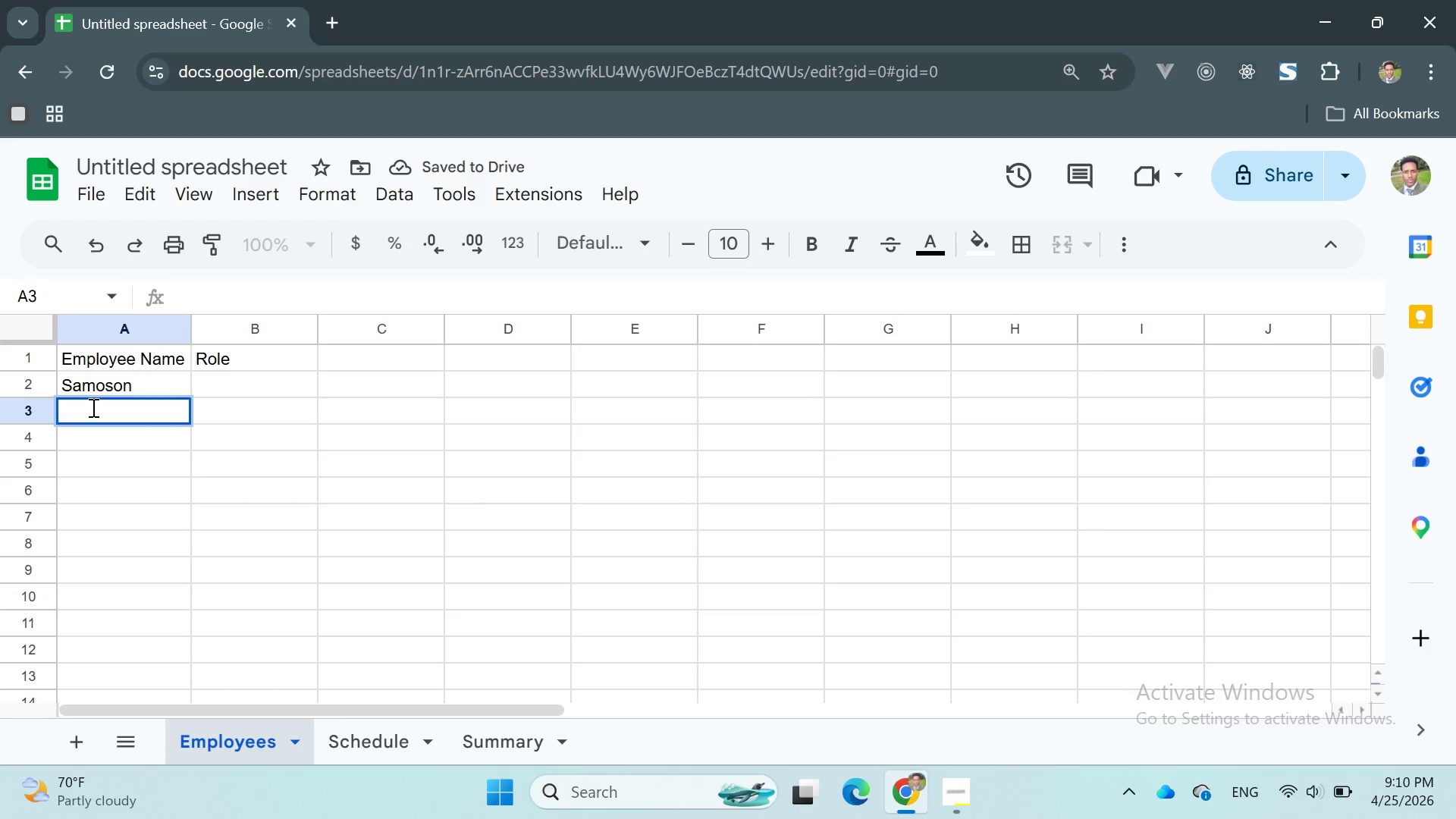 
type(Daniel)
 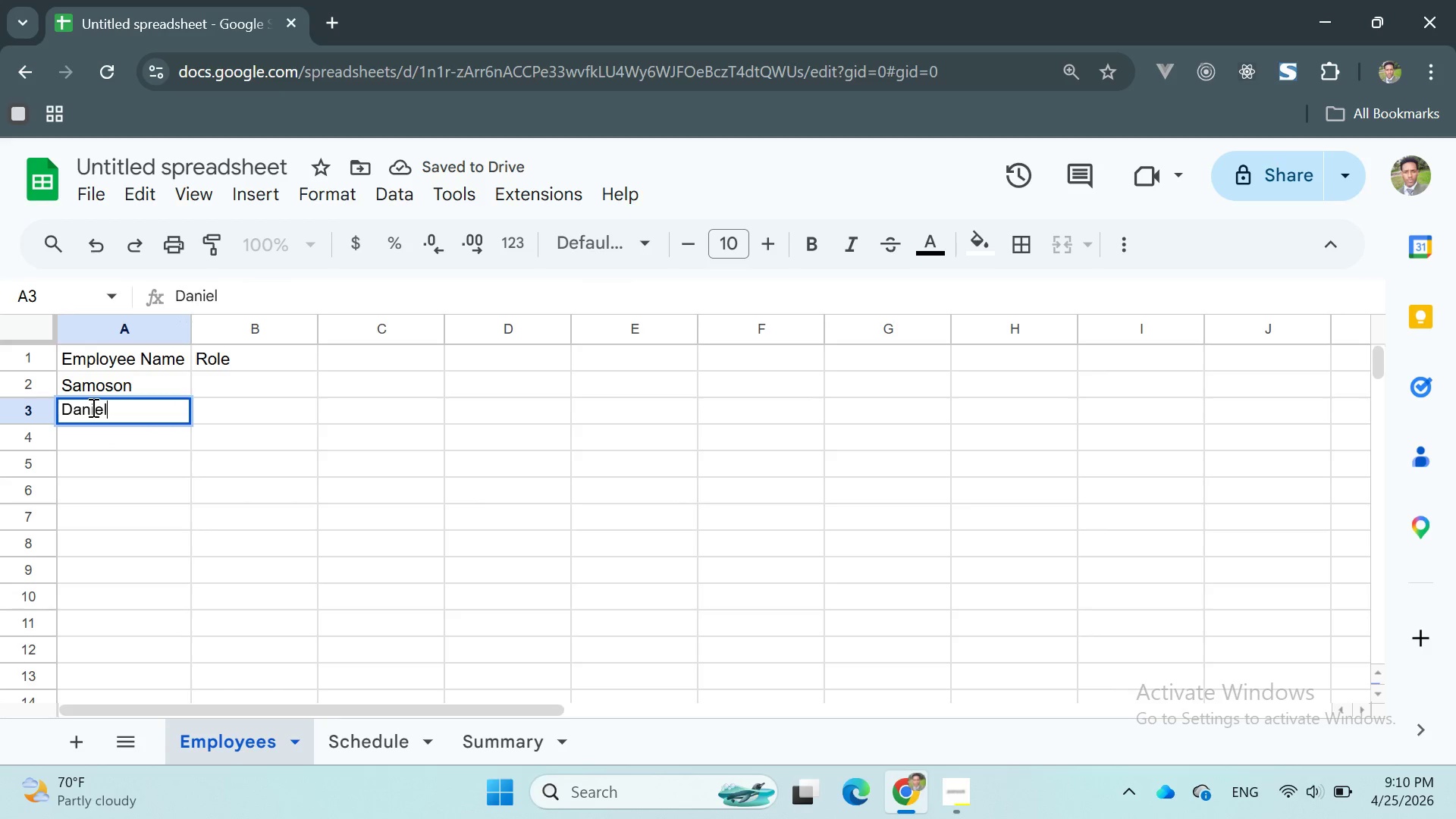 
key(Enter)
 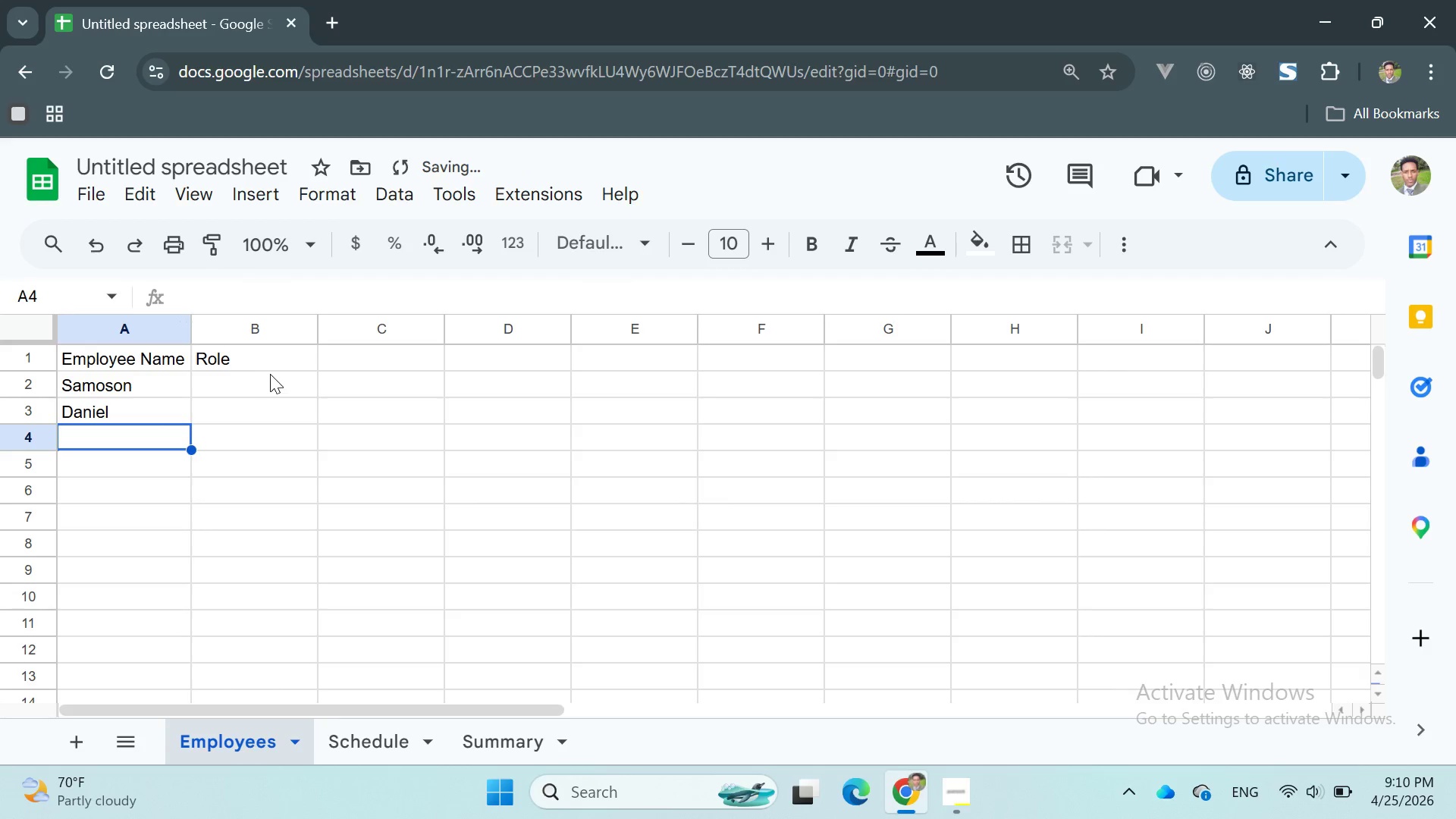 
double_click([246, 384])
 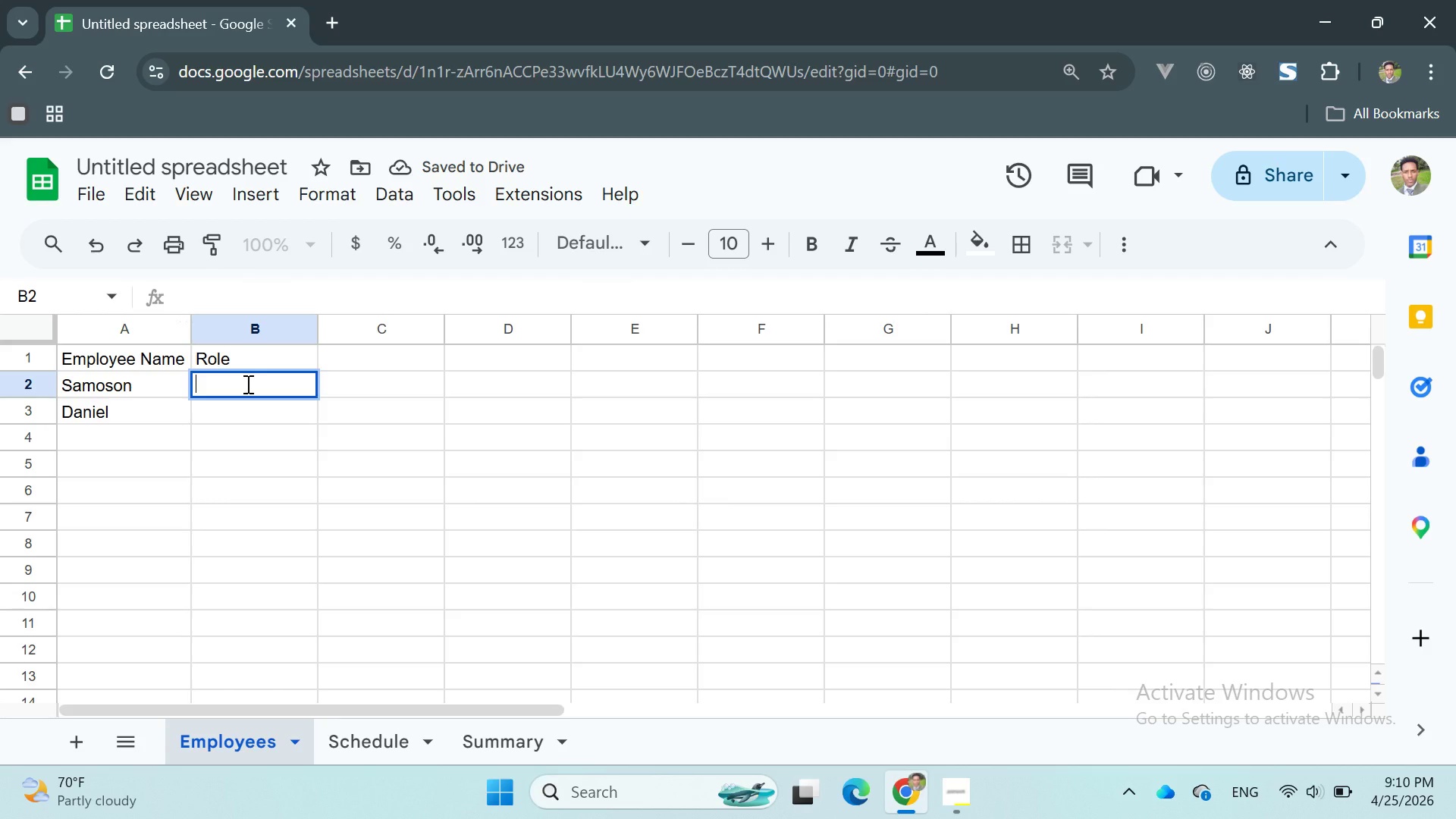 
type(c)
key(Backspace)
type(Casher)
 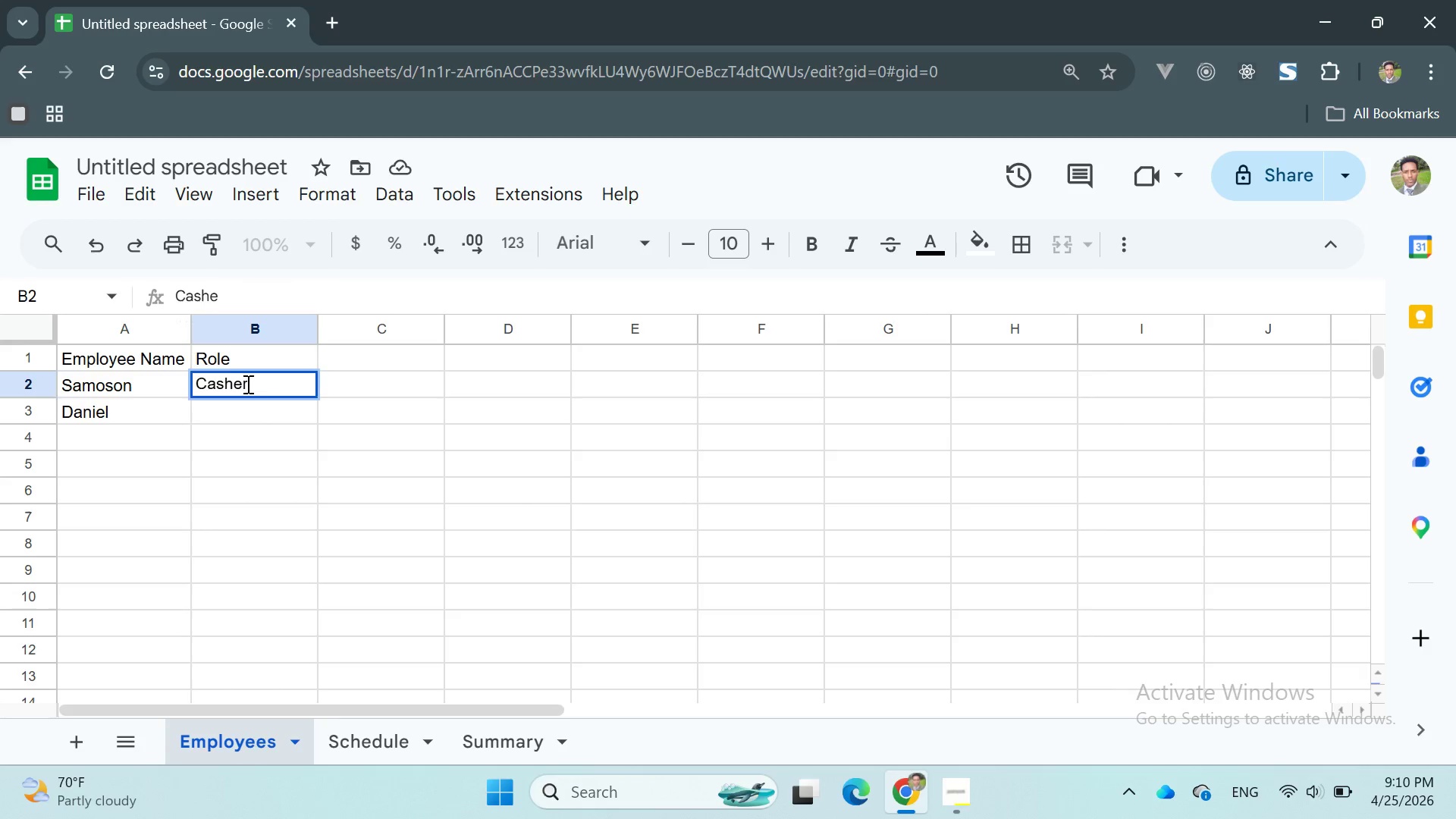 
key(Enter)
 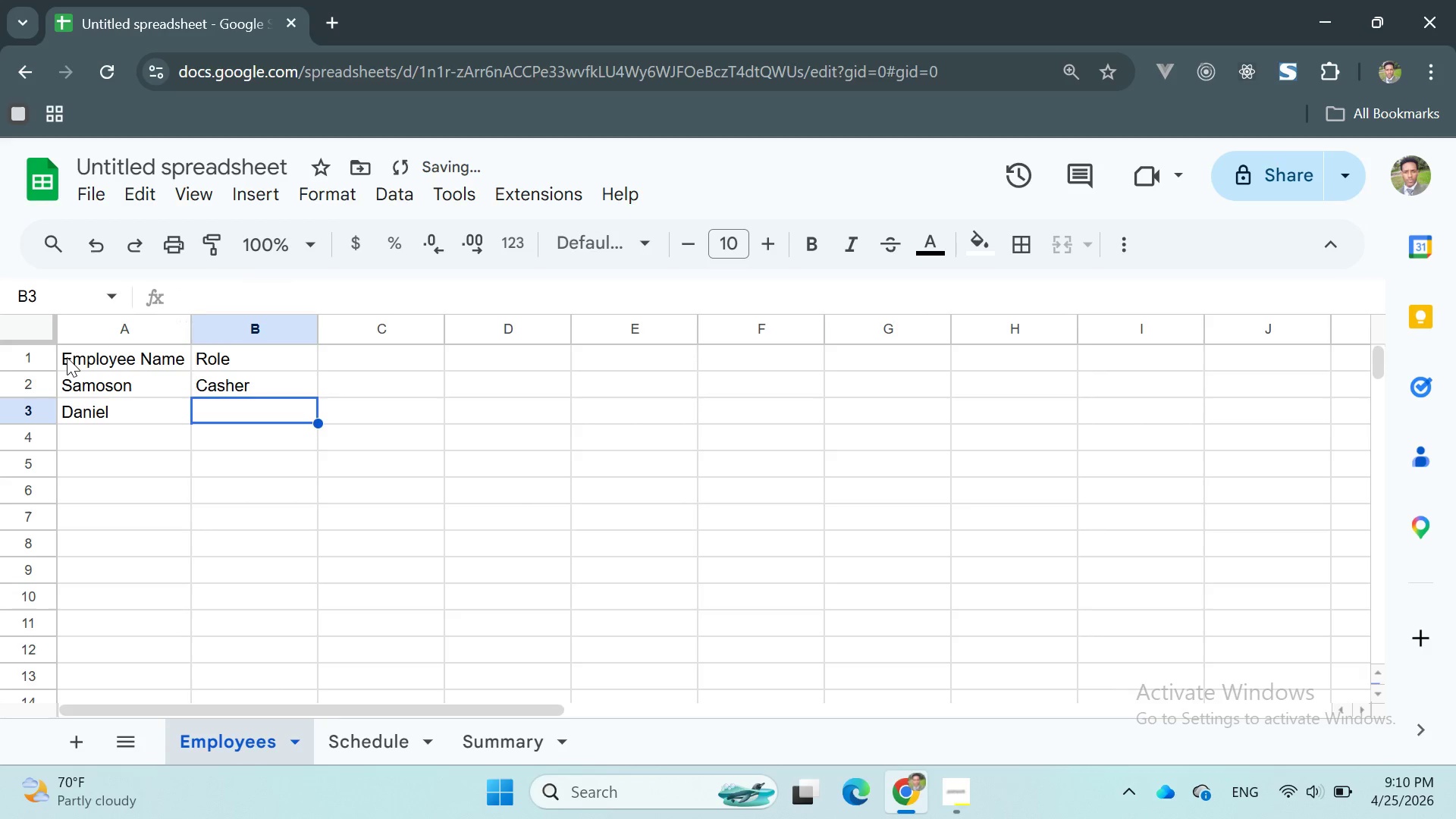 
double_click([51, 357])
 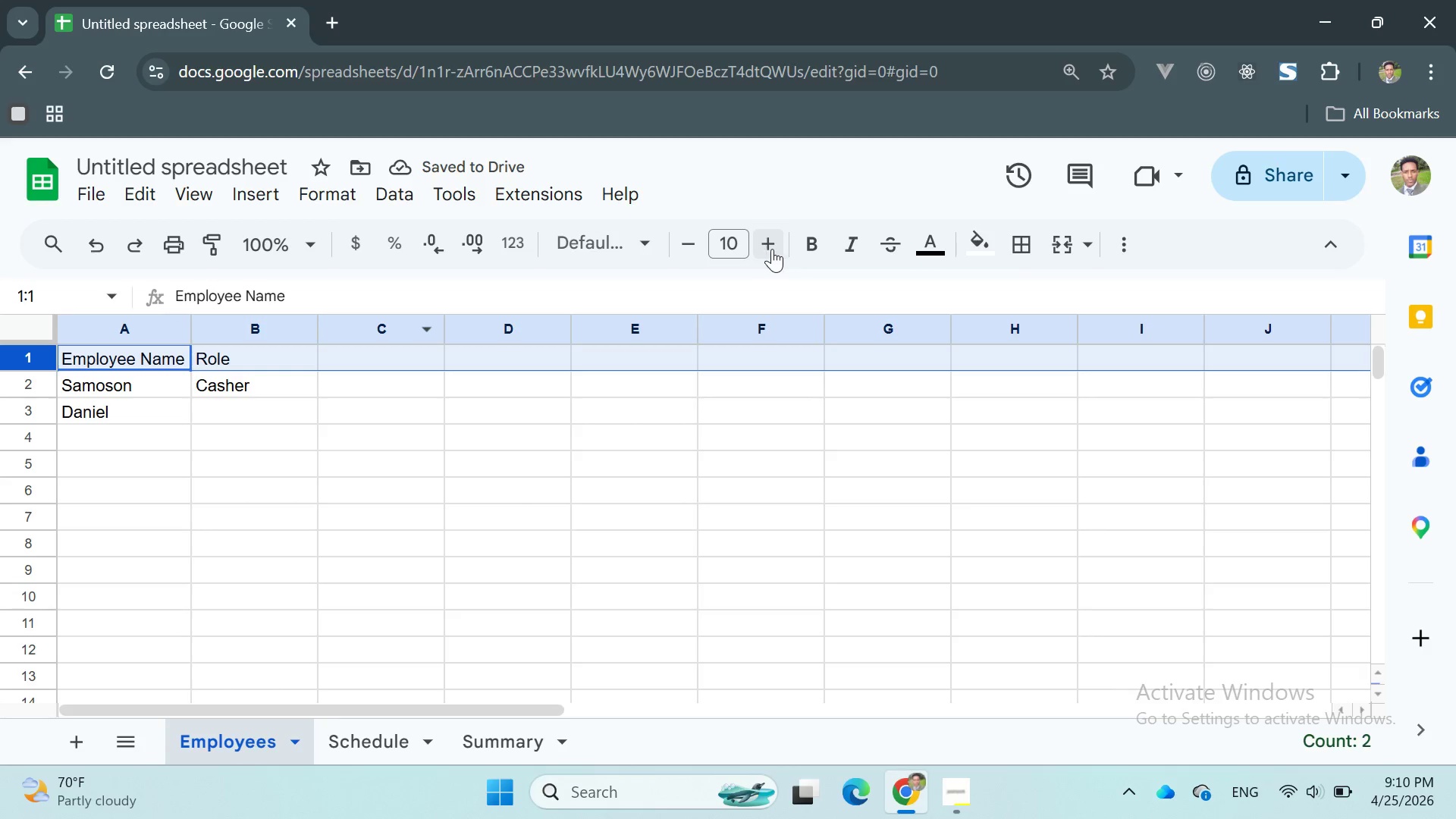 
left_click([814, 246])
 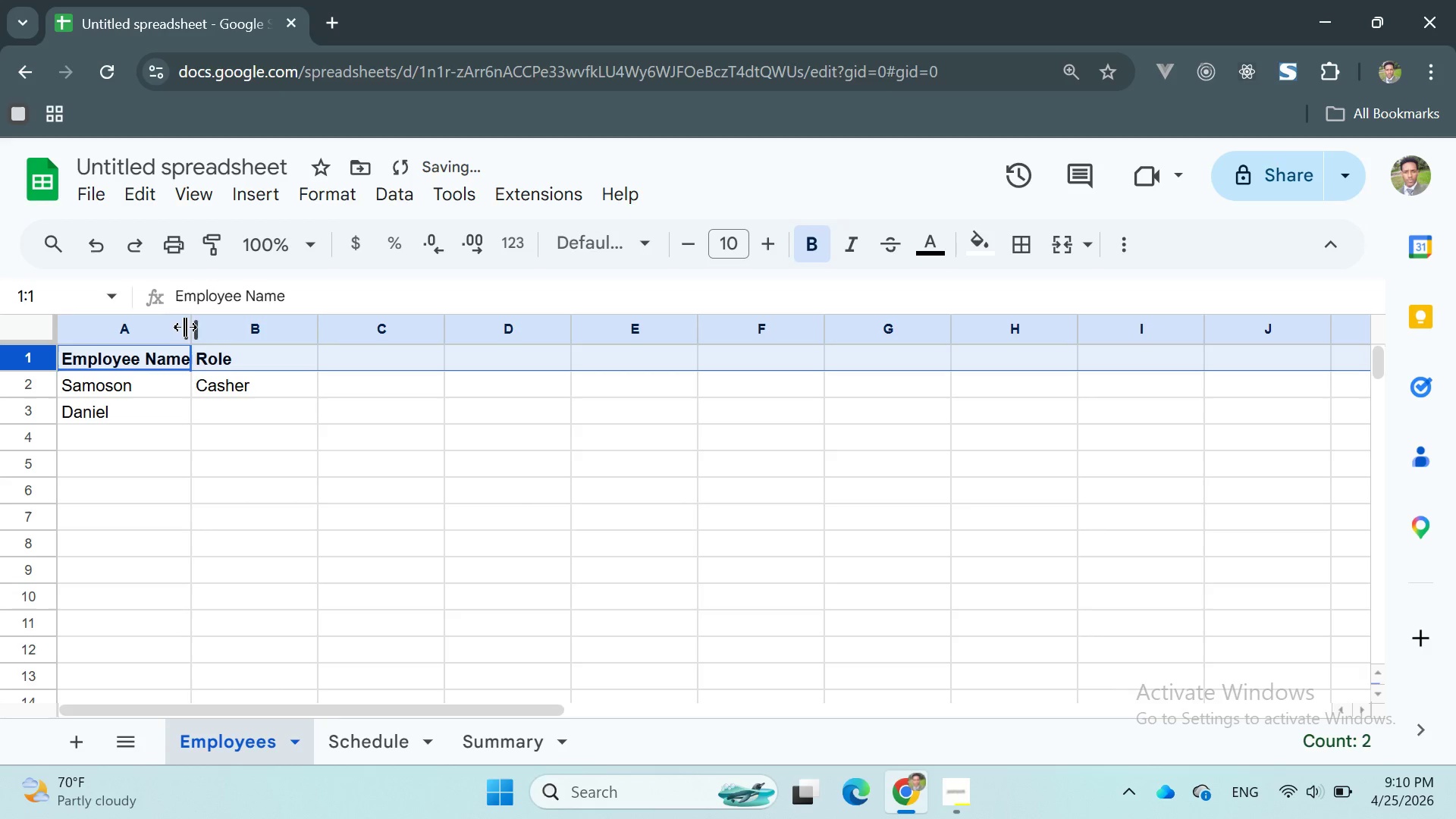 
left_click_drag(start_coordinate=[187, 322], to_coordinate=[199, 327])
 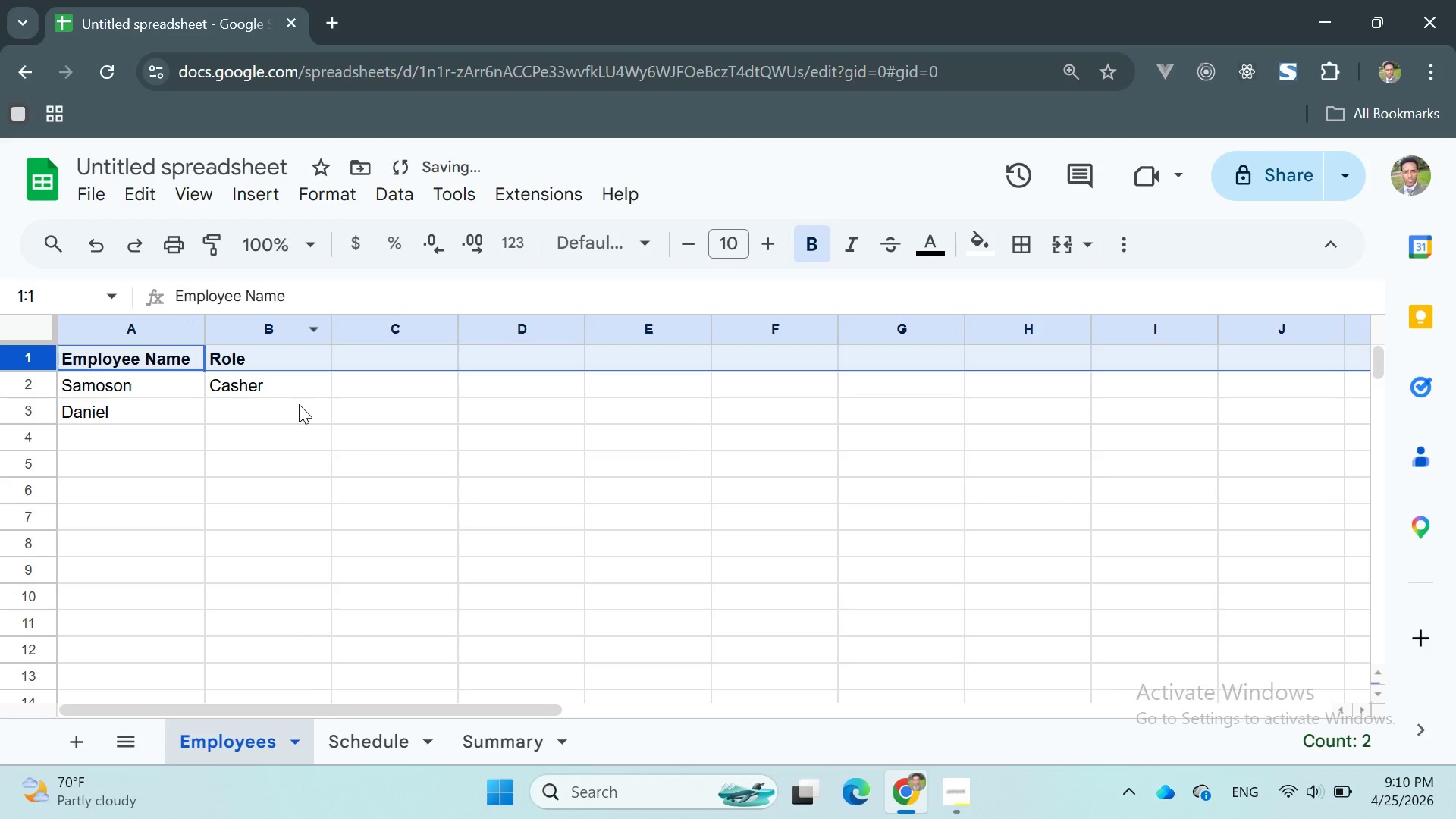 
left_click([299, 404])
 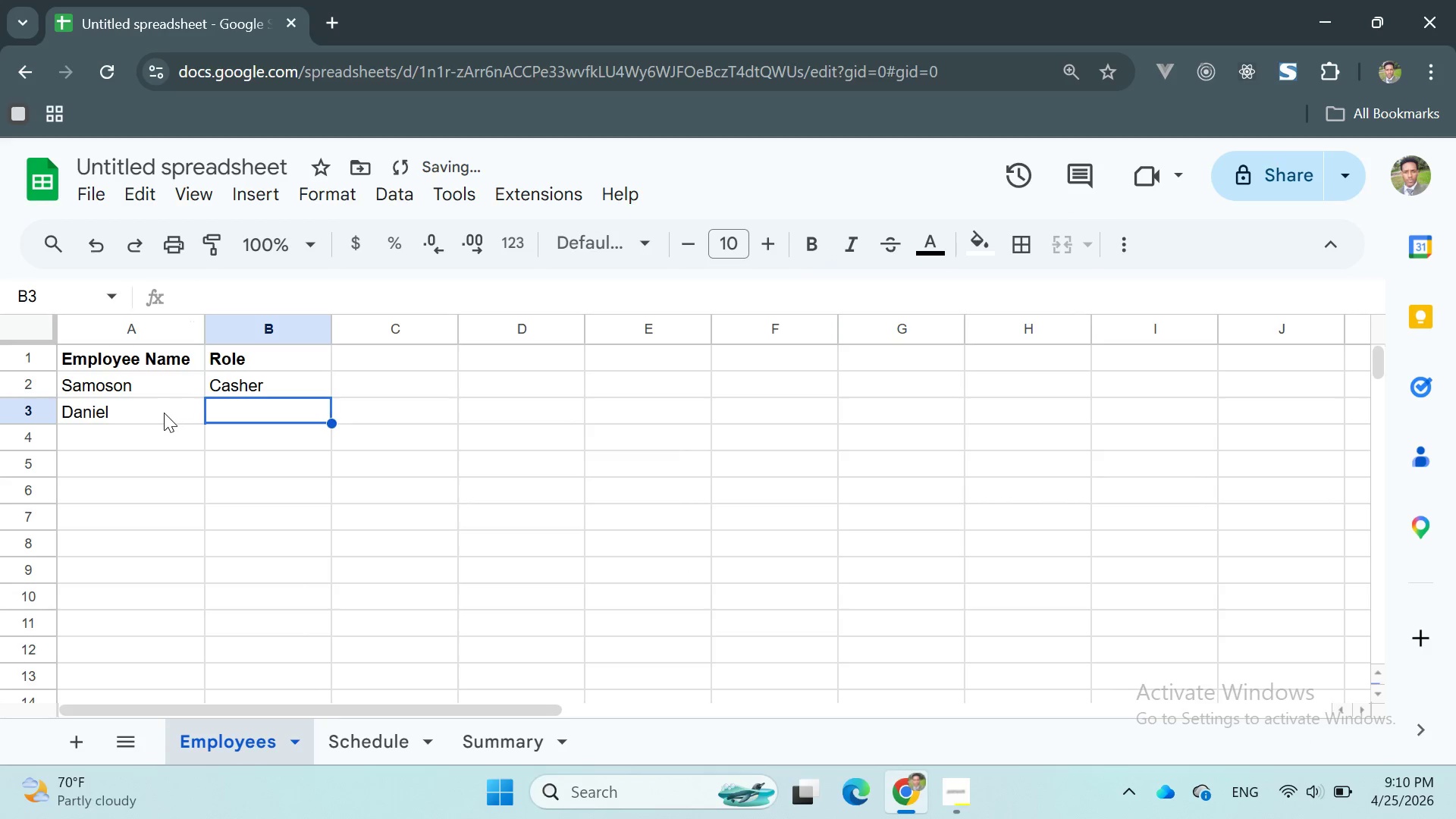 
double_click([163, 413])
 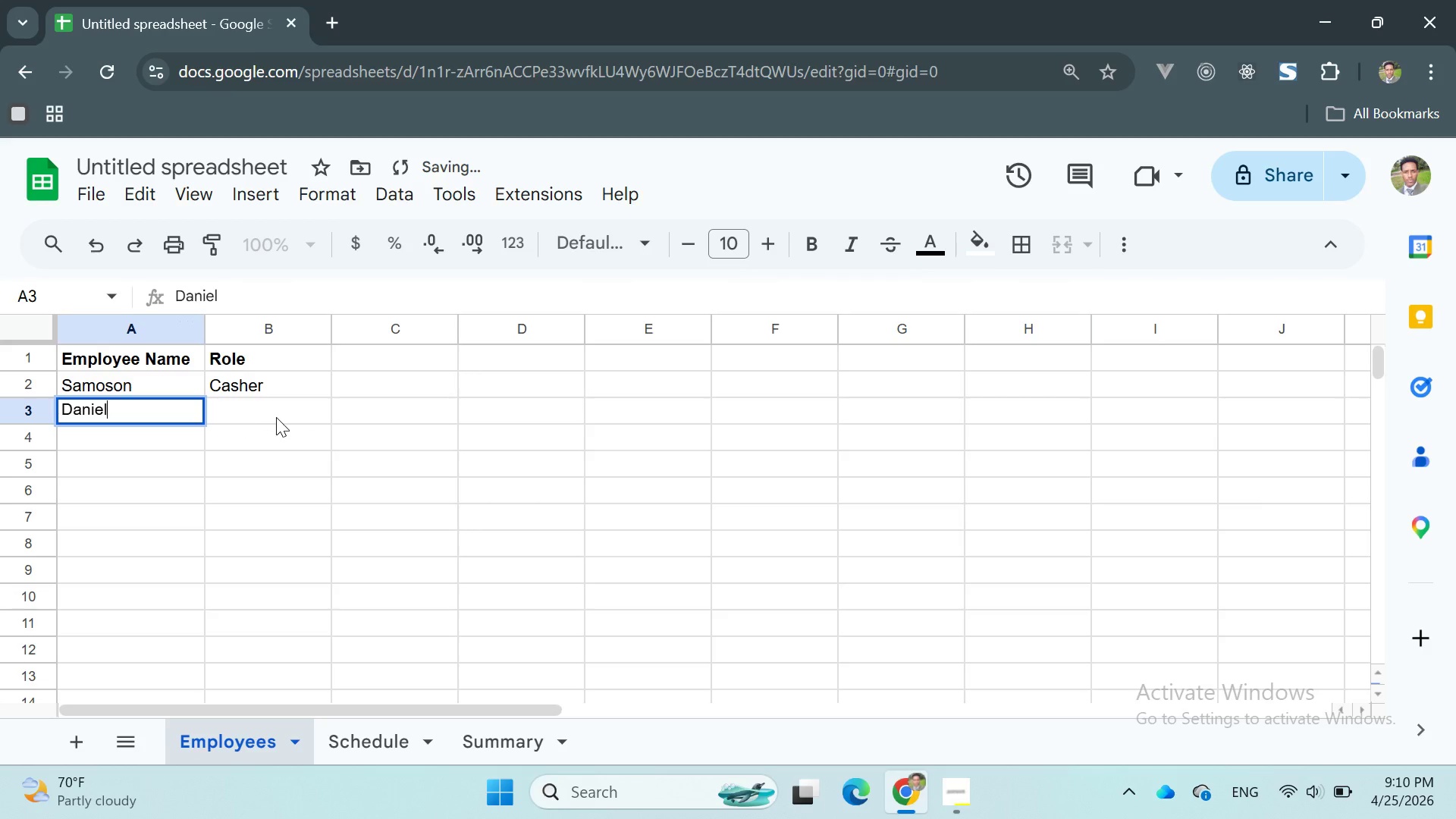 
left_click([281, 417])
 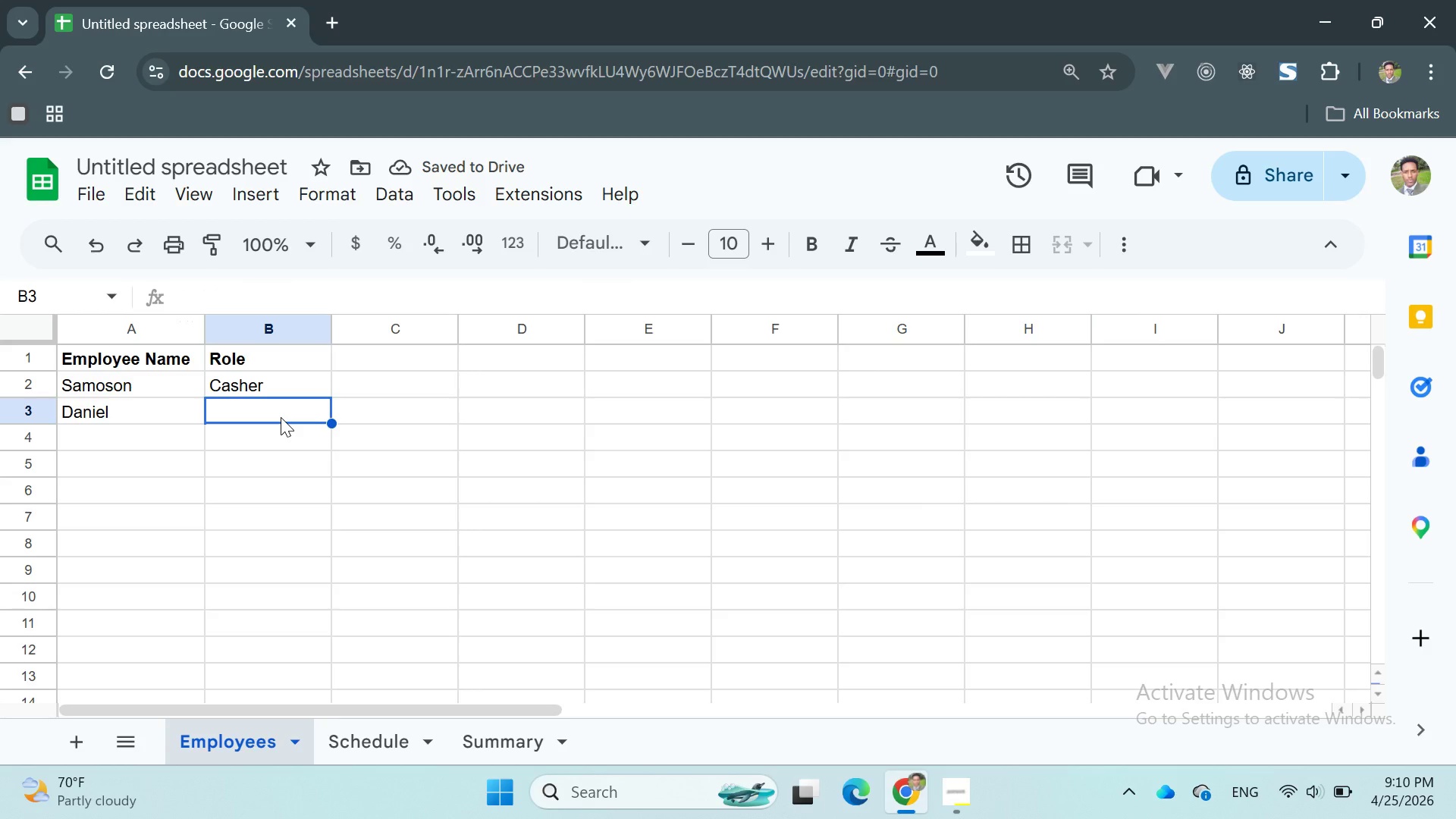 
type(Manager)
 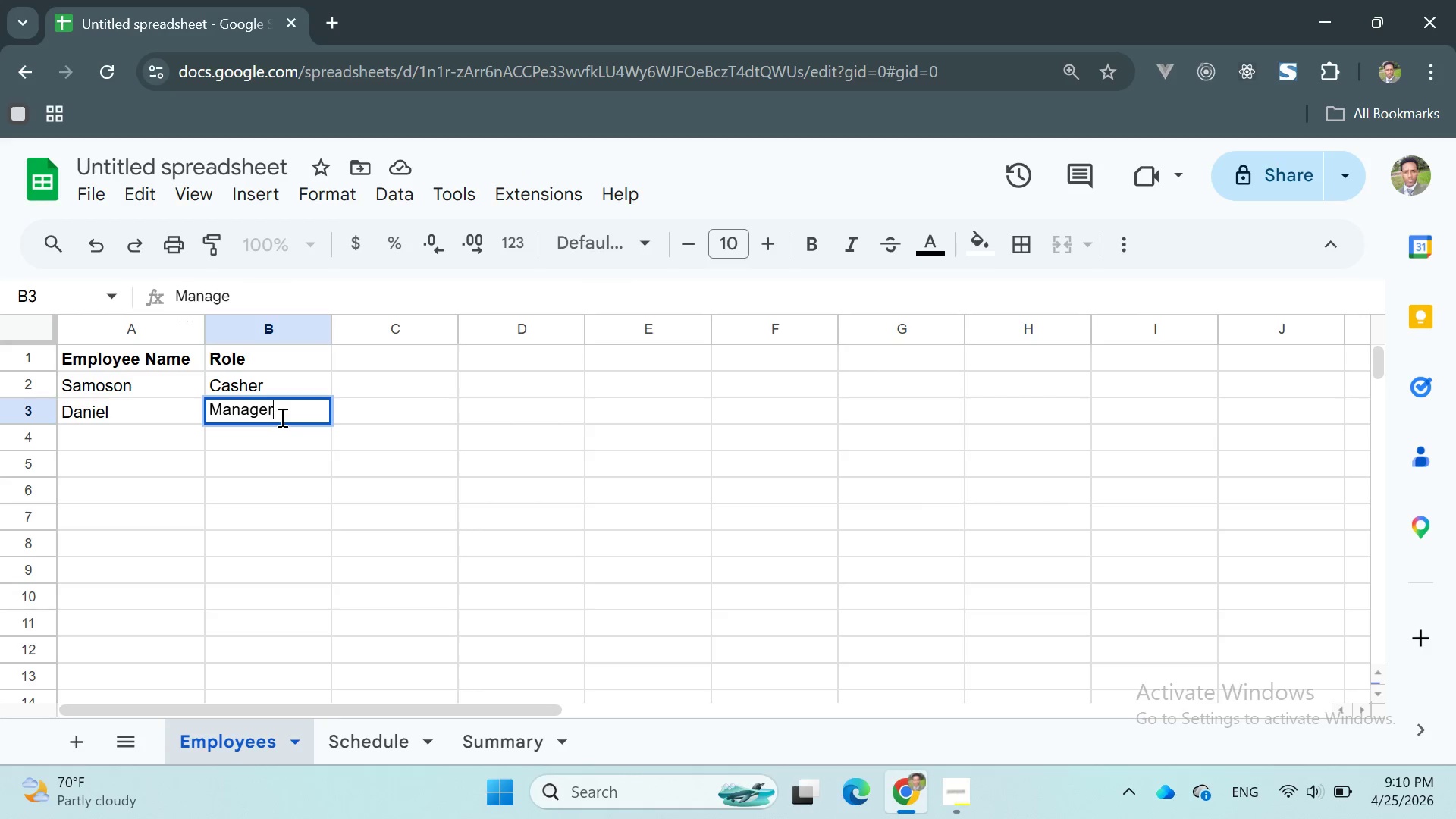 
key(Enter)
 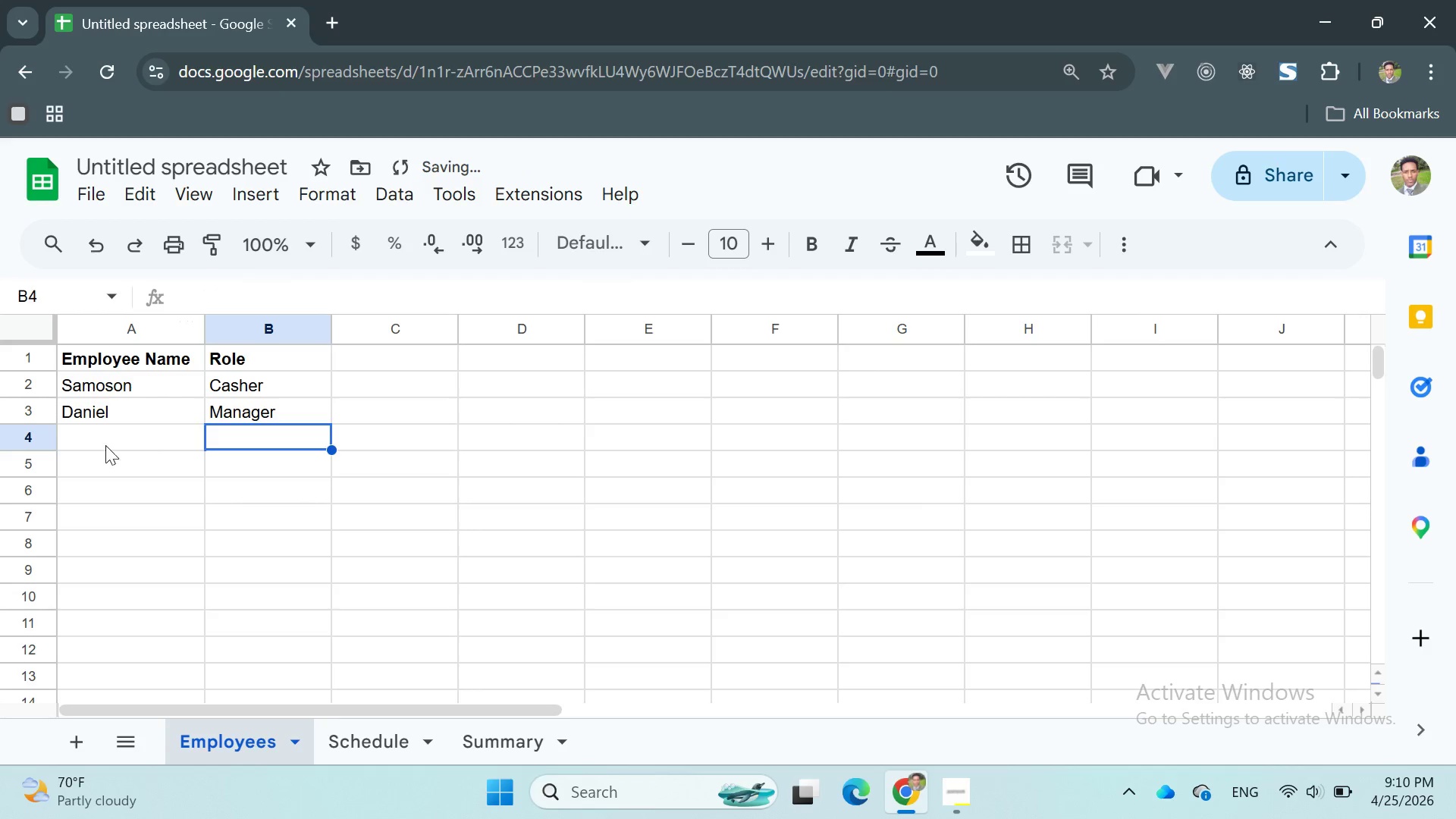 
double_click([97, 444])
 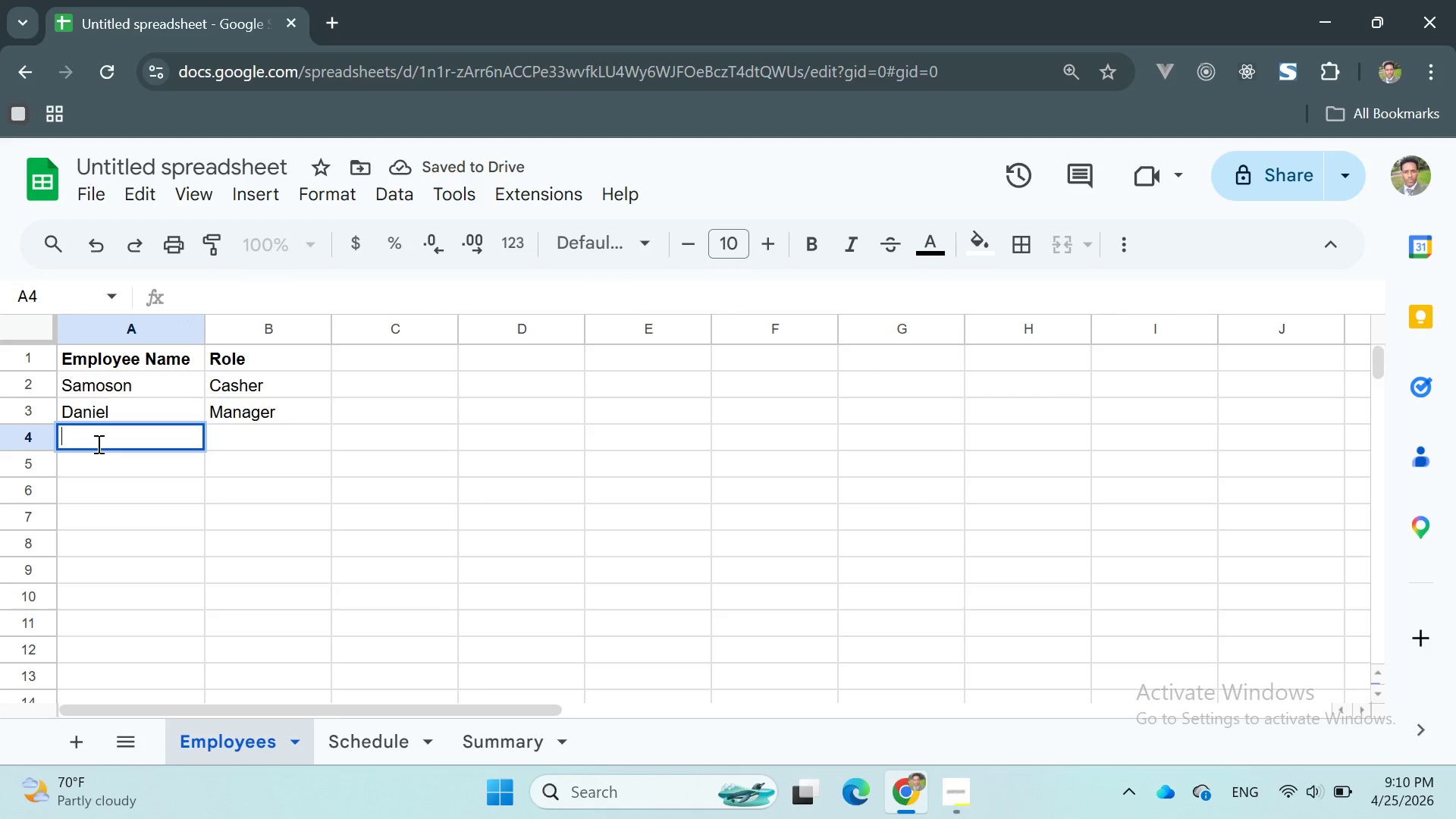 
type(Jemal)
 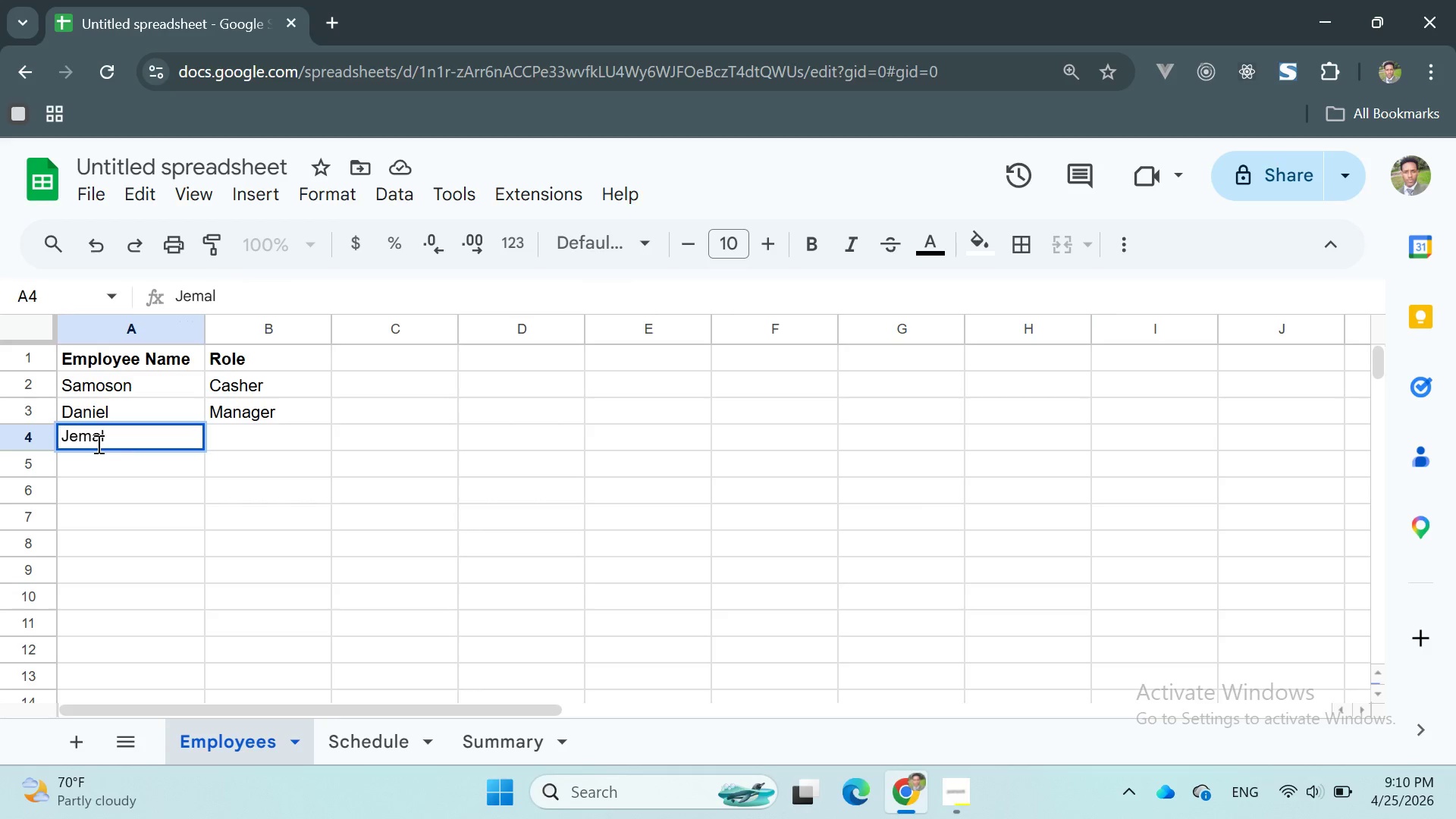 
key(Enter)
 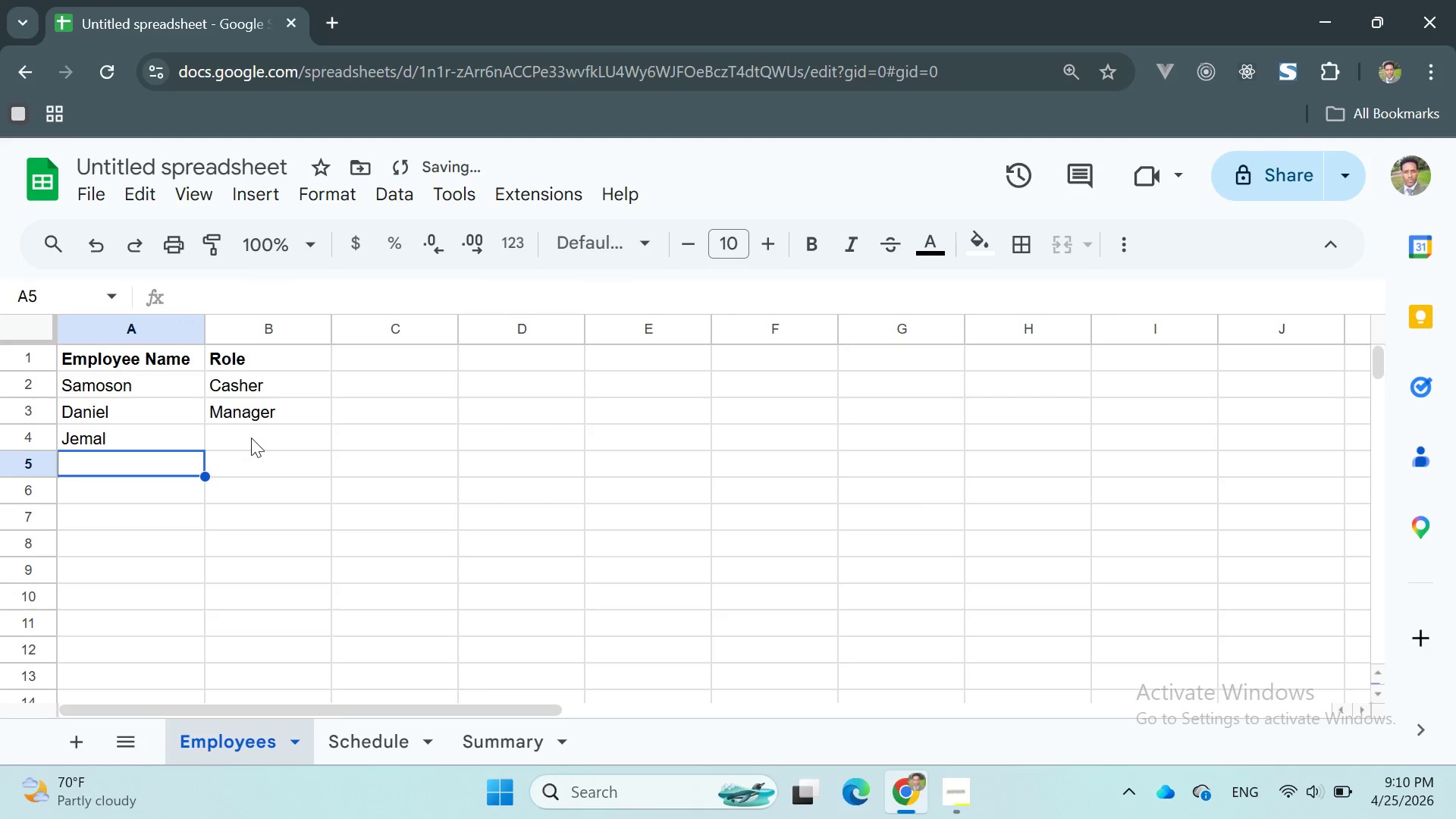 
double_click([256, 436])
 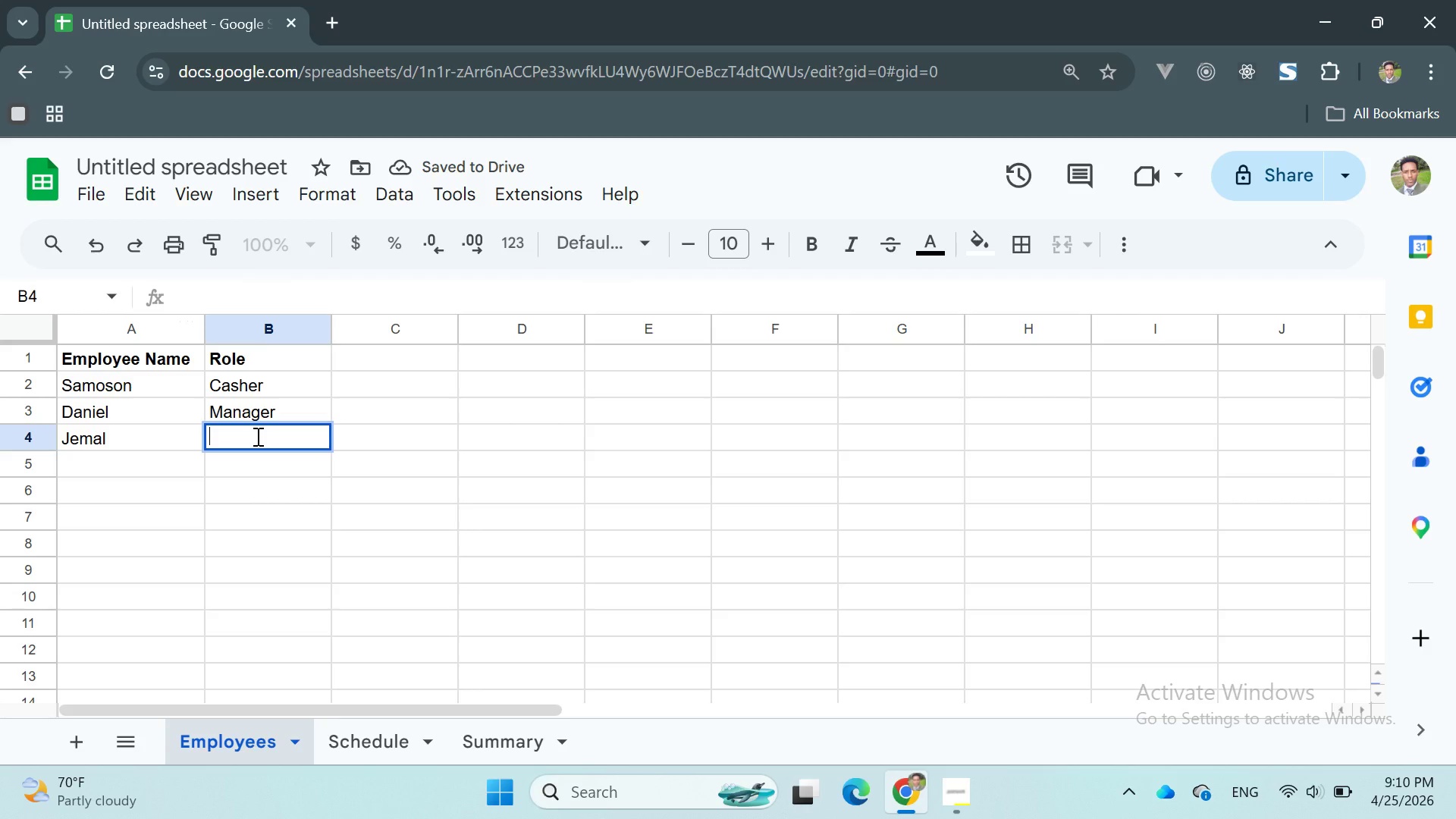 
type(casher)
 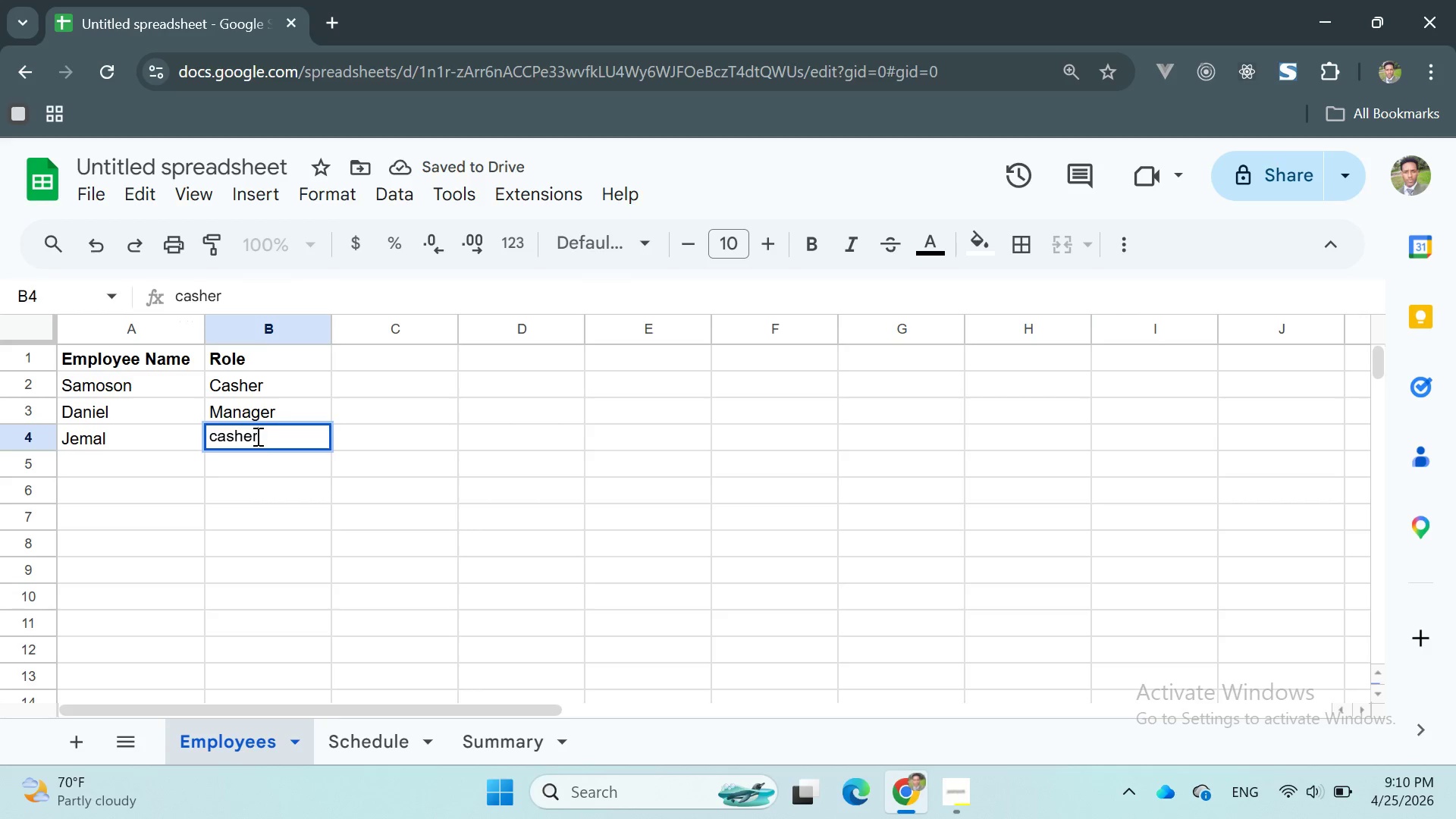 
key(Enter)
 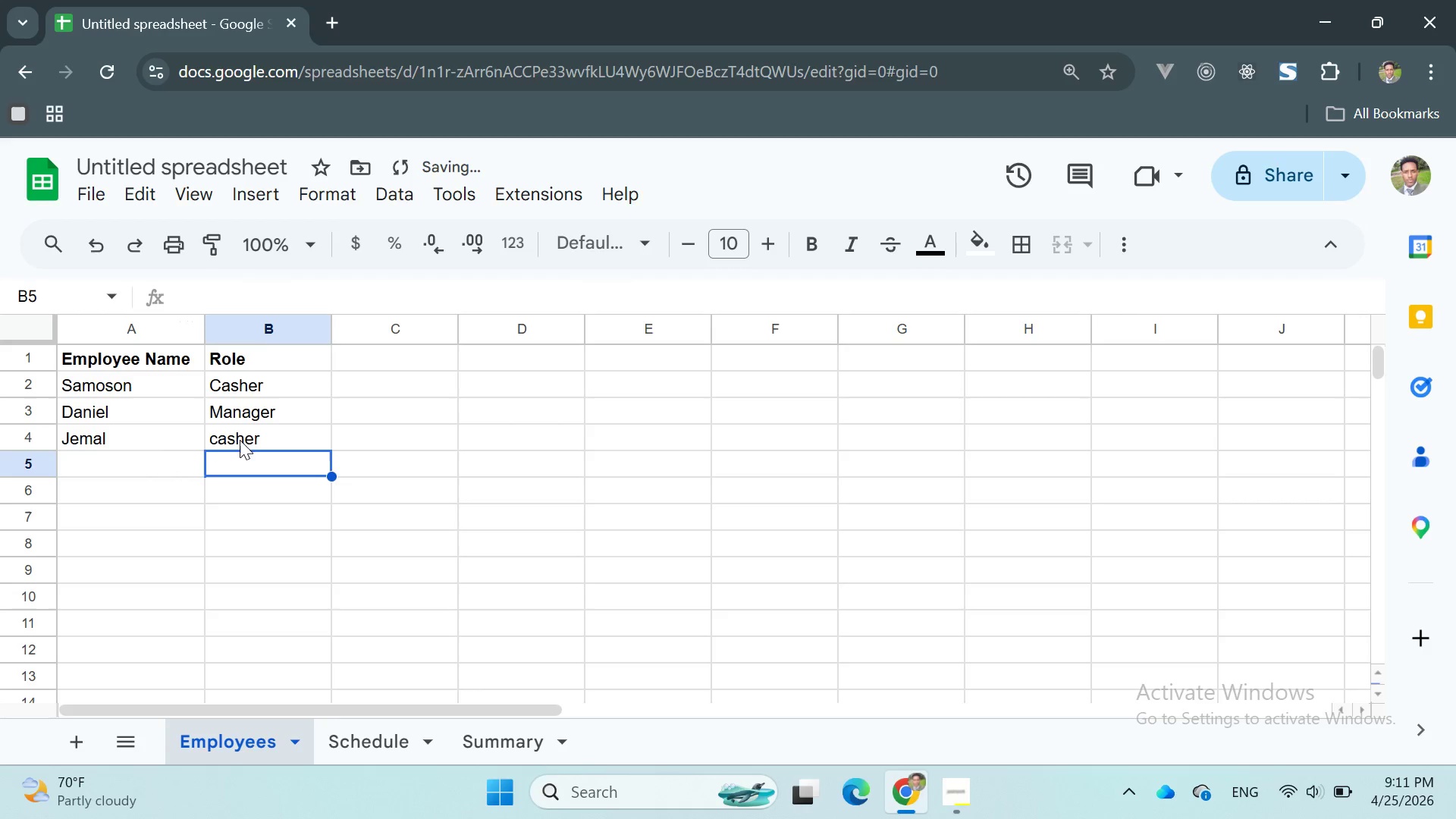 
double_click([219, 437])
 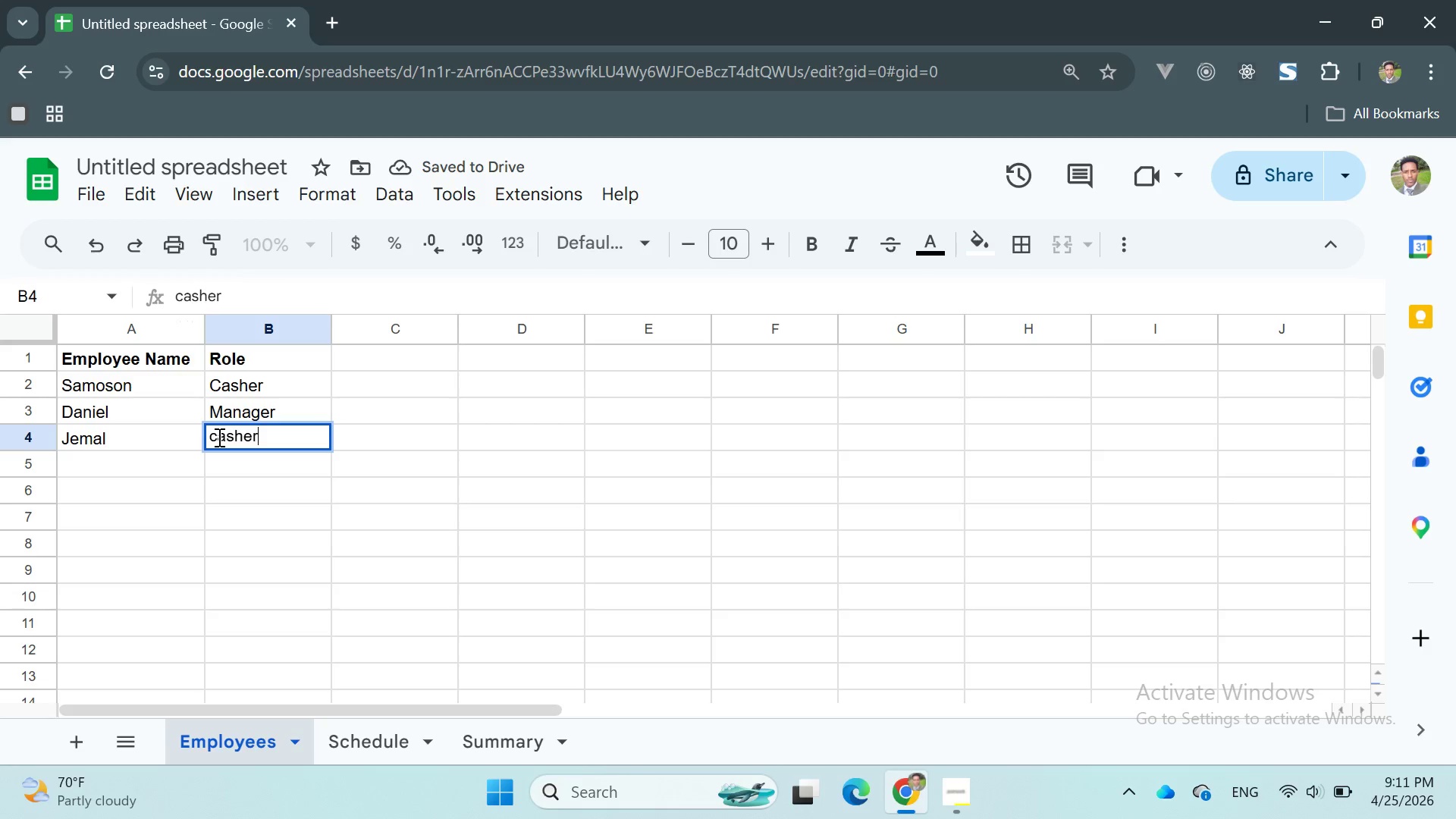 
left_click([218, 437])
 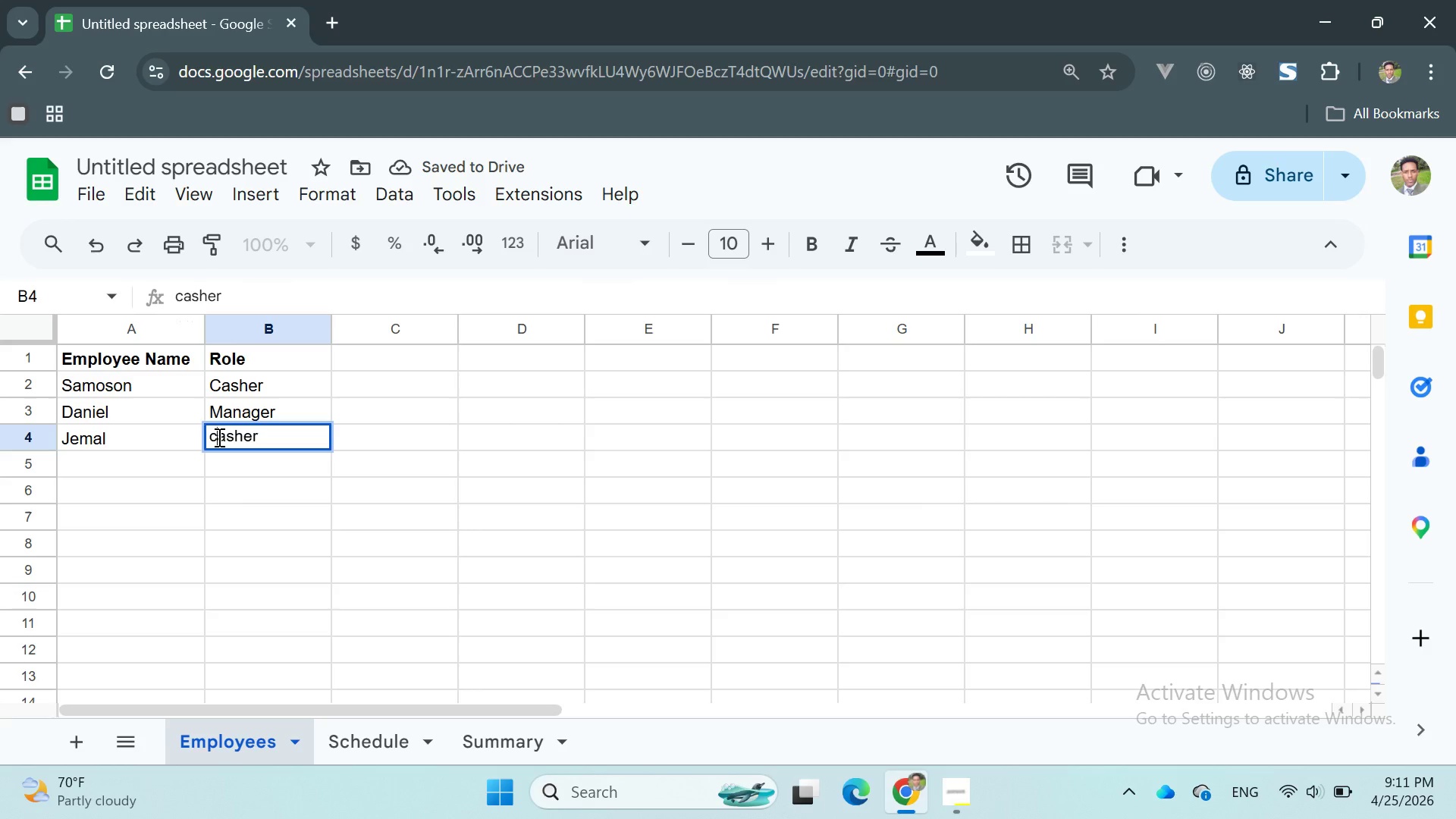 
key(Backspace)
 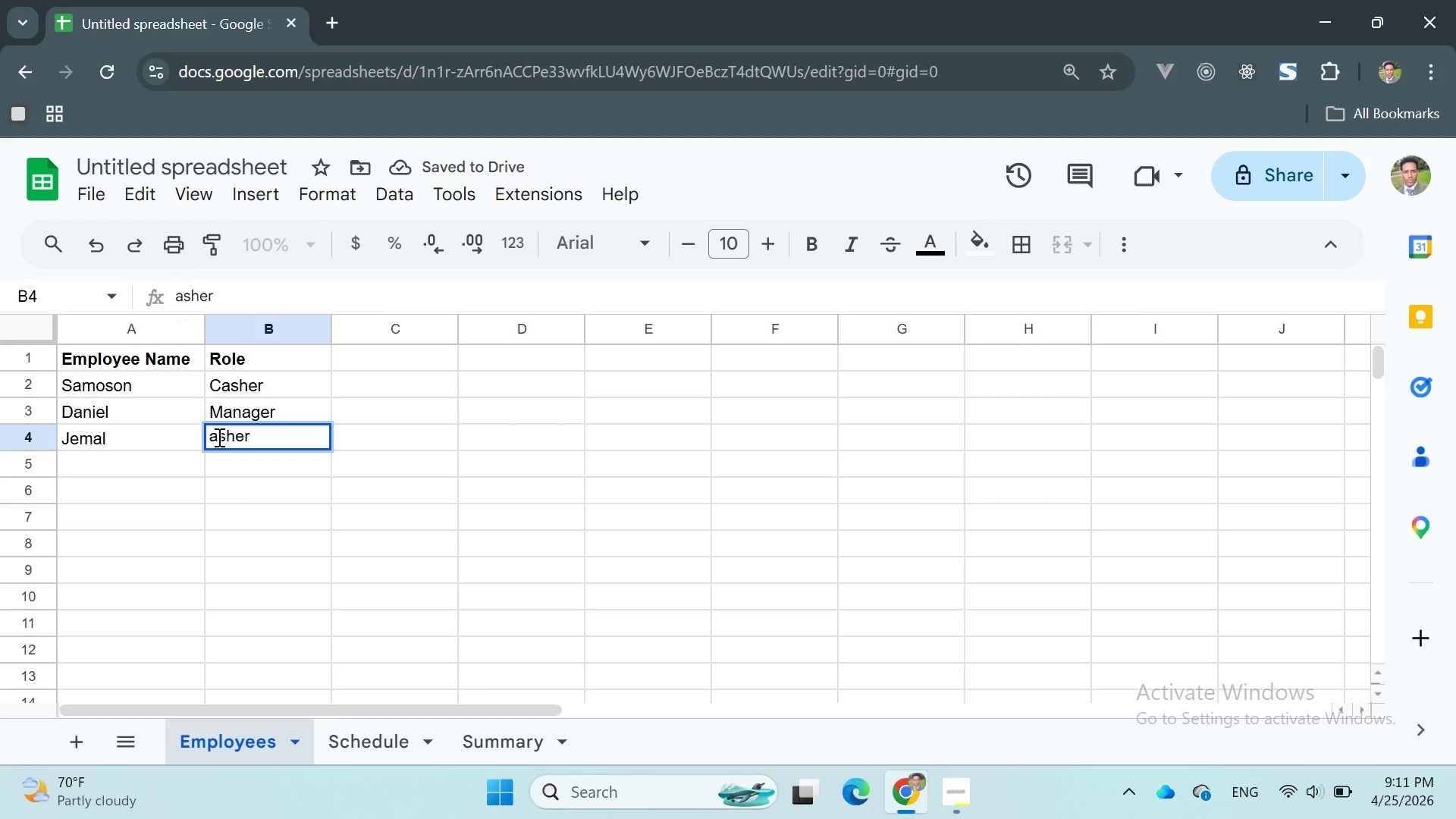 
key(CapsLock)
 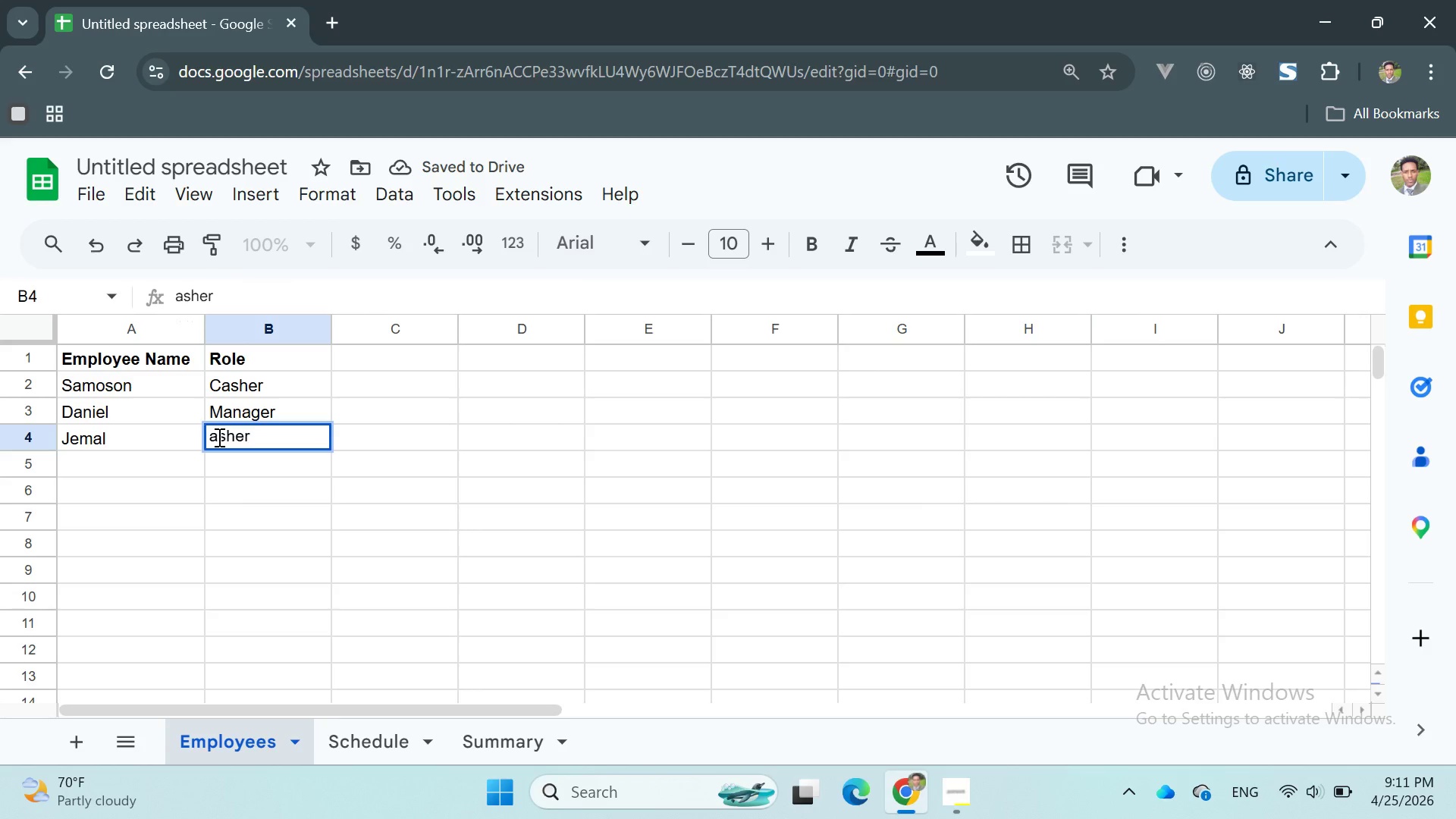 
key(C)
 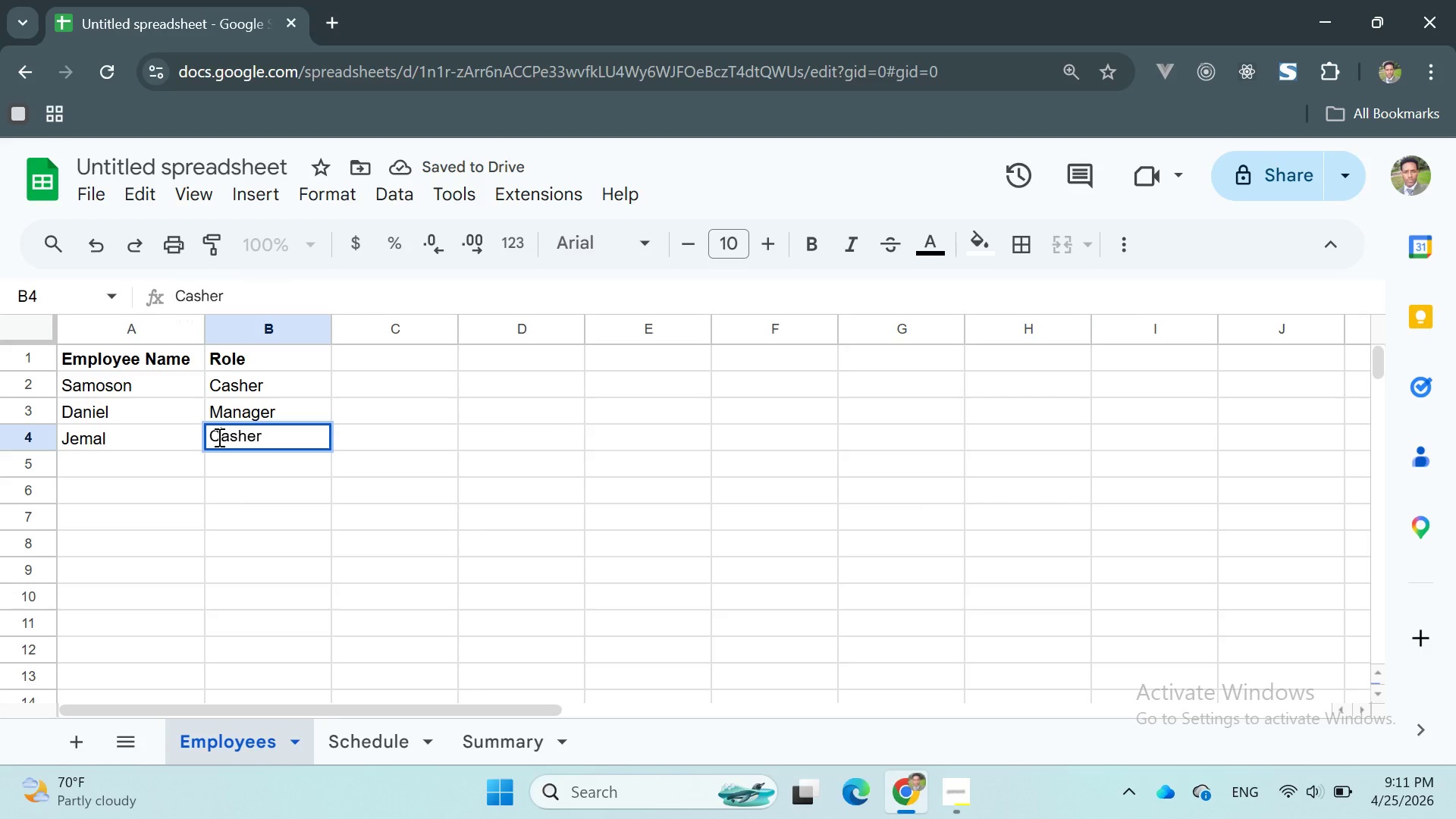 
key(CapsLock)
 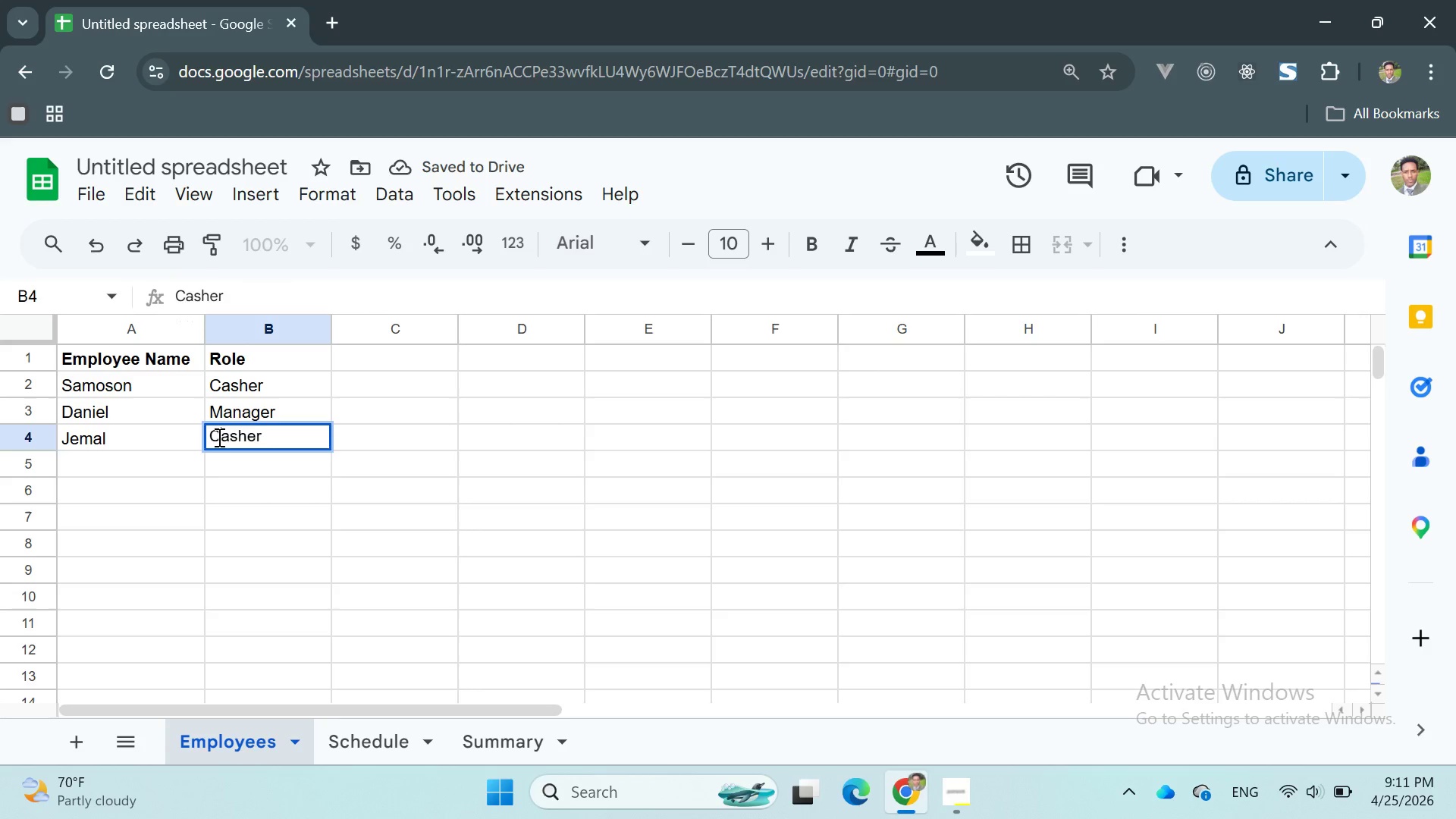 
key(Enter)
 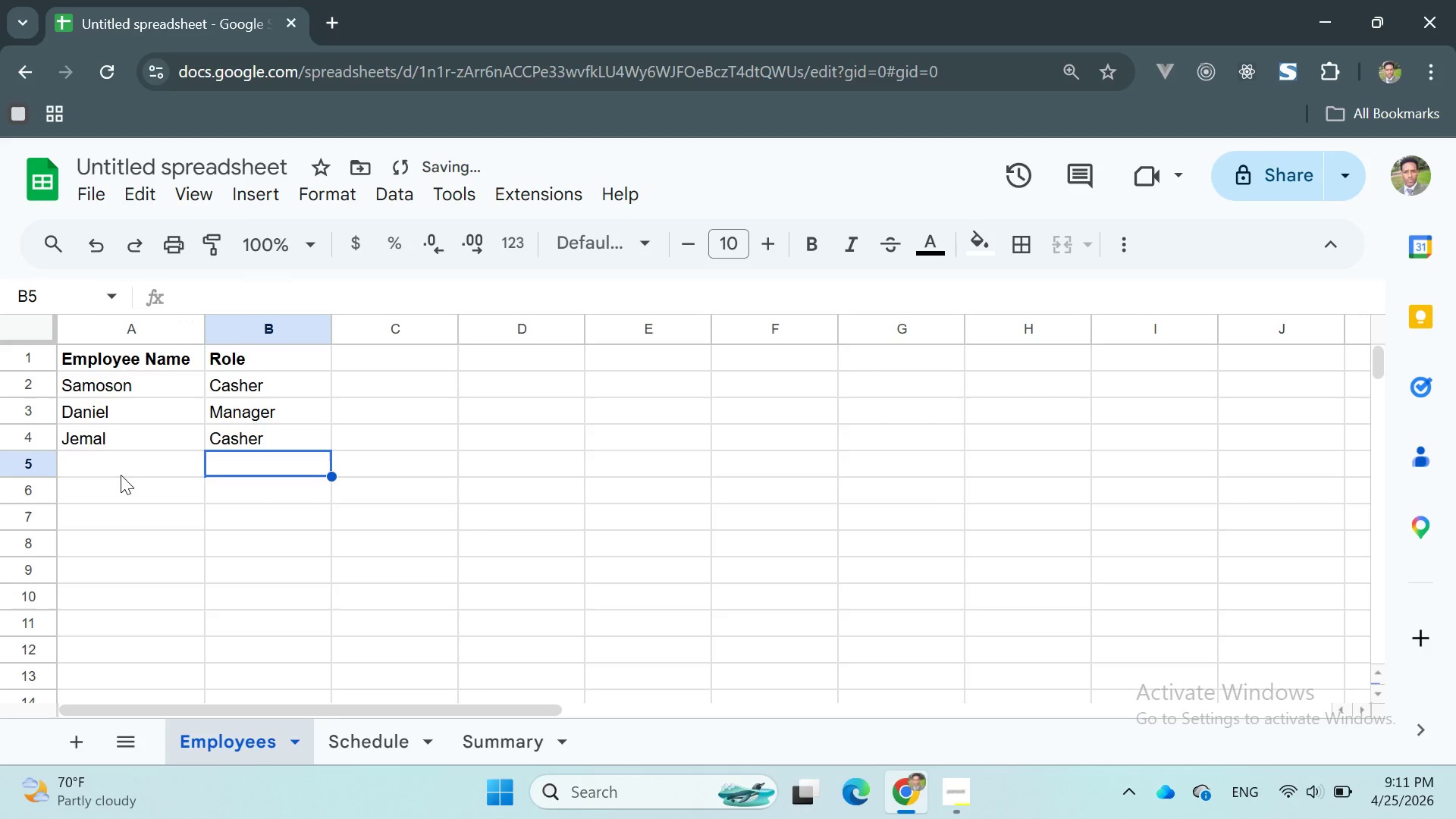 
double_click([114, 474])
 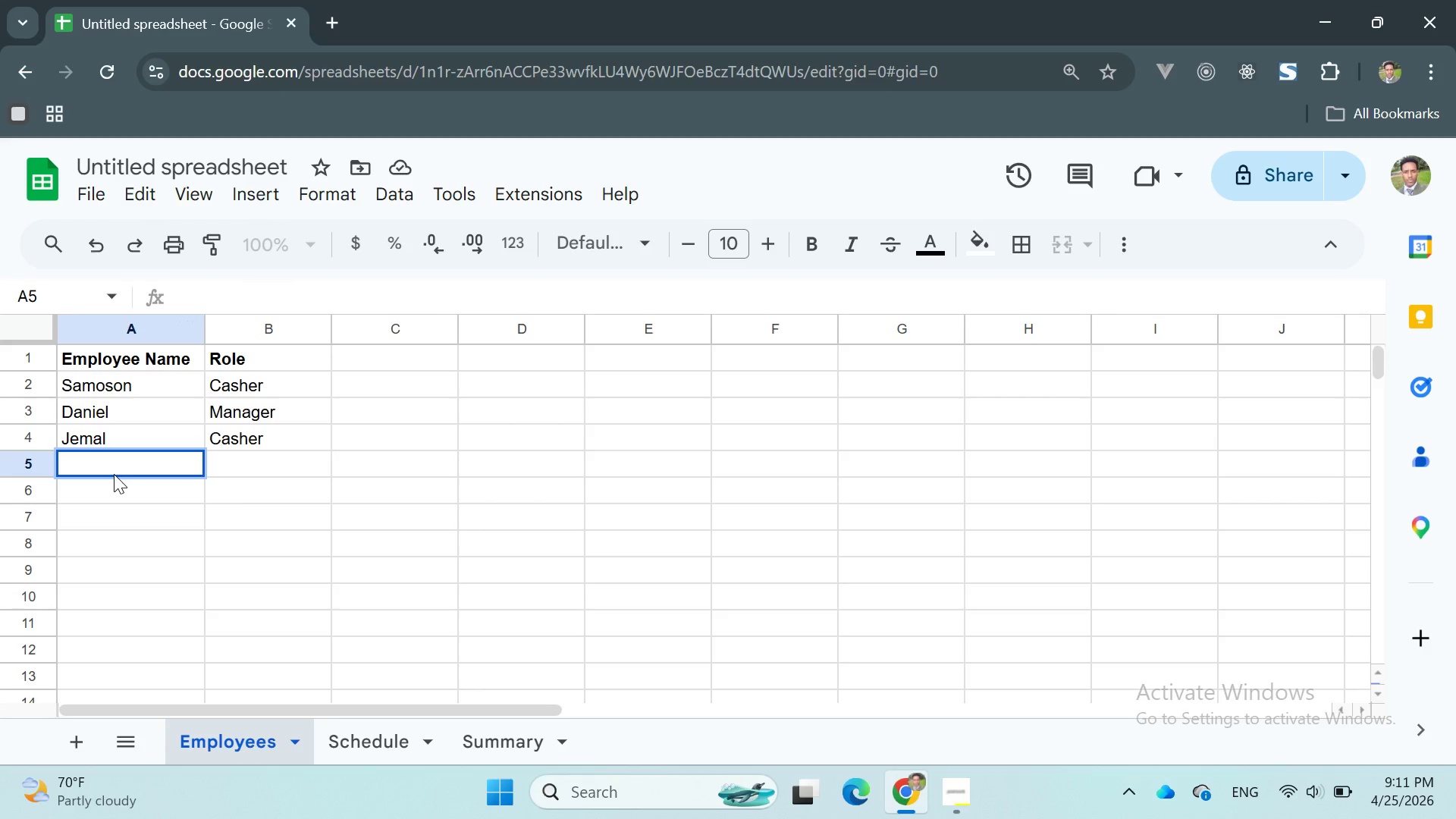 
wait(5.31)
 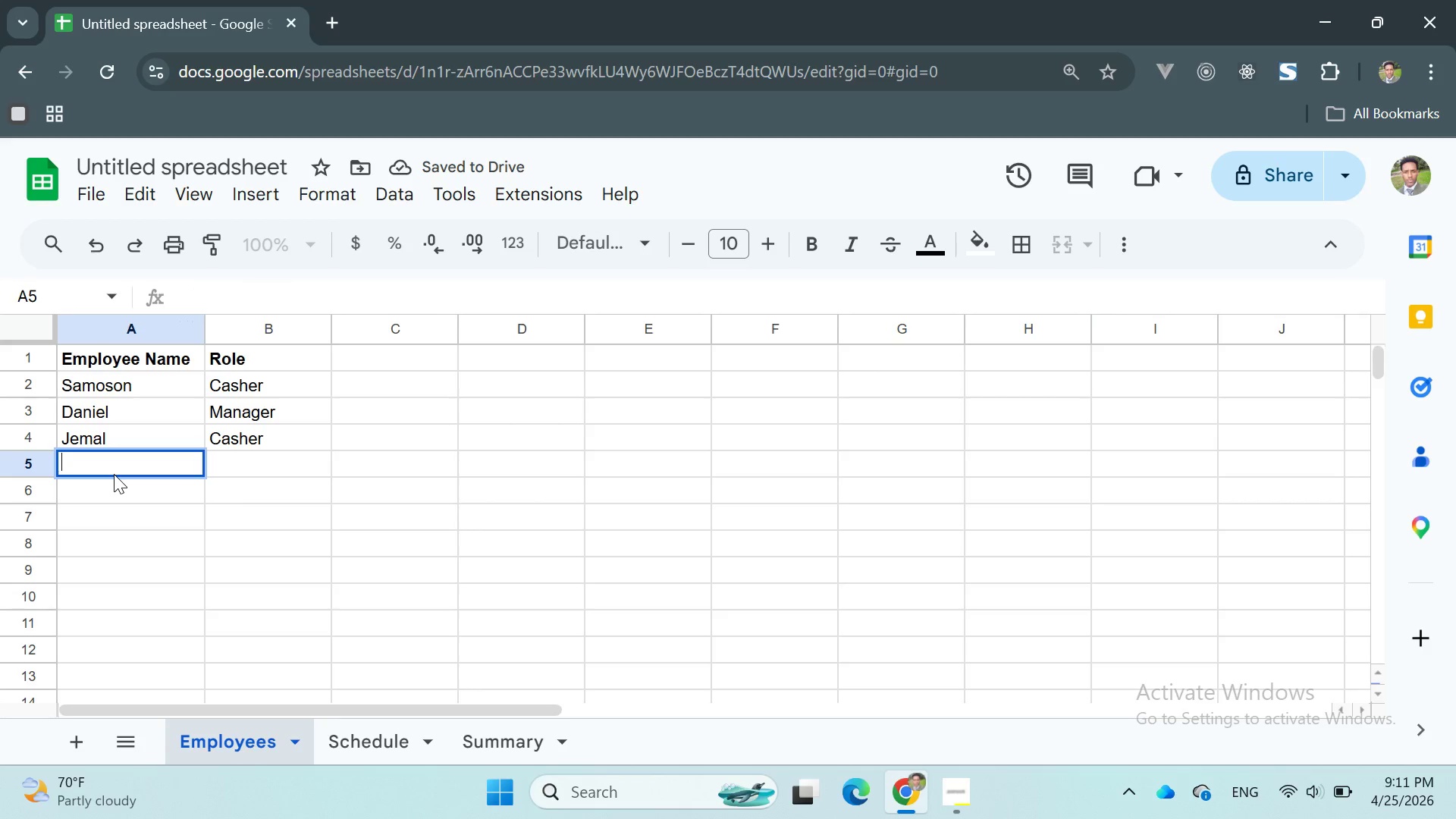 
type(EO)
key(Backspace)
key(Backspace)
type(Samrawit)
 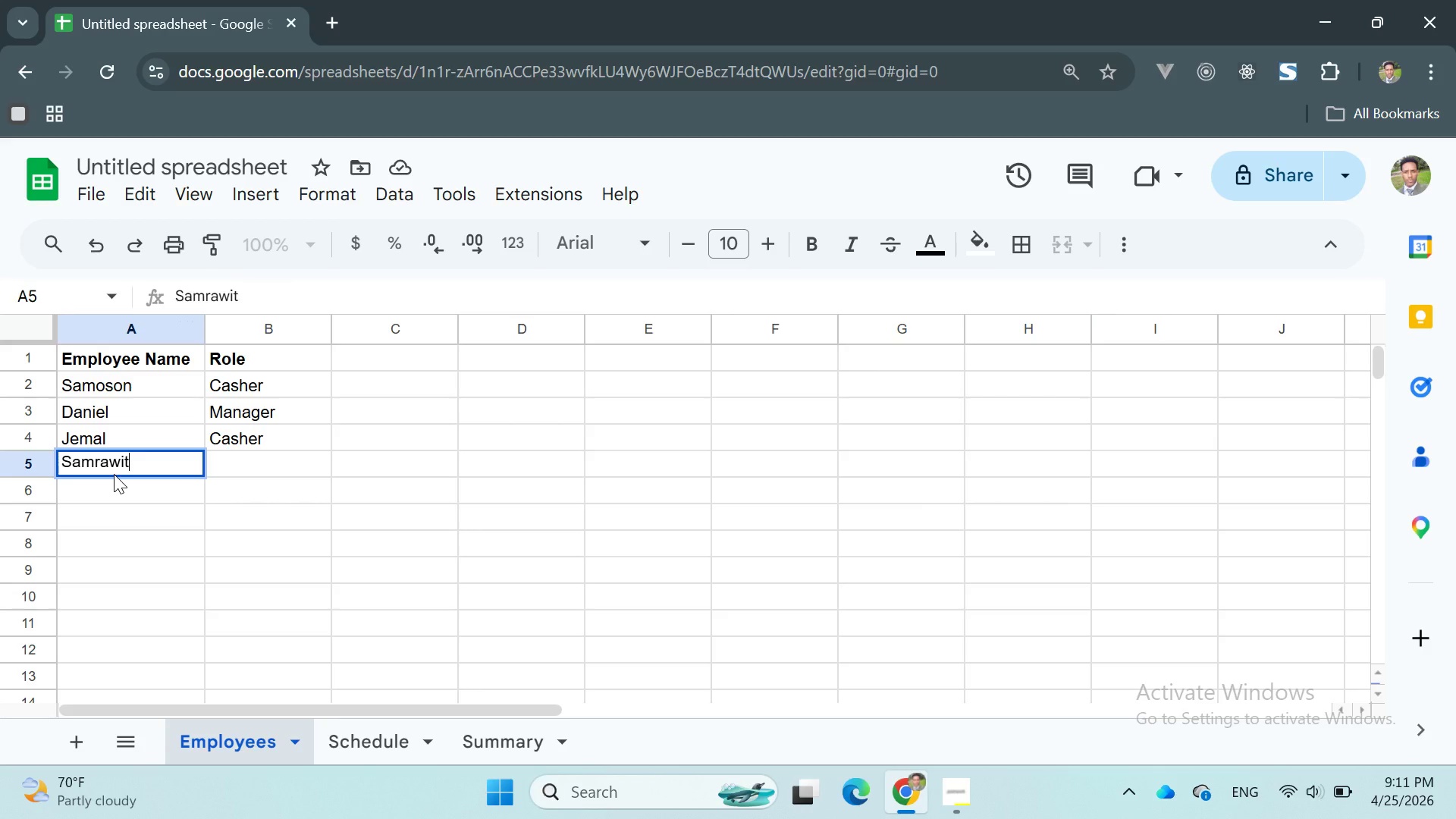 
key(Enter)
 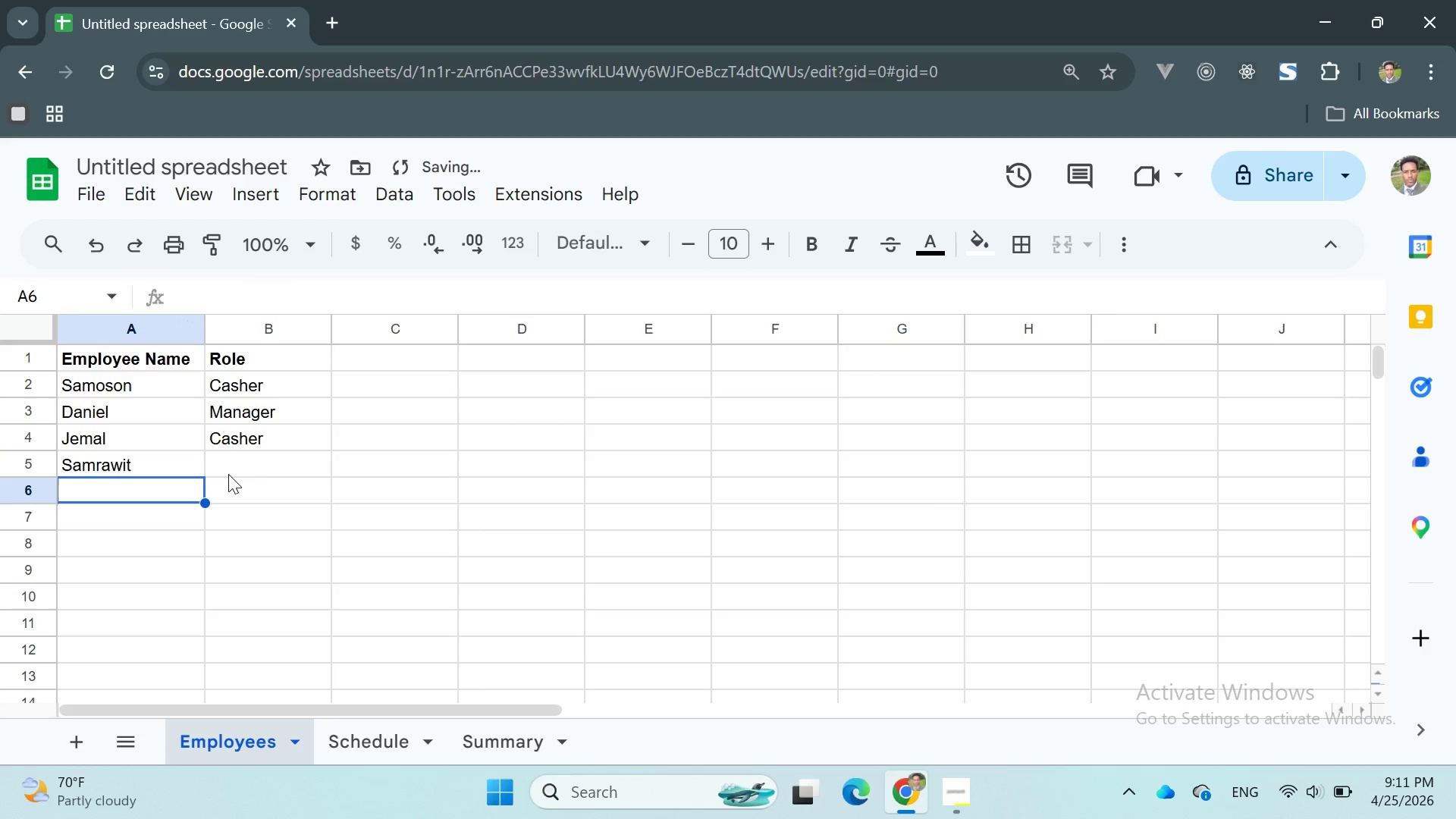 
double_click([253, 472])
 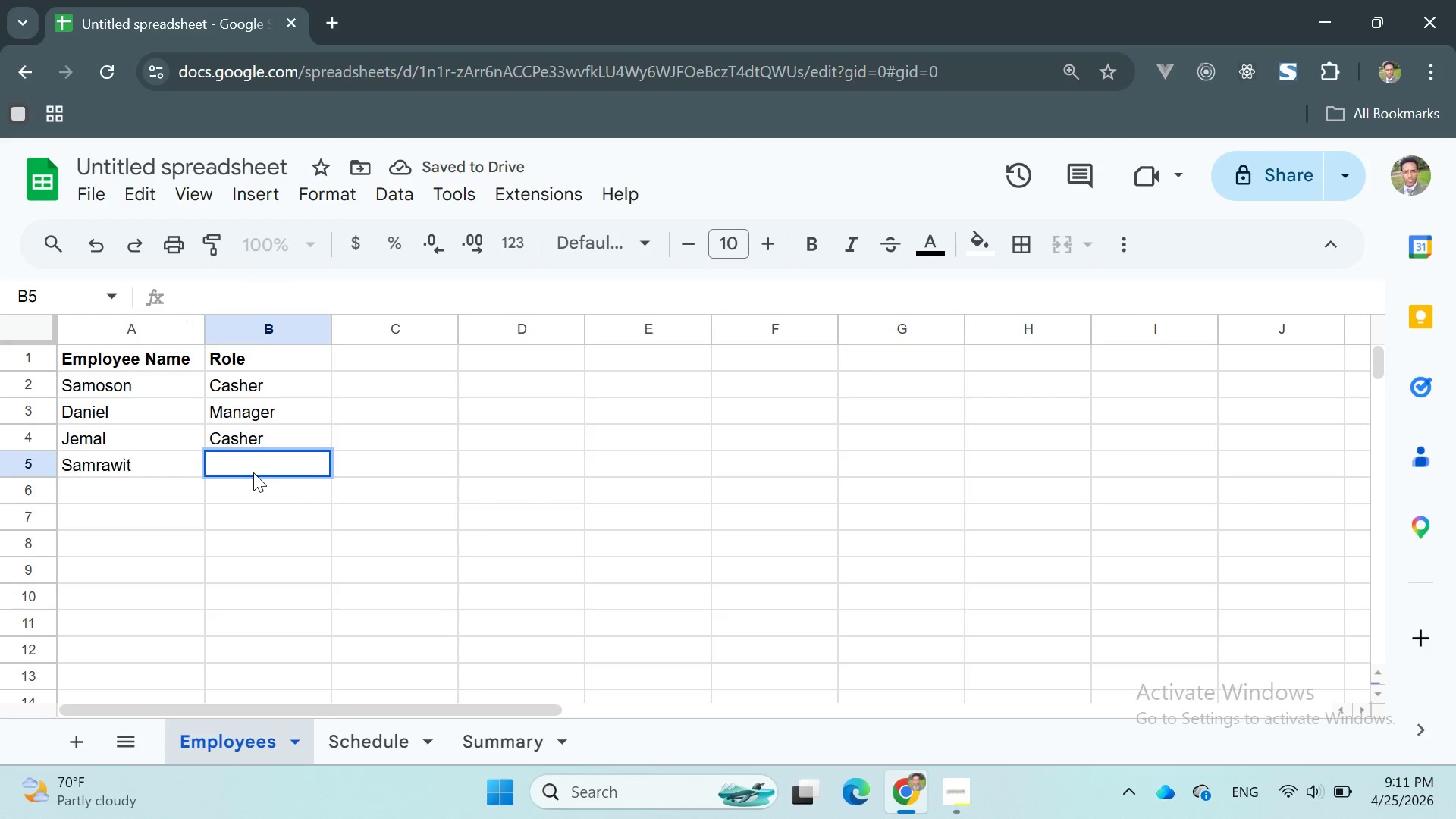 
type(Casg)
key(Backspace)
type(her)
 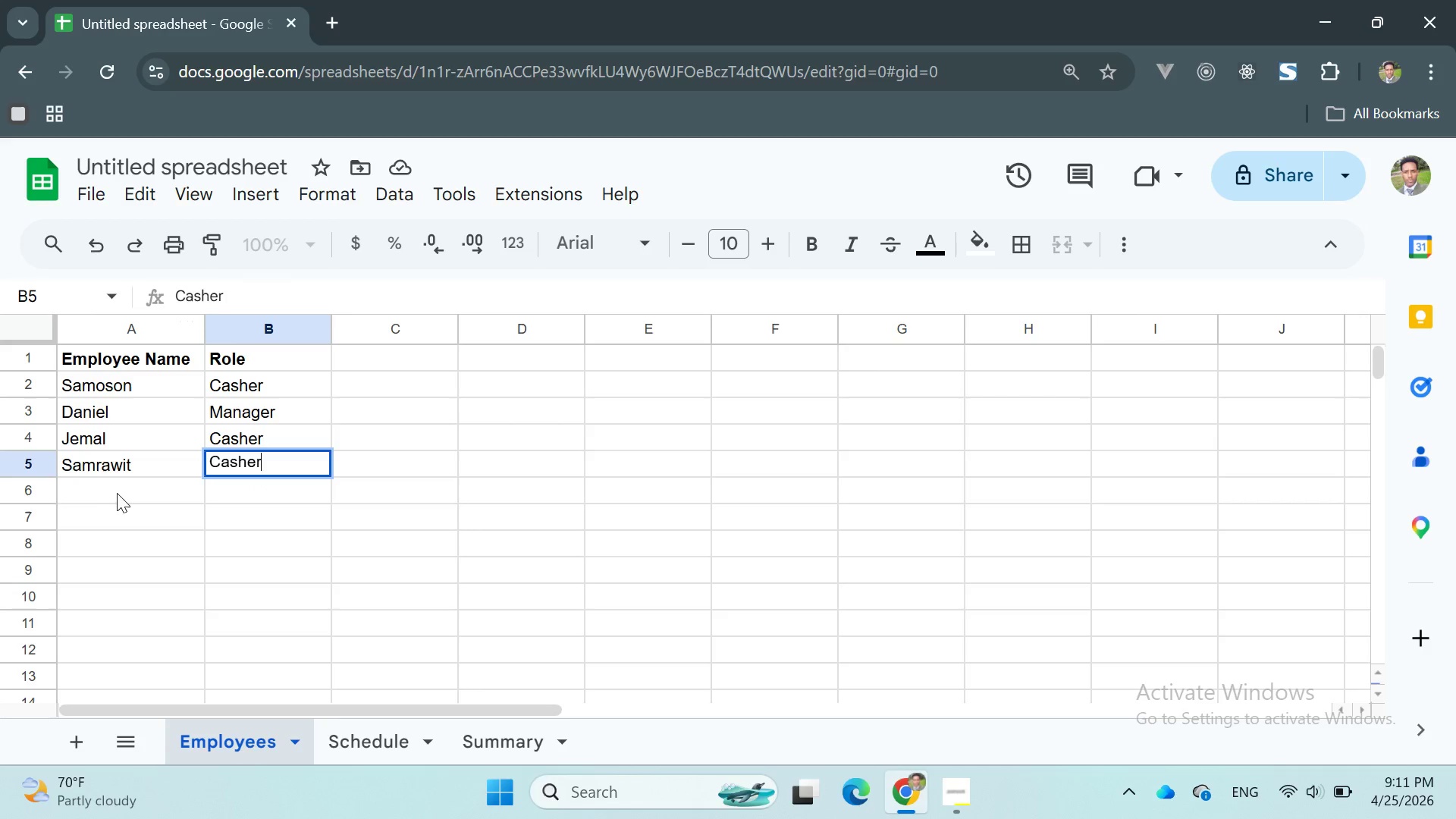 
double_click([108, 487])
 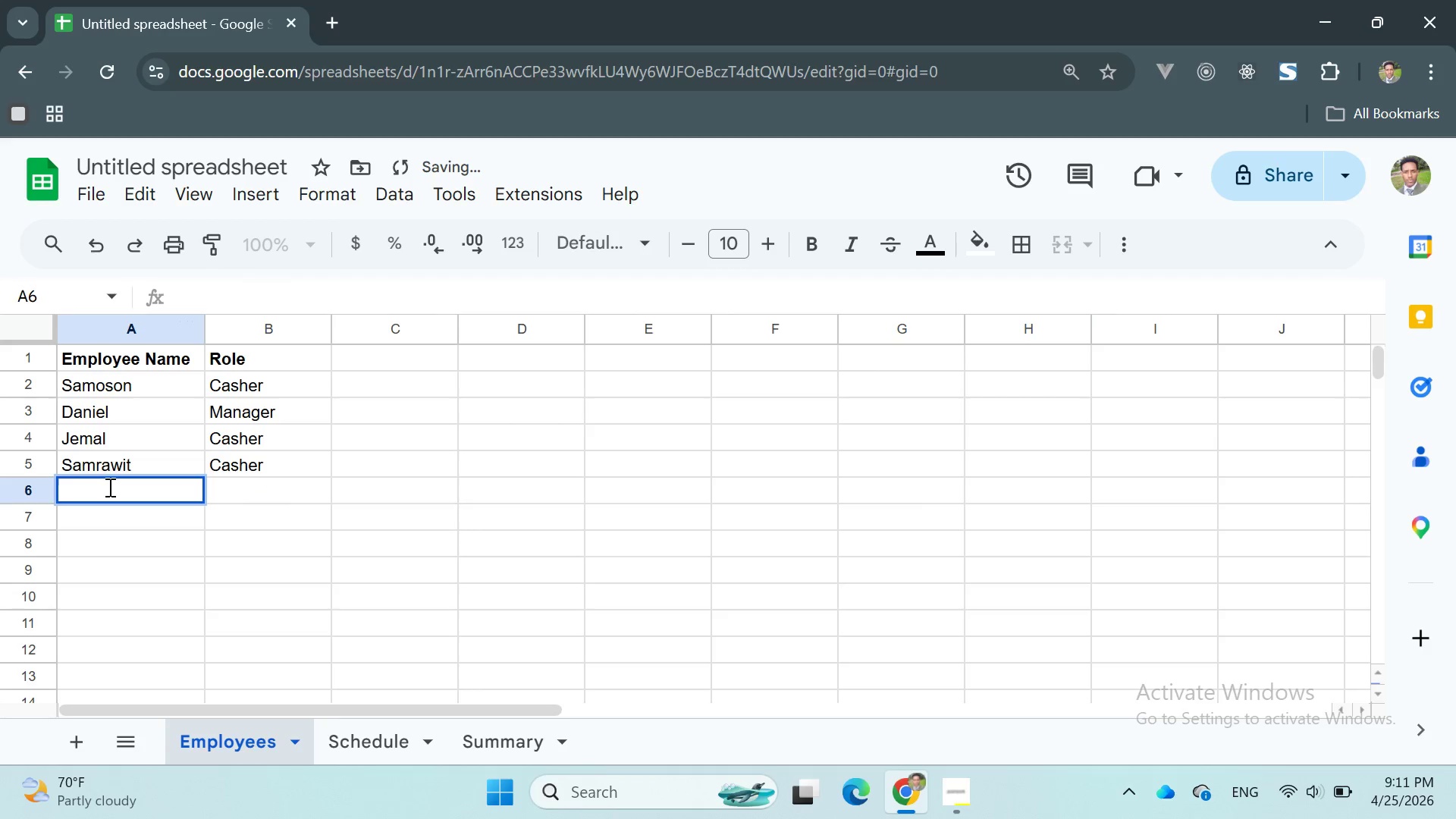 
type(Gebriel)
 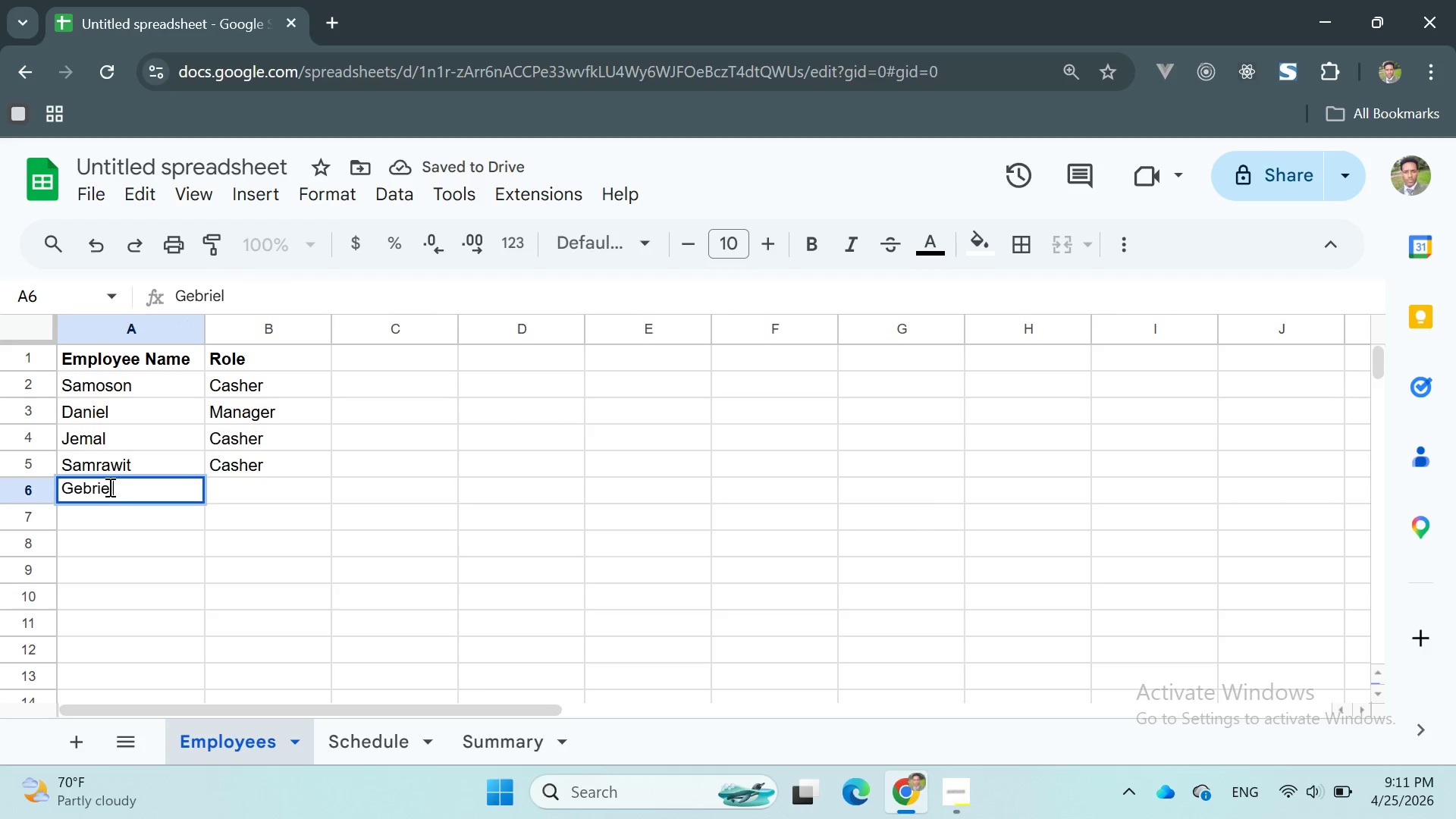 
key(Enter)
 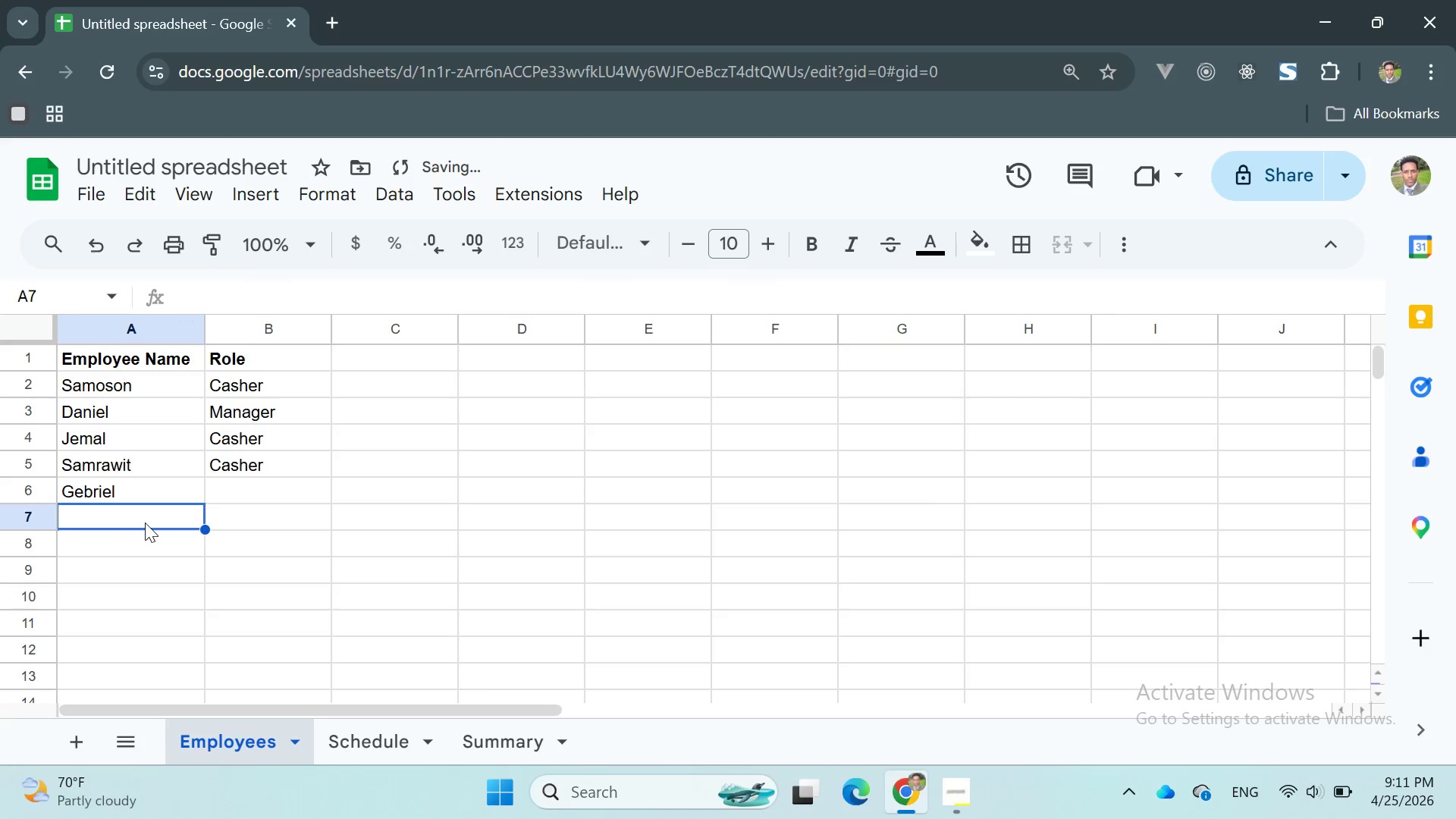 
double_click([140, 524])
 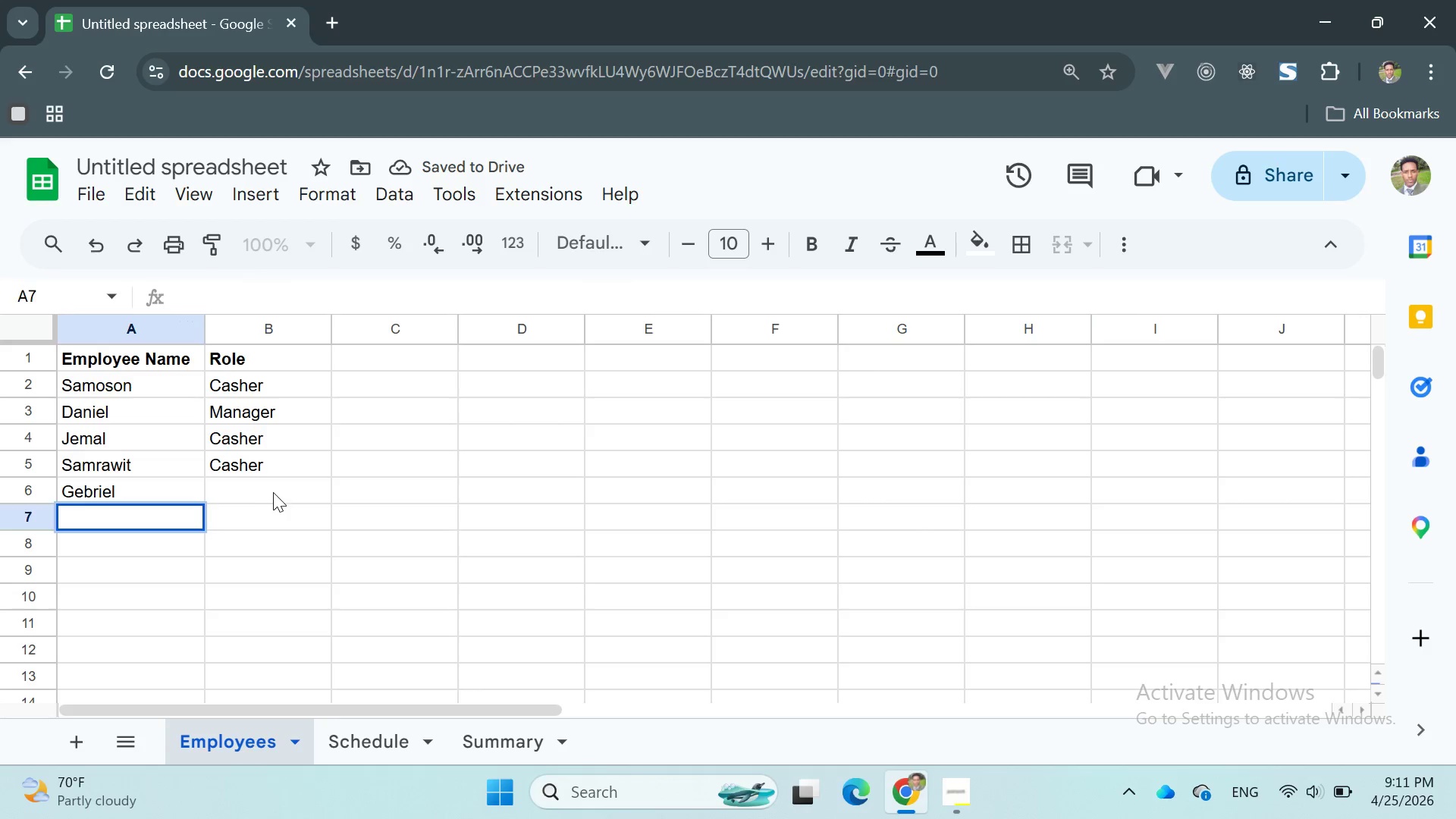 
double_click([273, 491])
 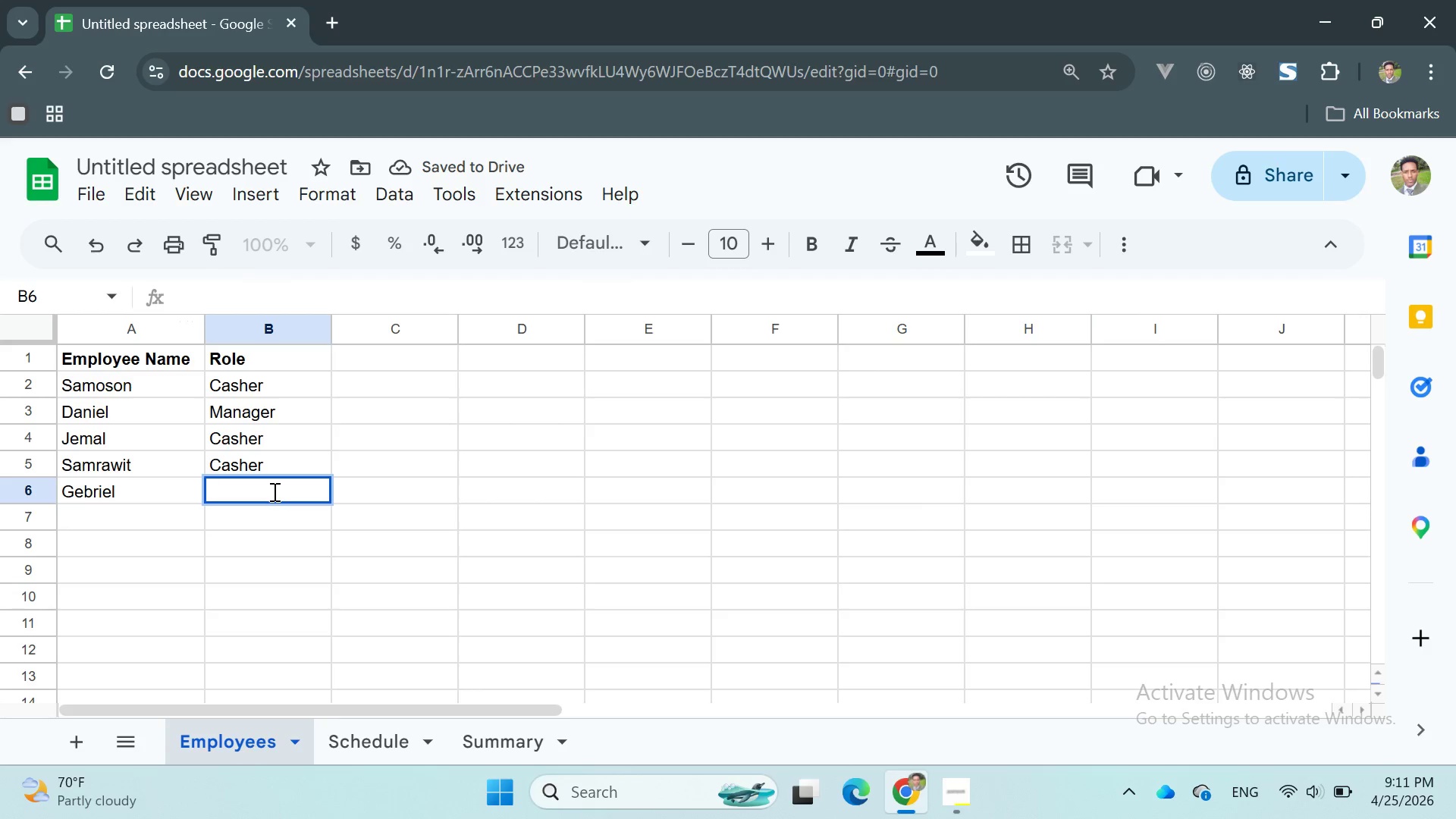 
type(Manager)
 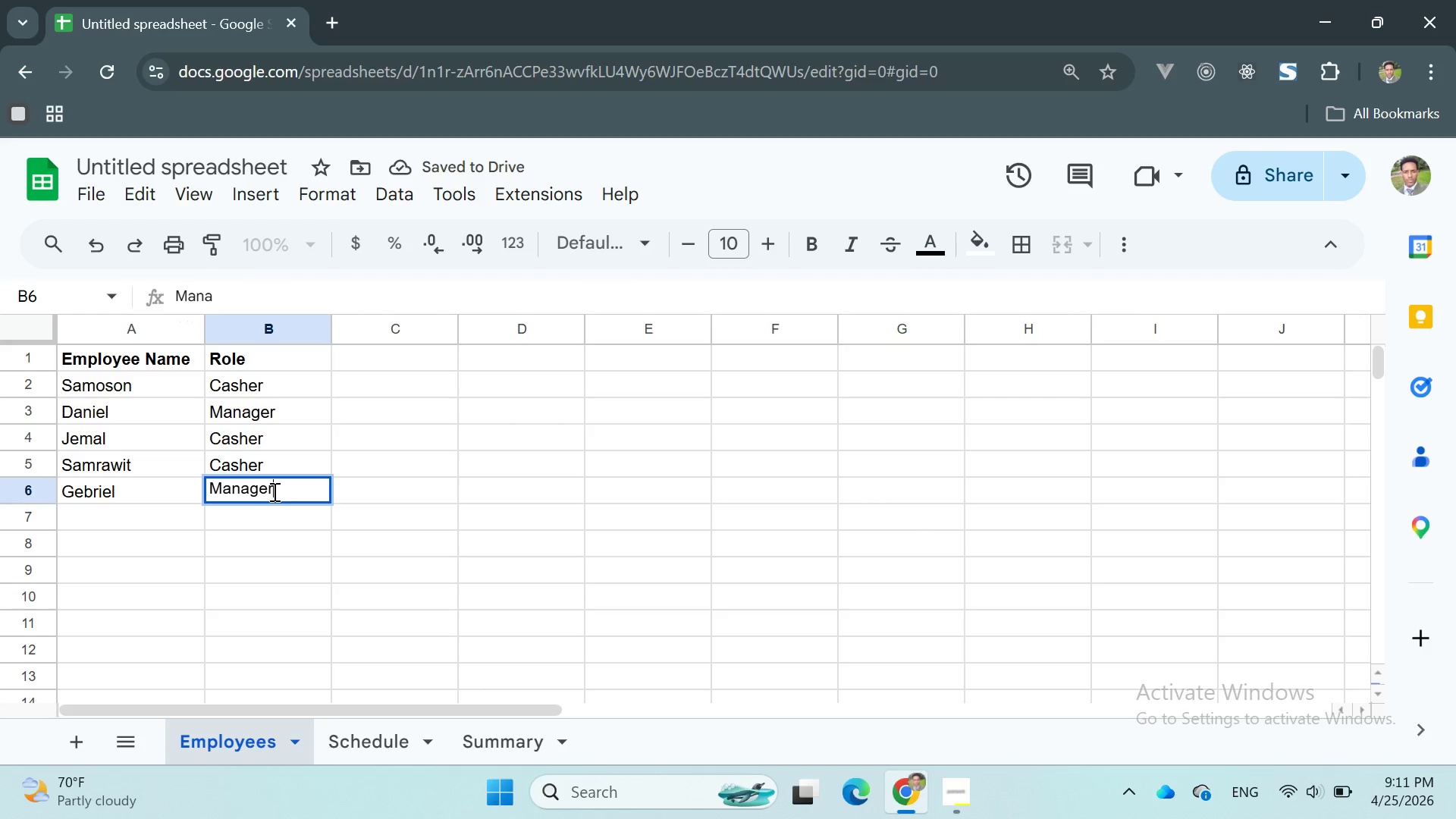 
key(Enter)
 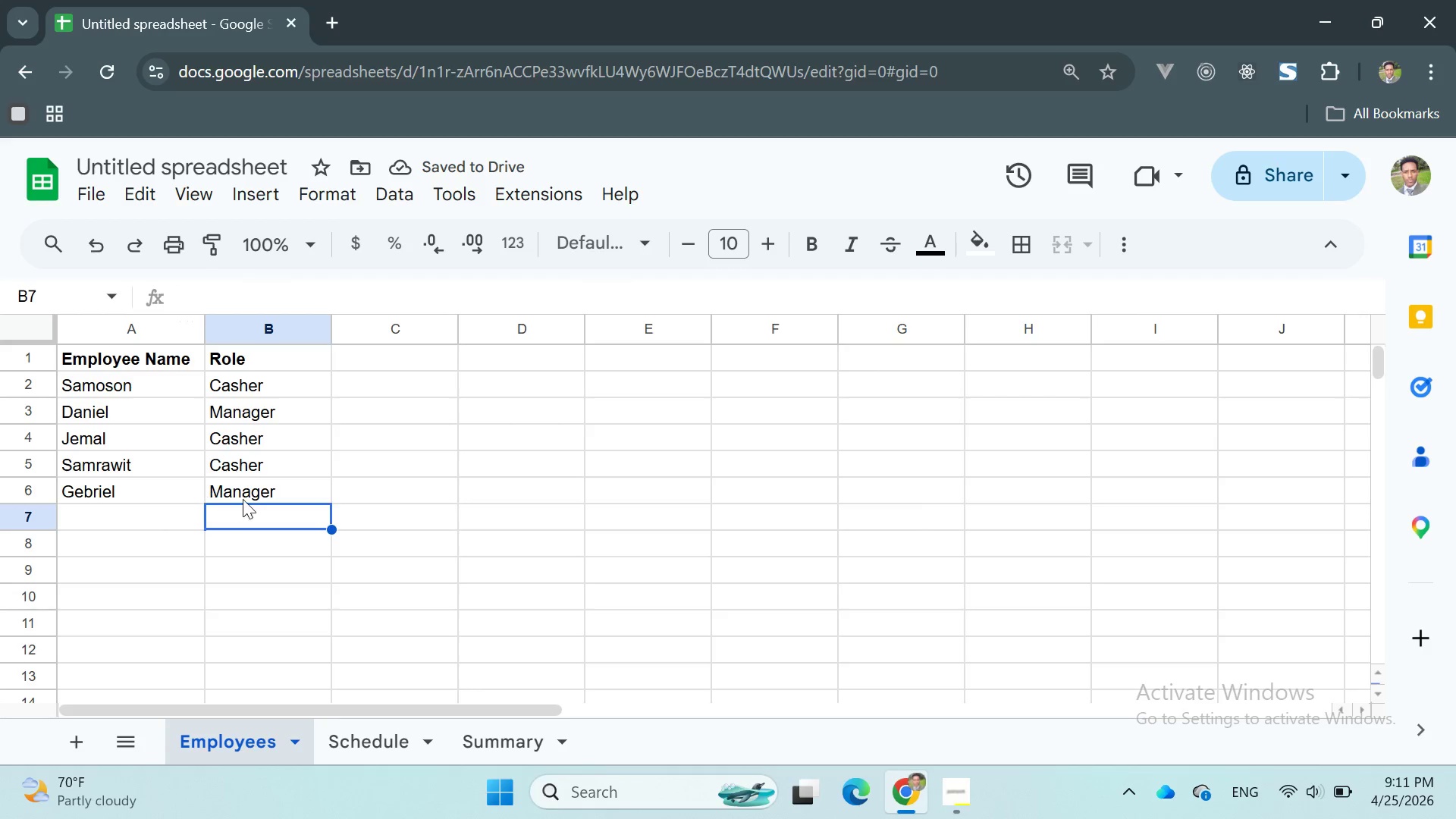 
wait(5.86)
 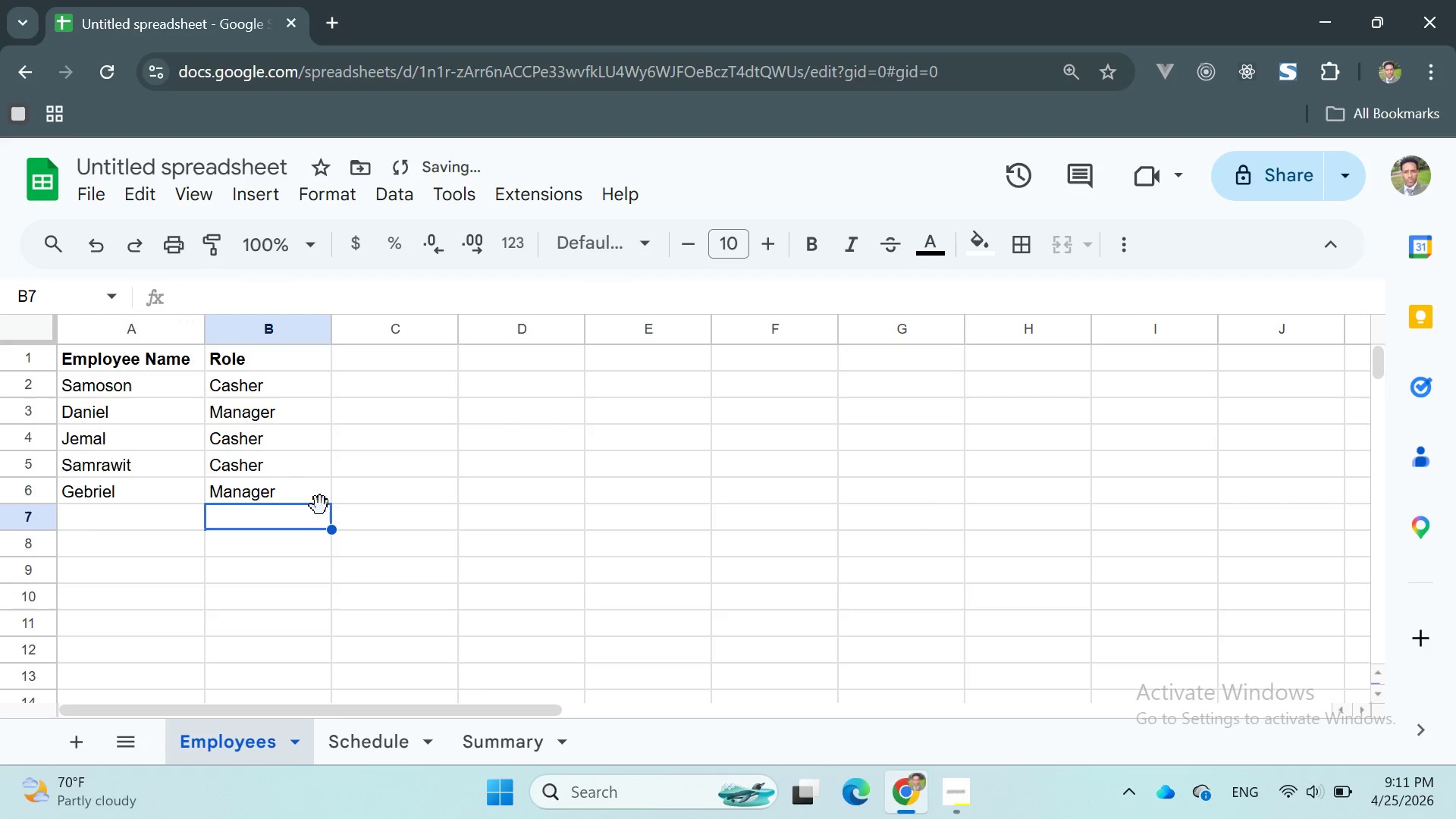 
double_click([112, 516])
 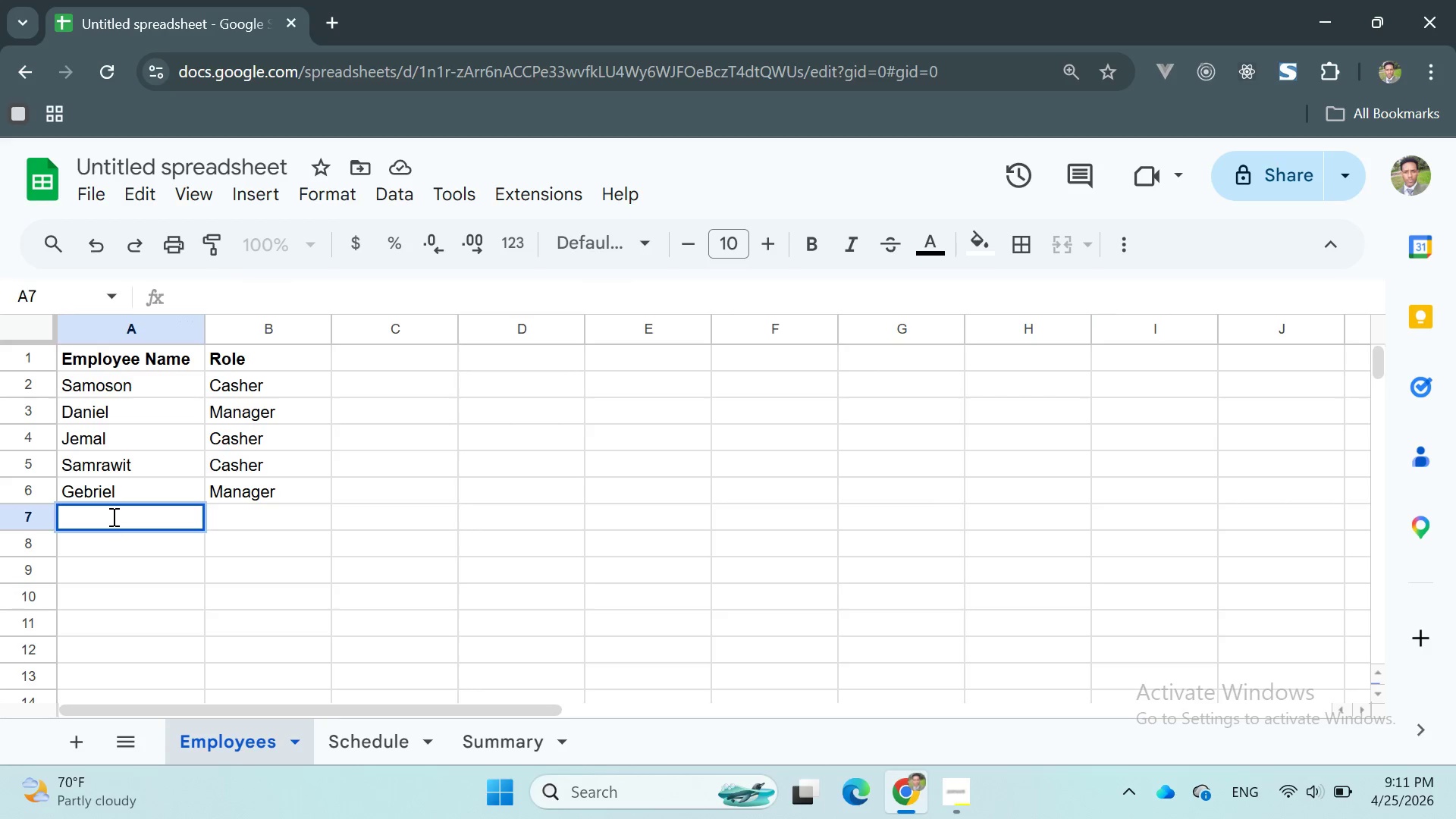 
type(Elizabet)
 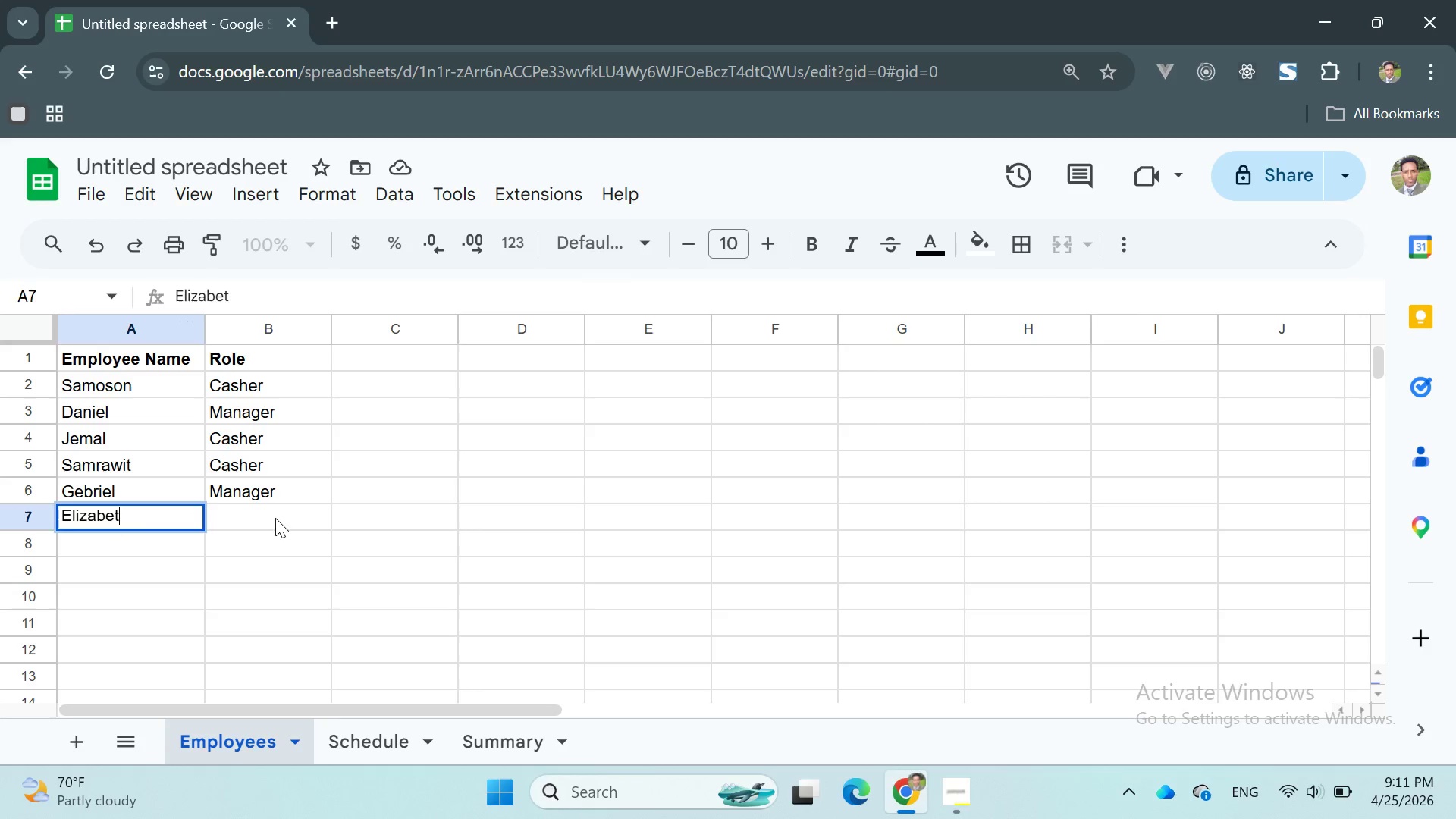 
double_click([279, 519])
 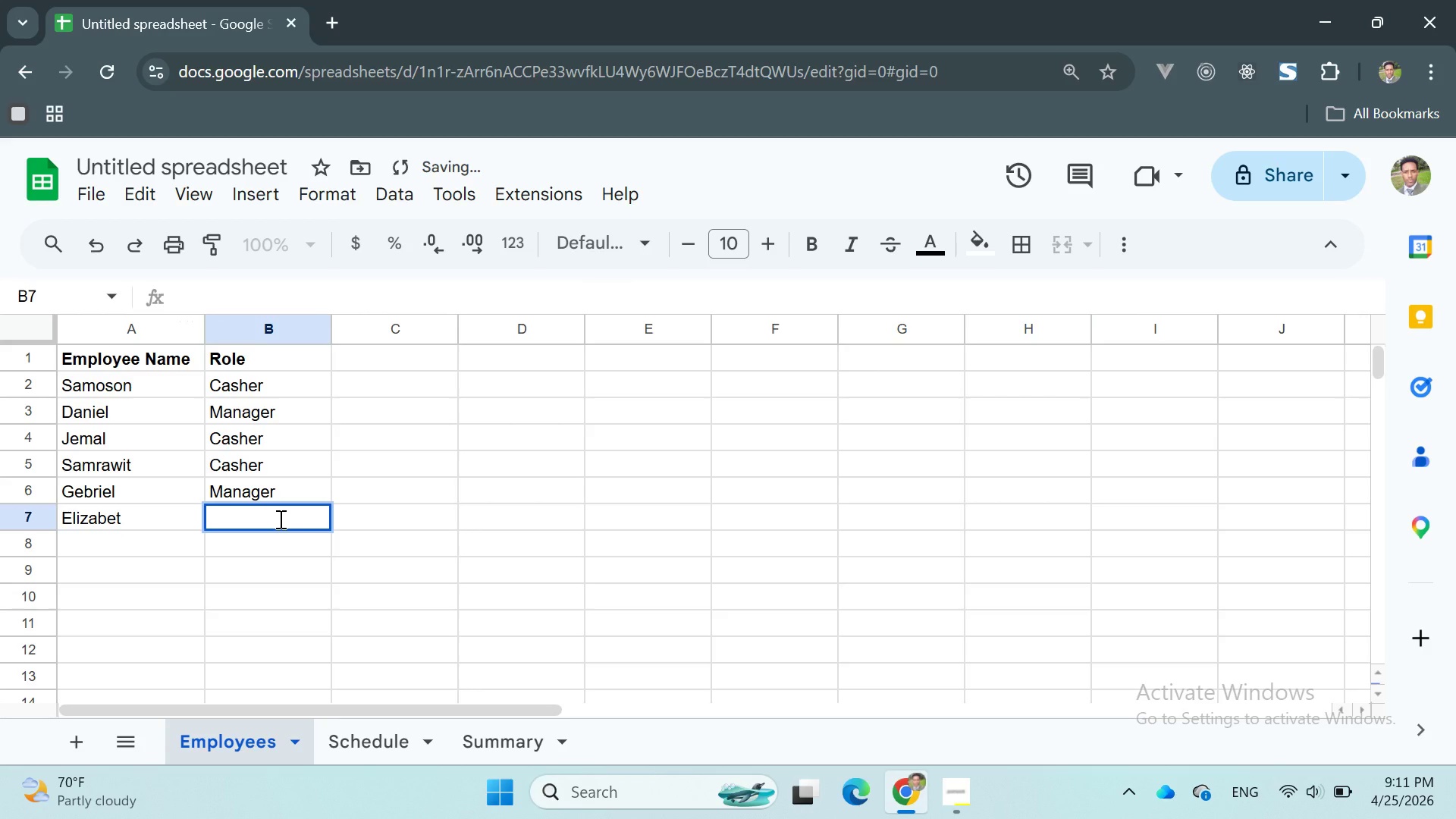 
type(Barista)
 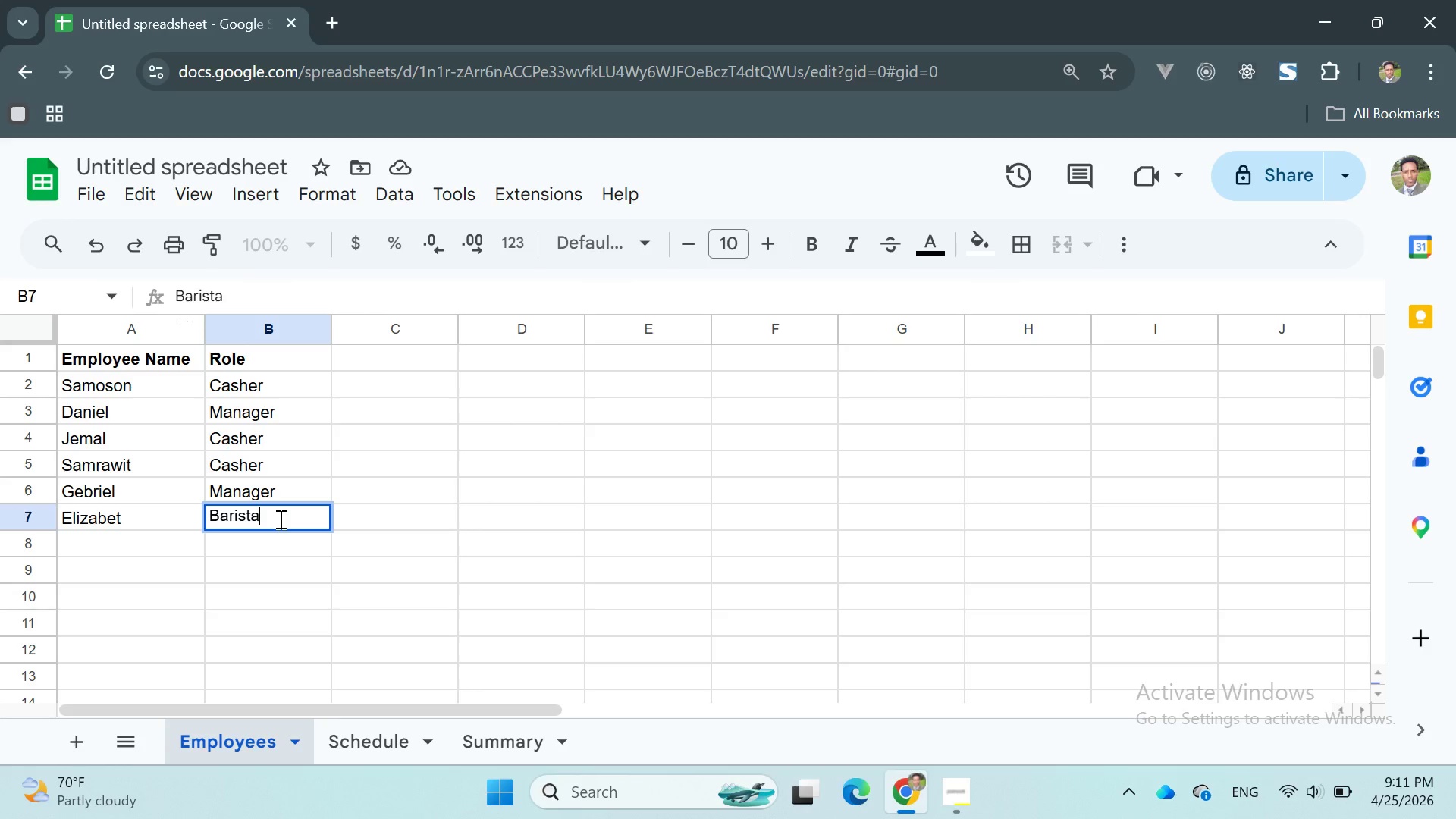 
key(Enter)
 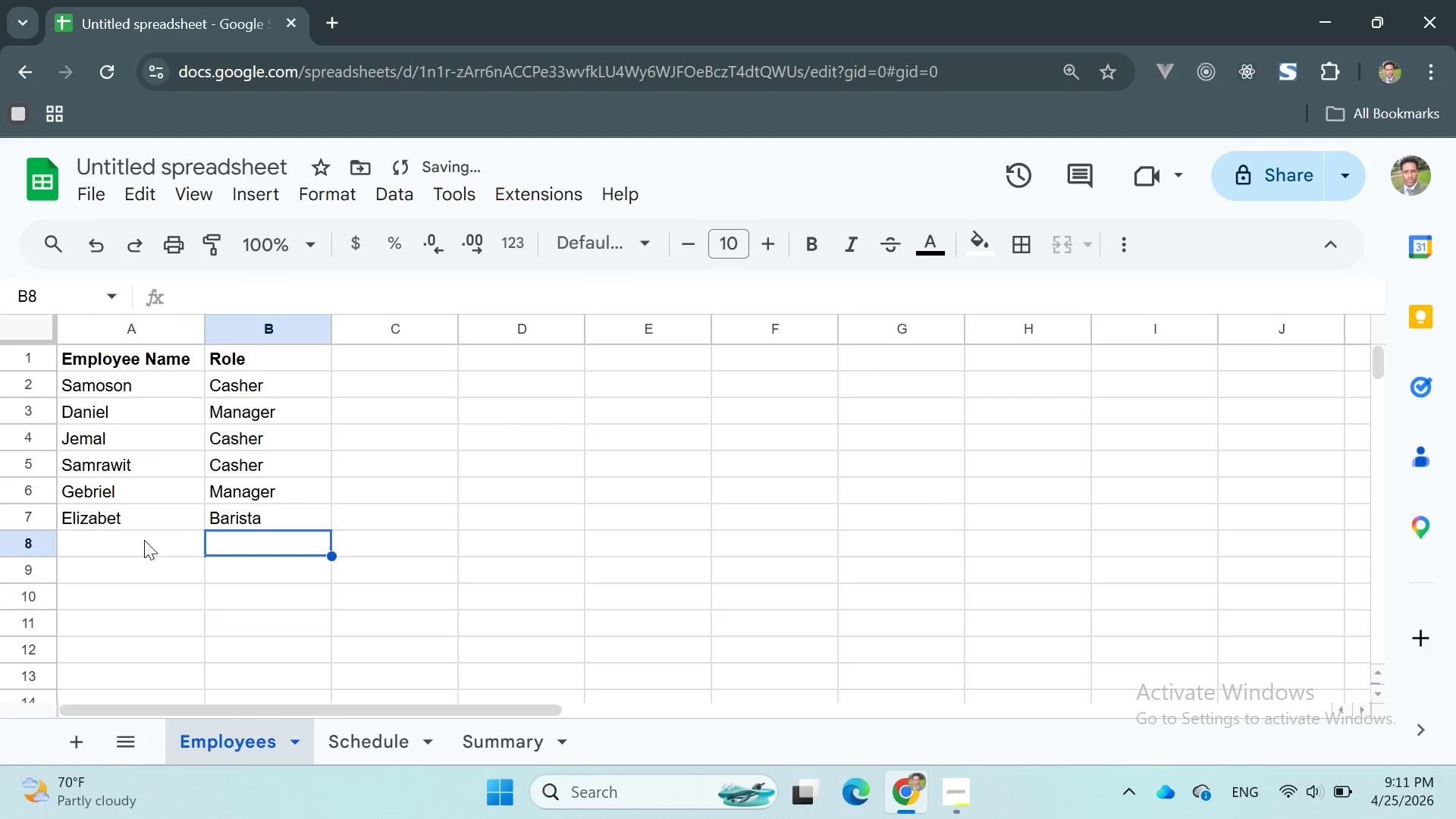 
double_click([139, 540])
 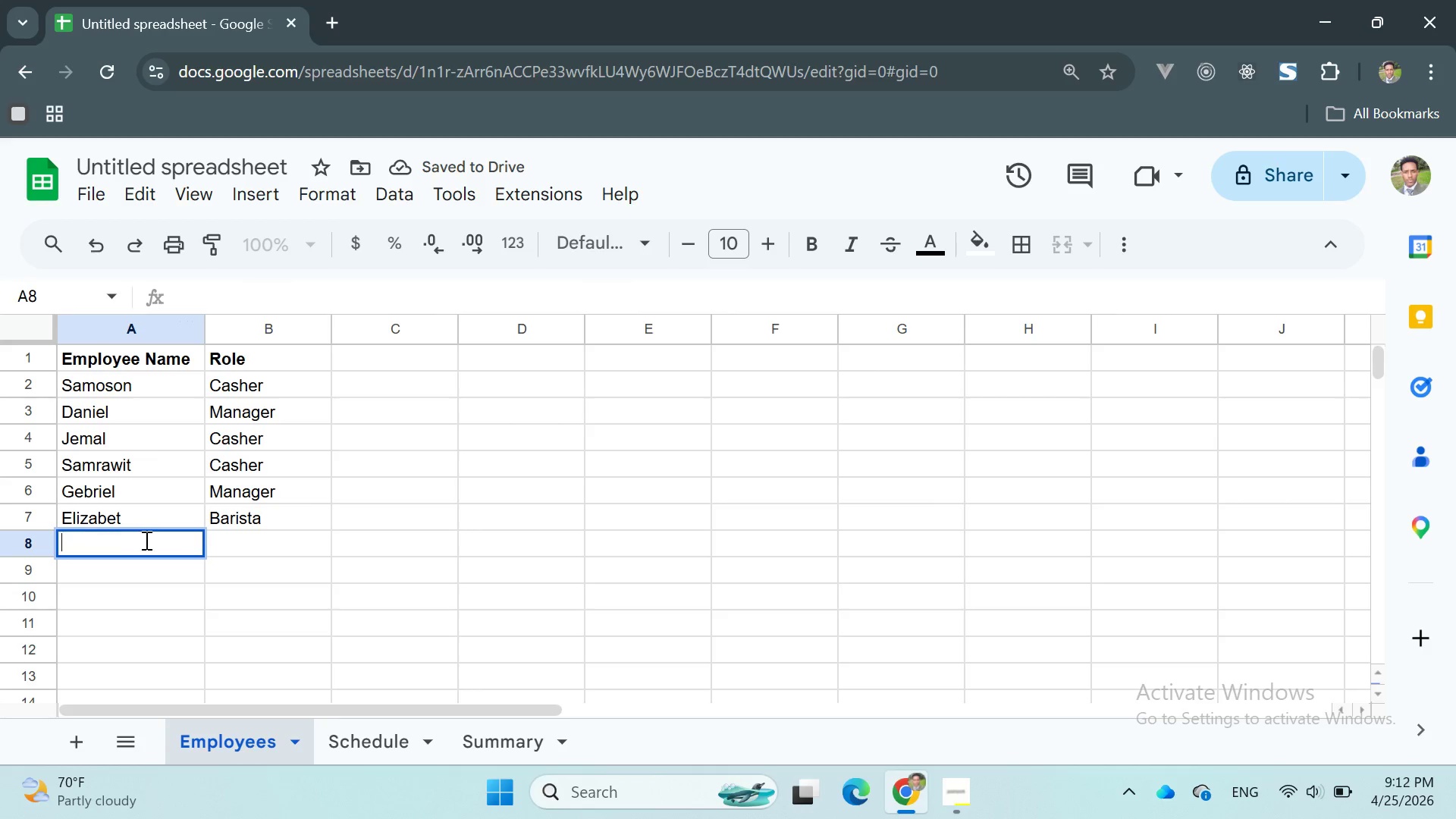 
key(CapsLock)
 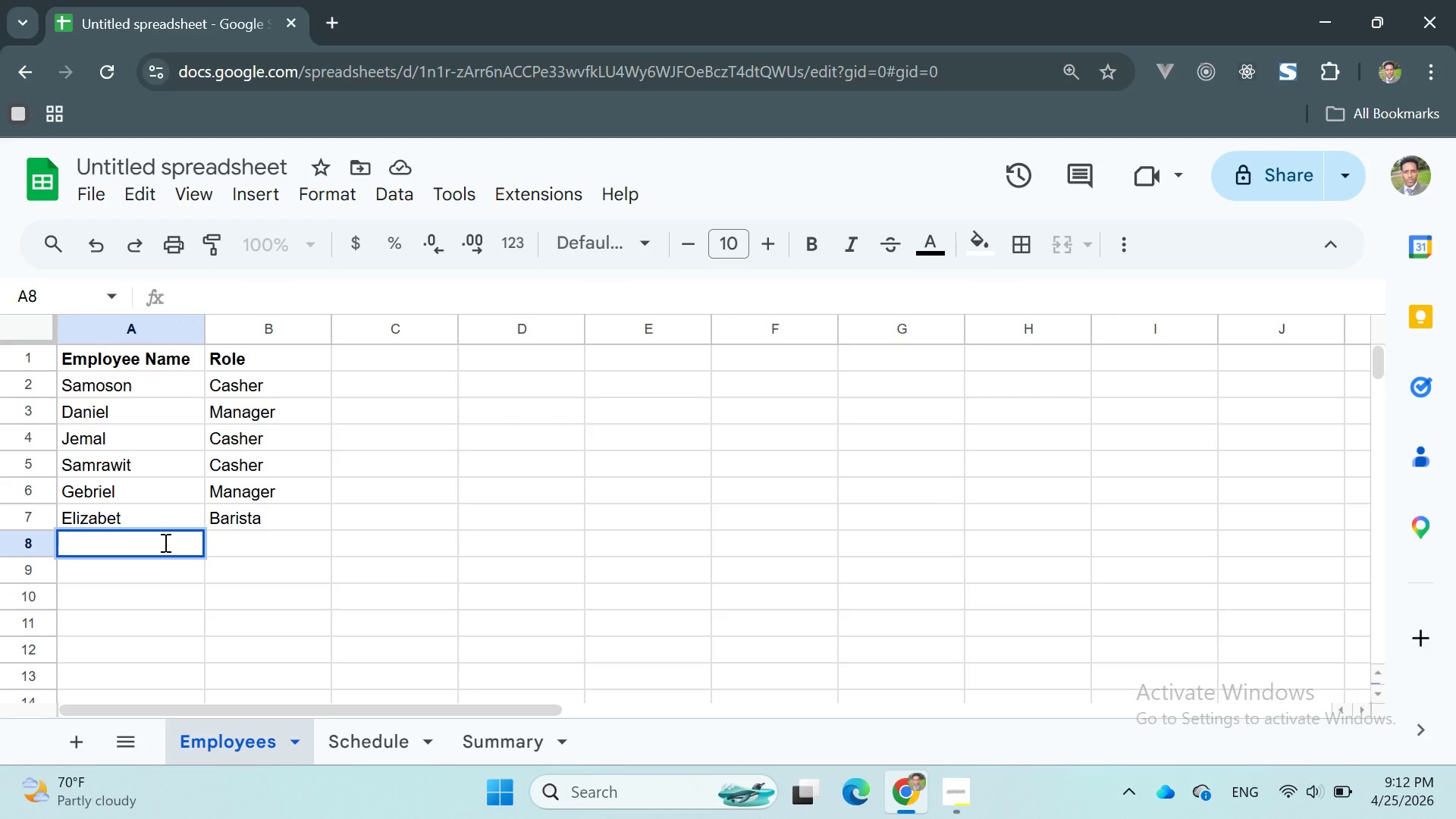 
wait(5.91)
 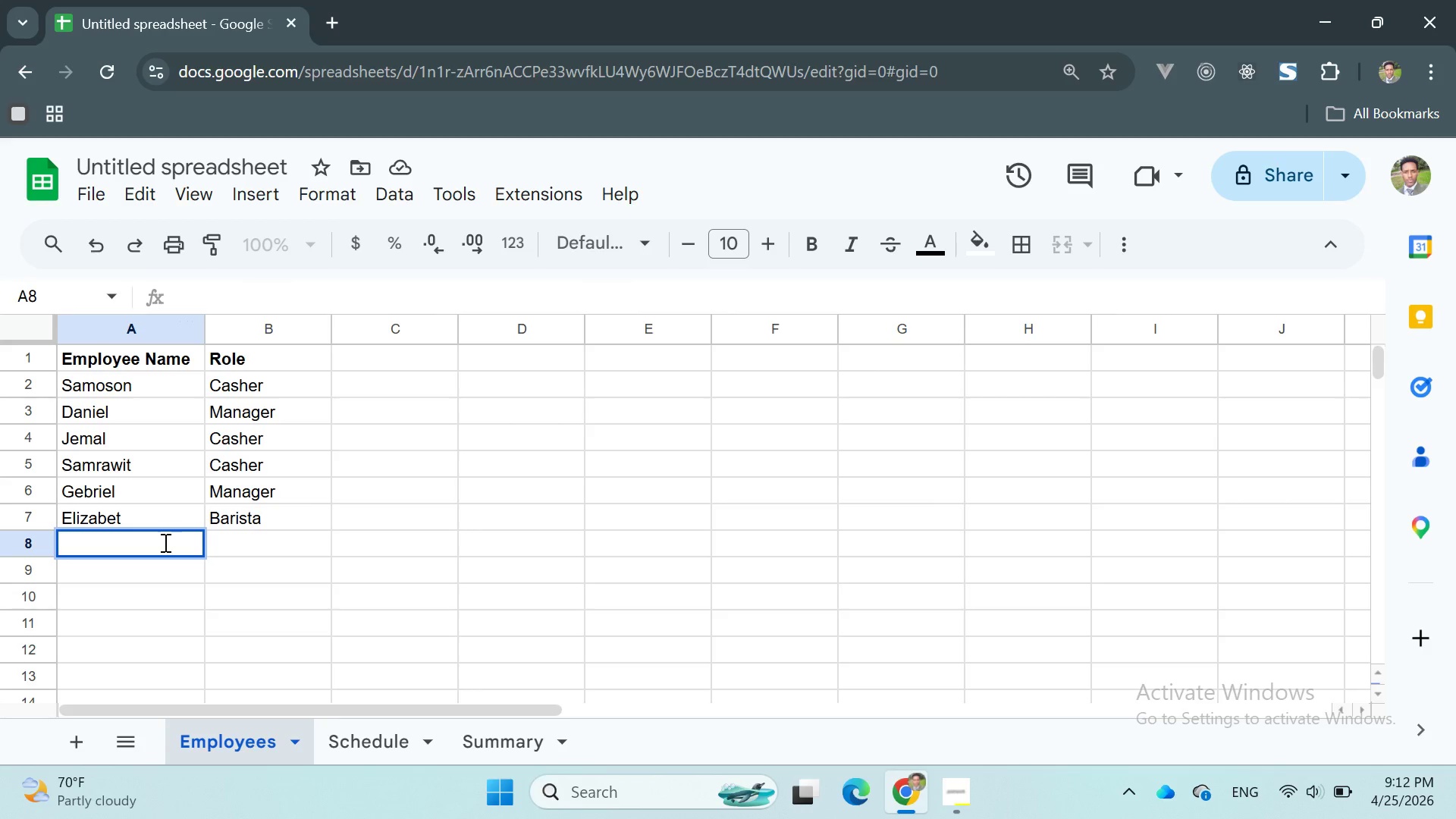 
type(Emma Wilson)
 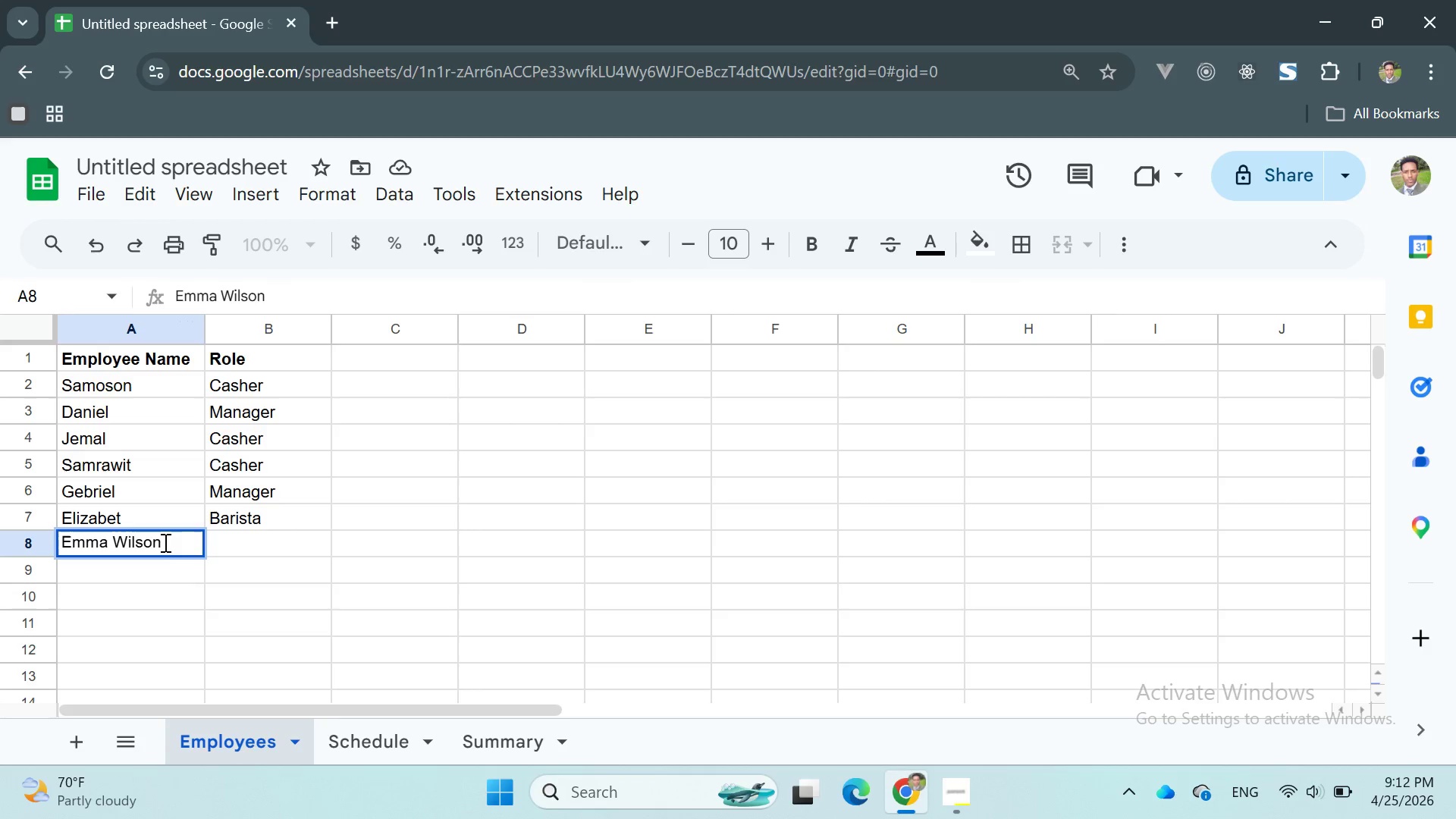 
key(Enter)
 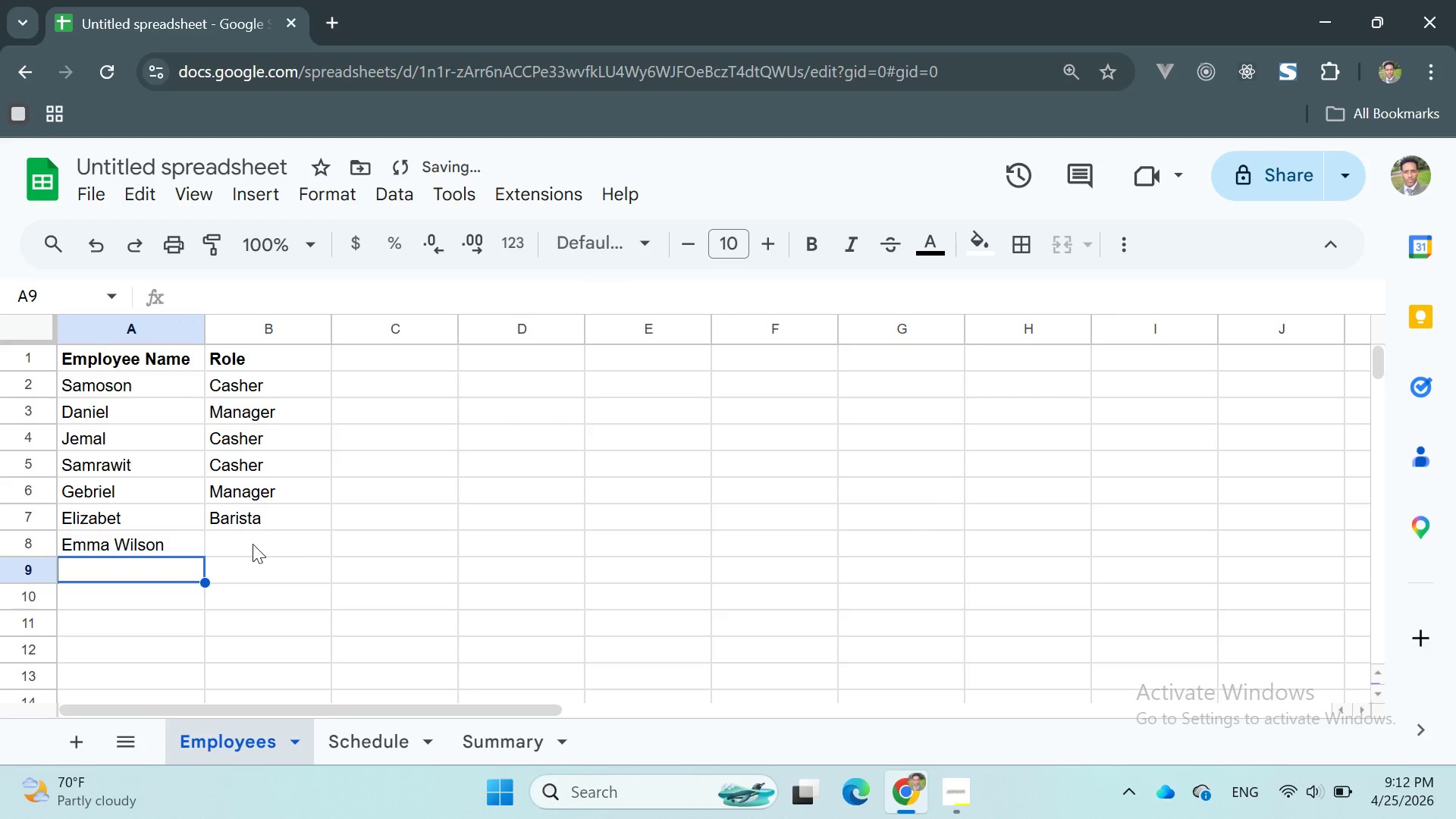 
double_click([254, 543])
 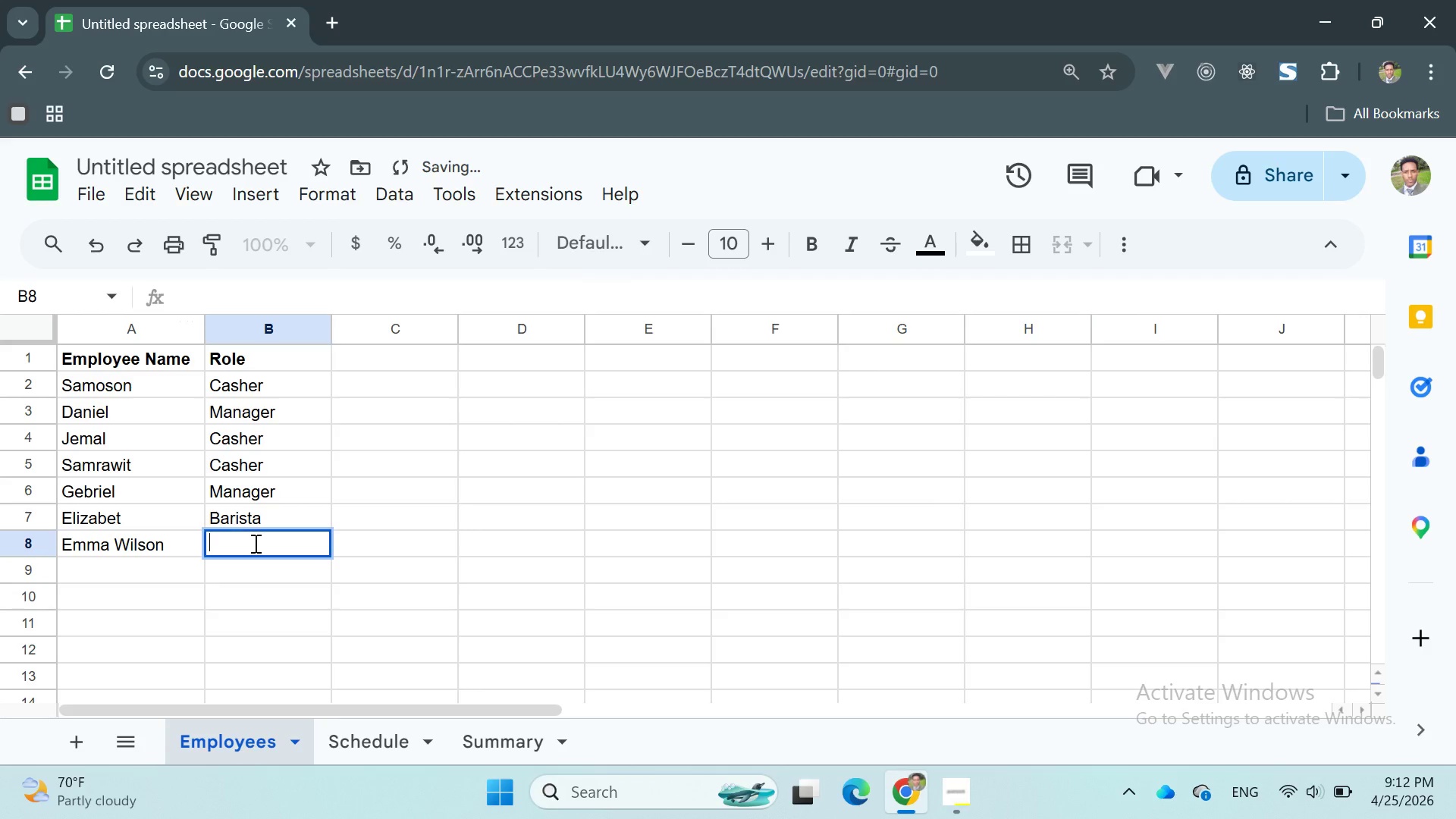 
type(Casher)
 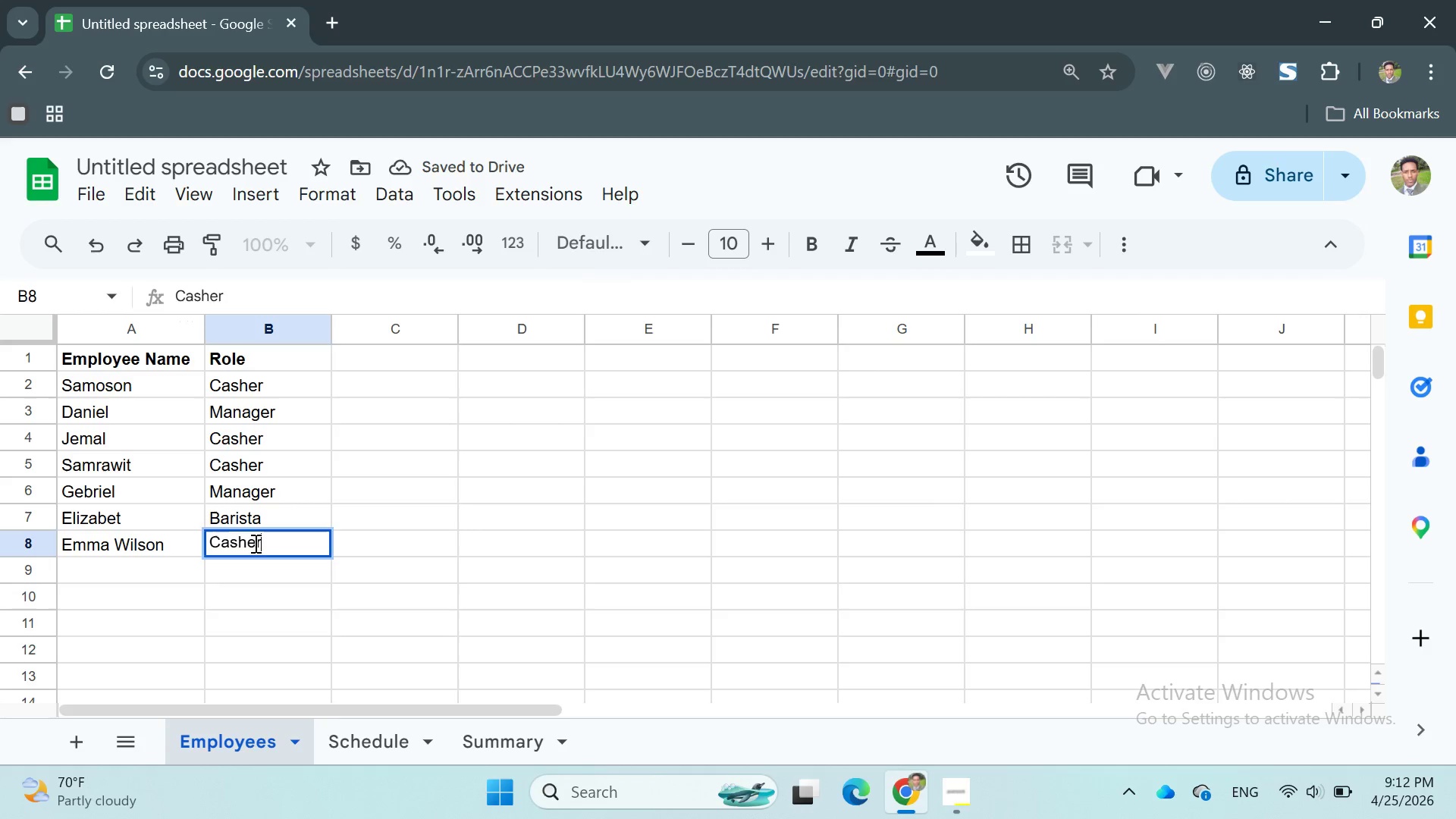 
key(Enter)
 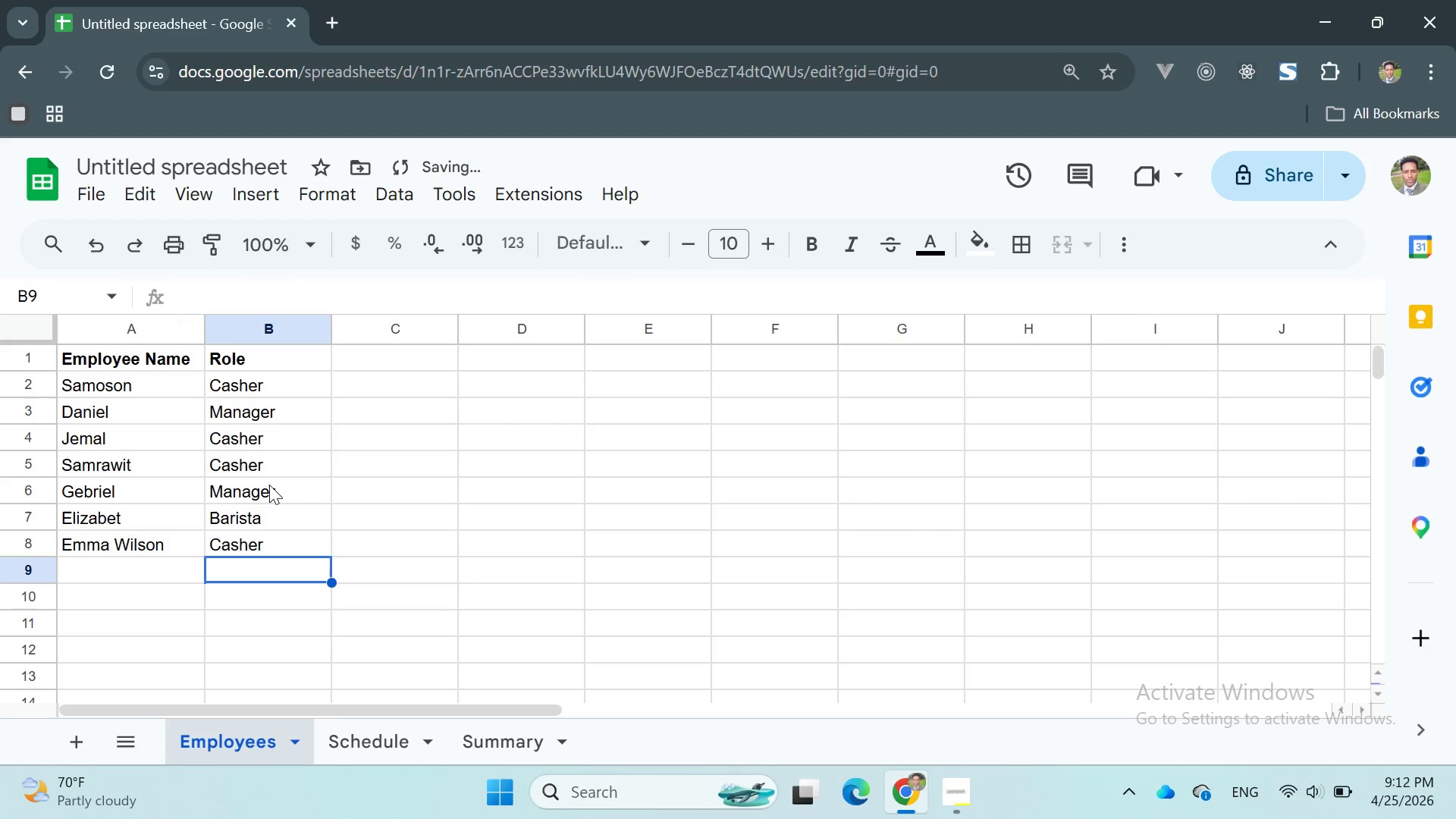 
double_click([240, 511])
 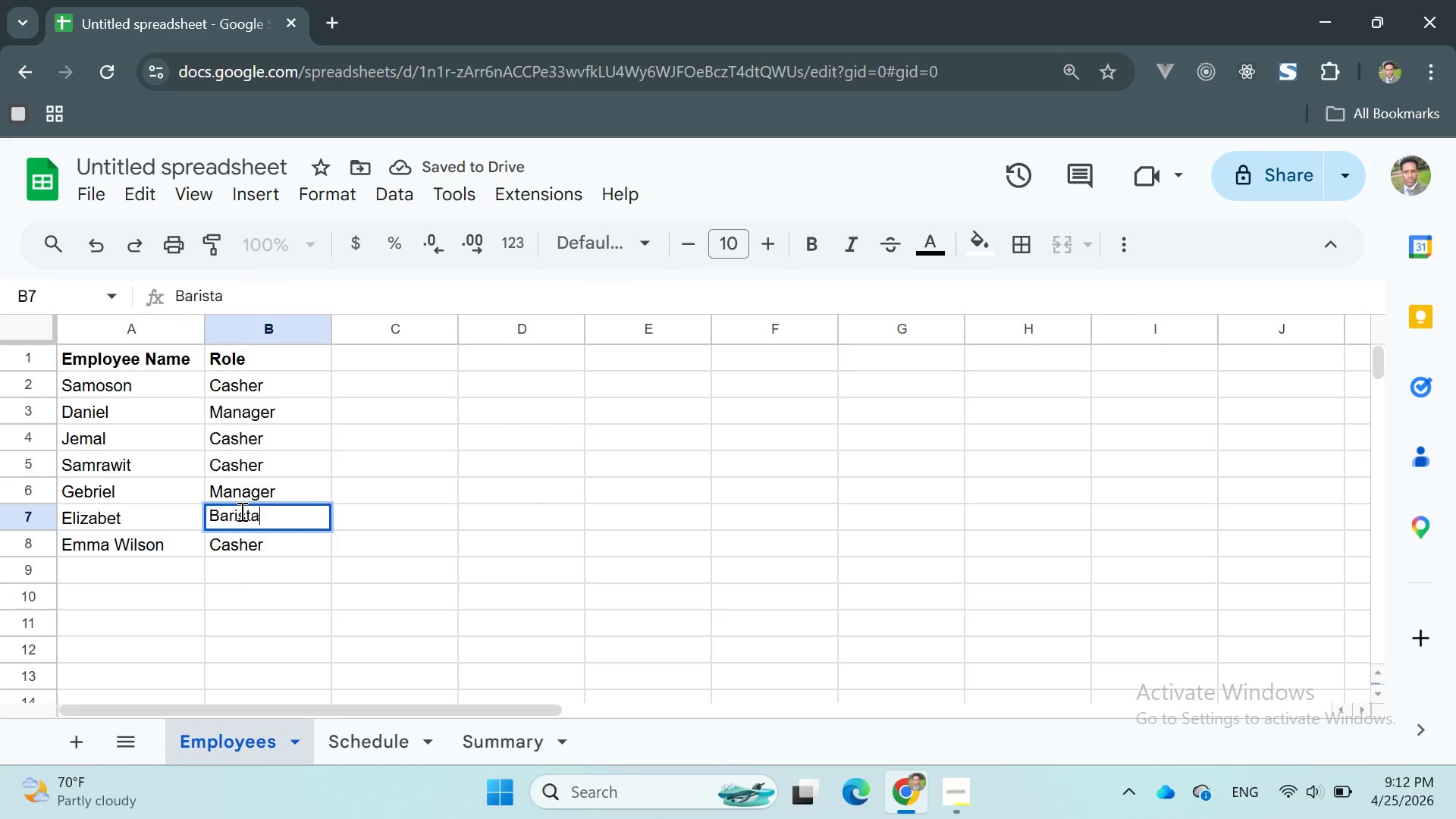 
triple_click([240, 511])
 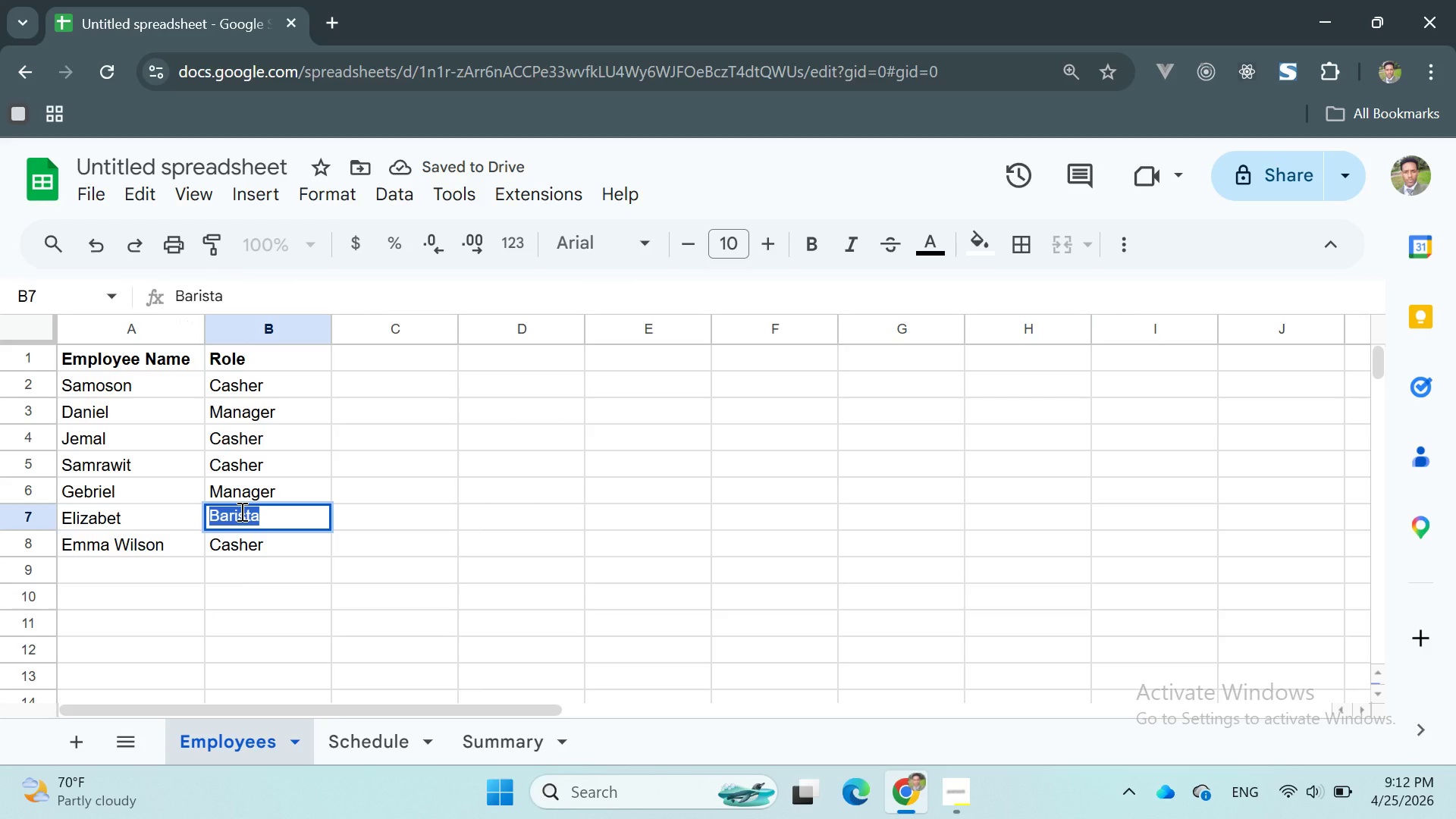 
key(Control+C)
 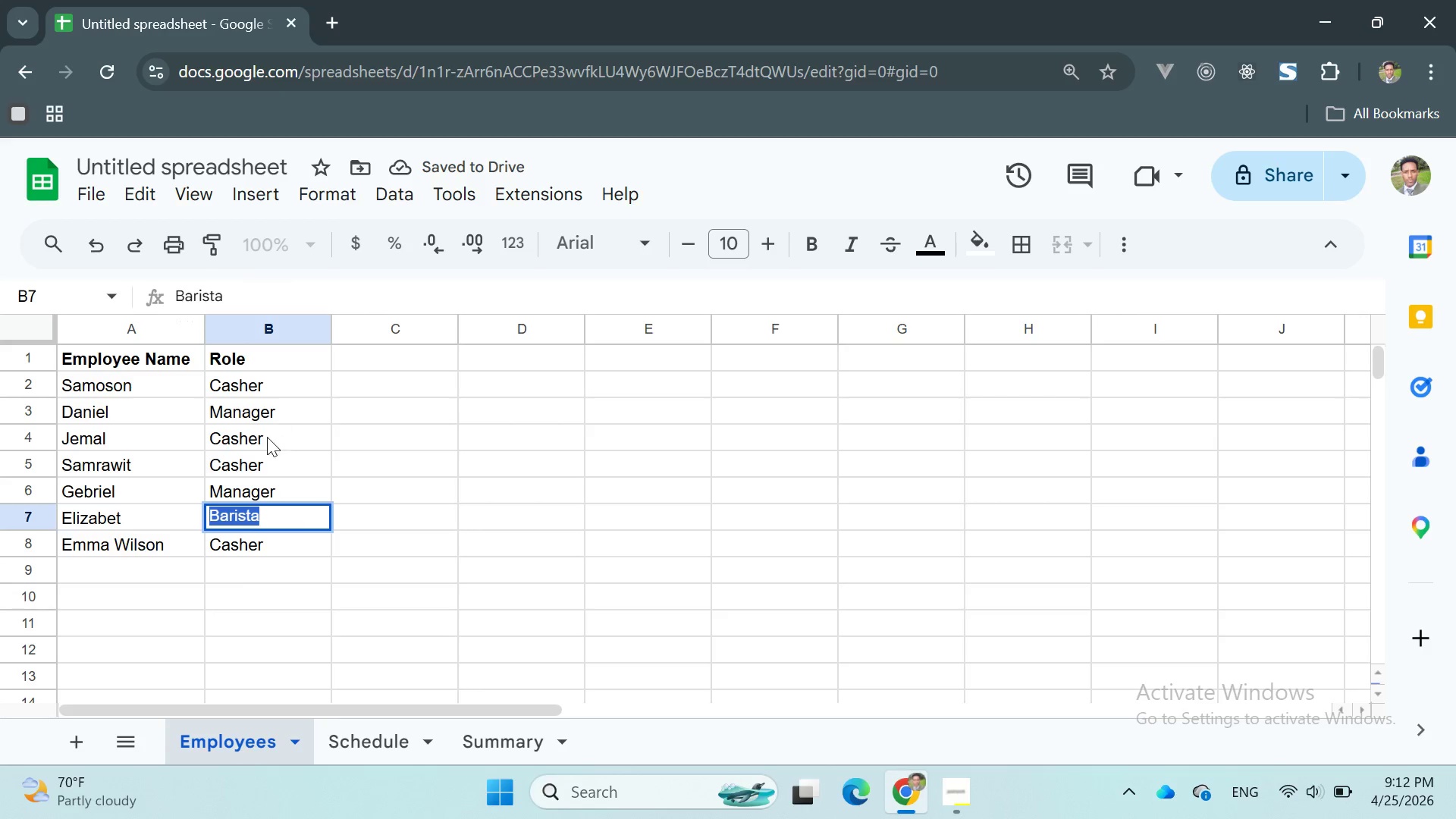 
double_click([252, 441])
 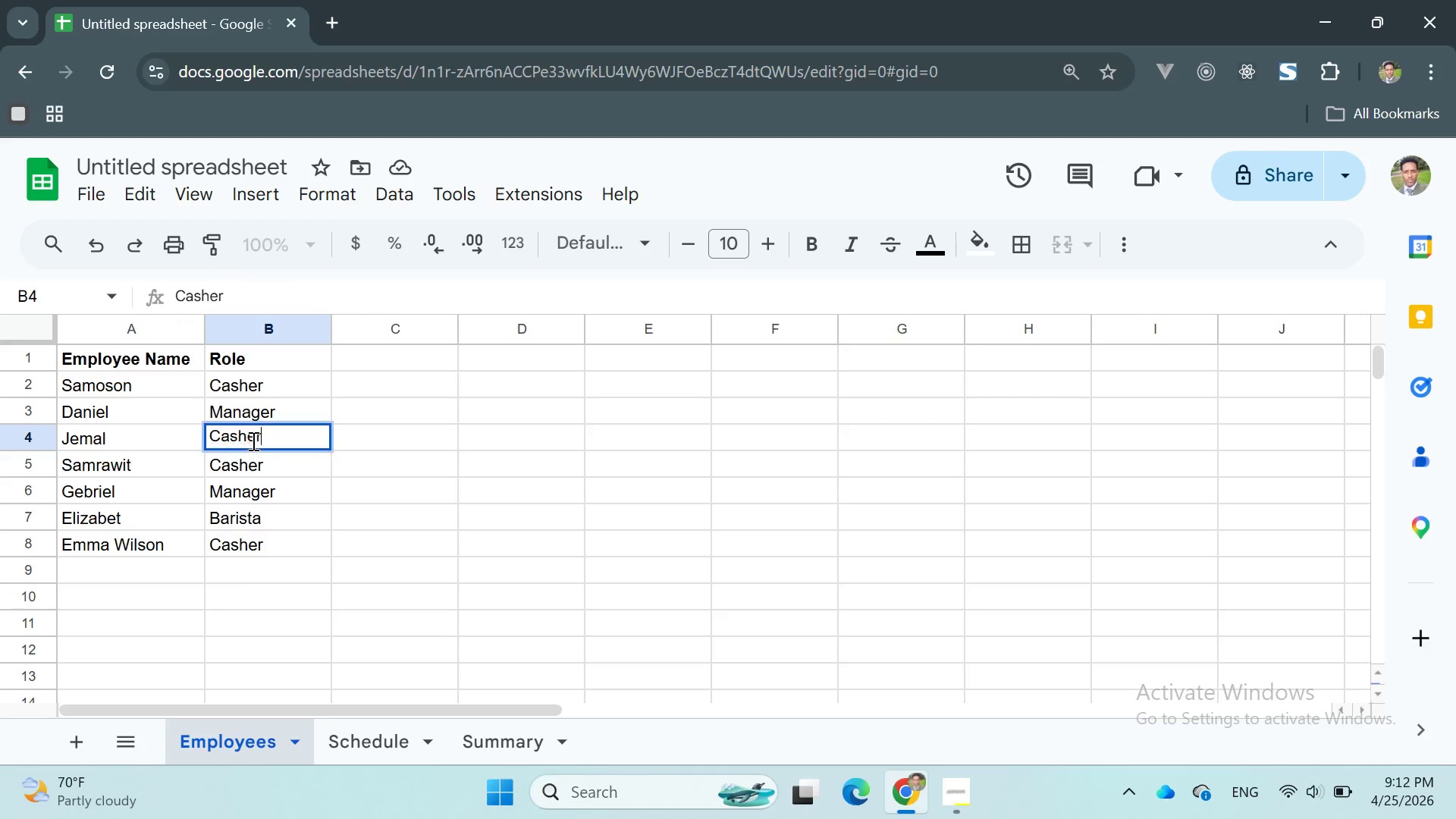 
triple_click([252, 441])
 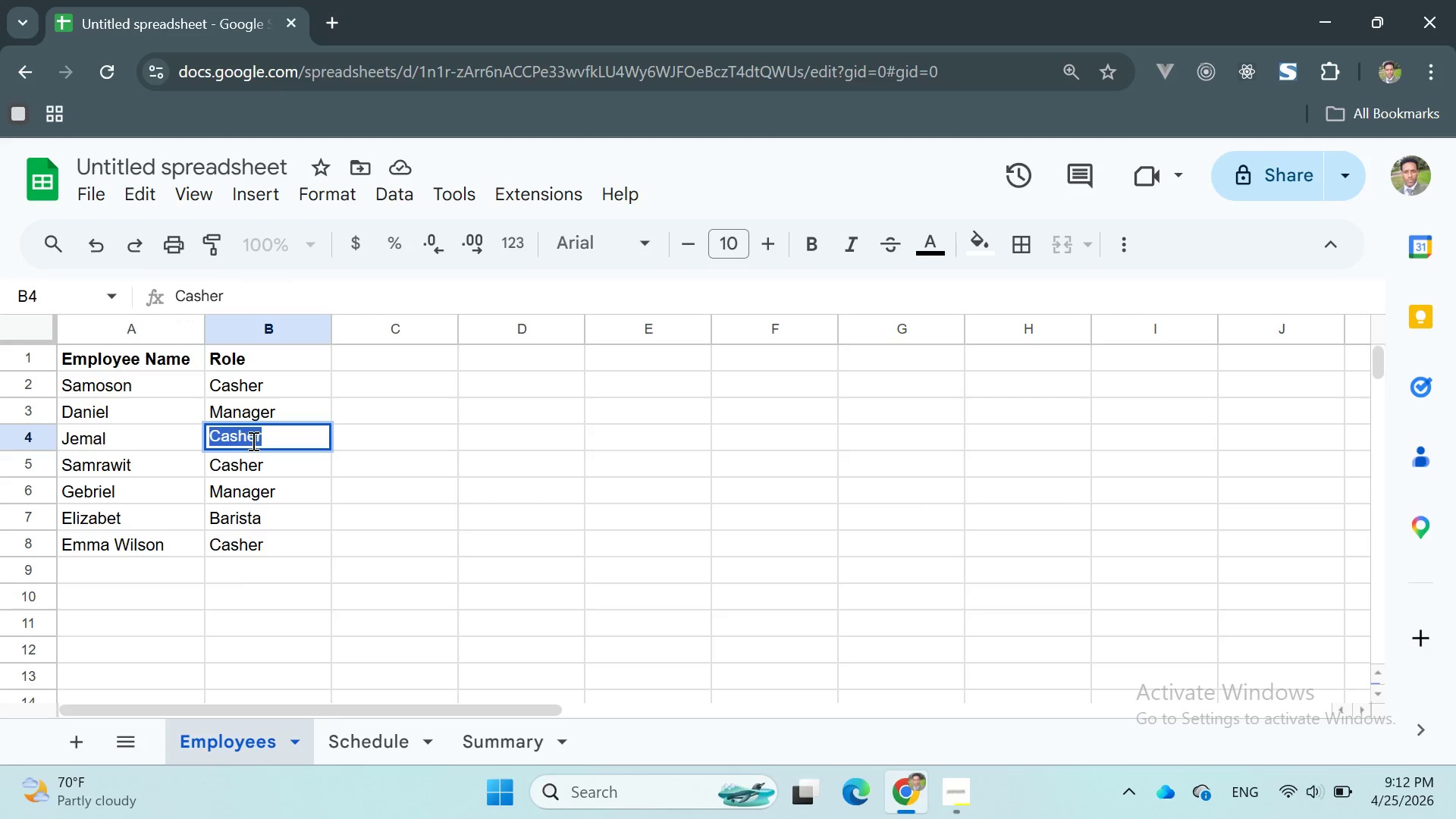 
key(Control+V)
 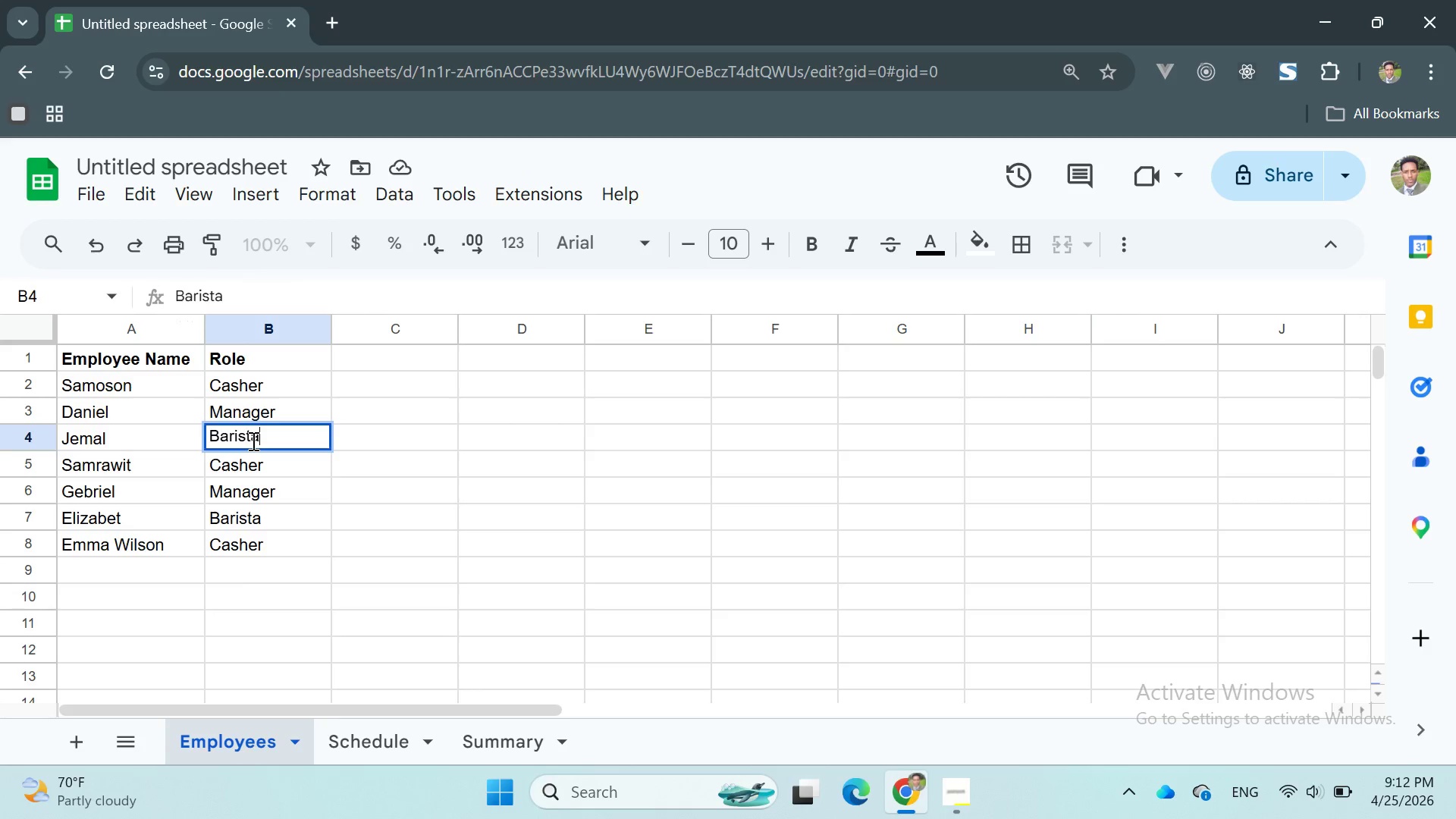 
key(Enter)
 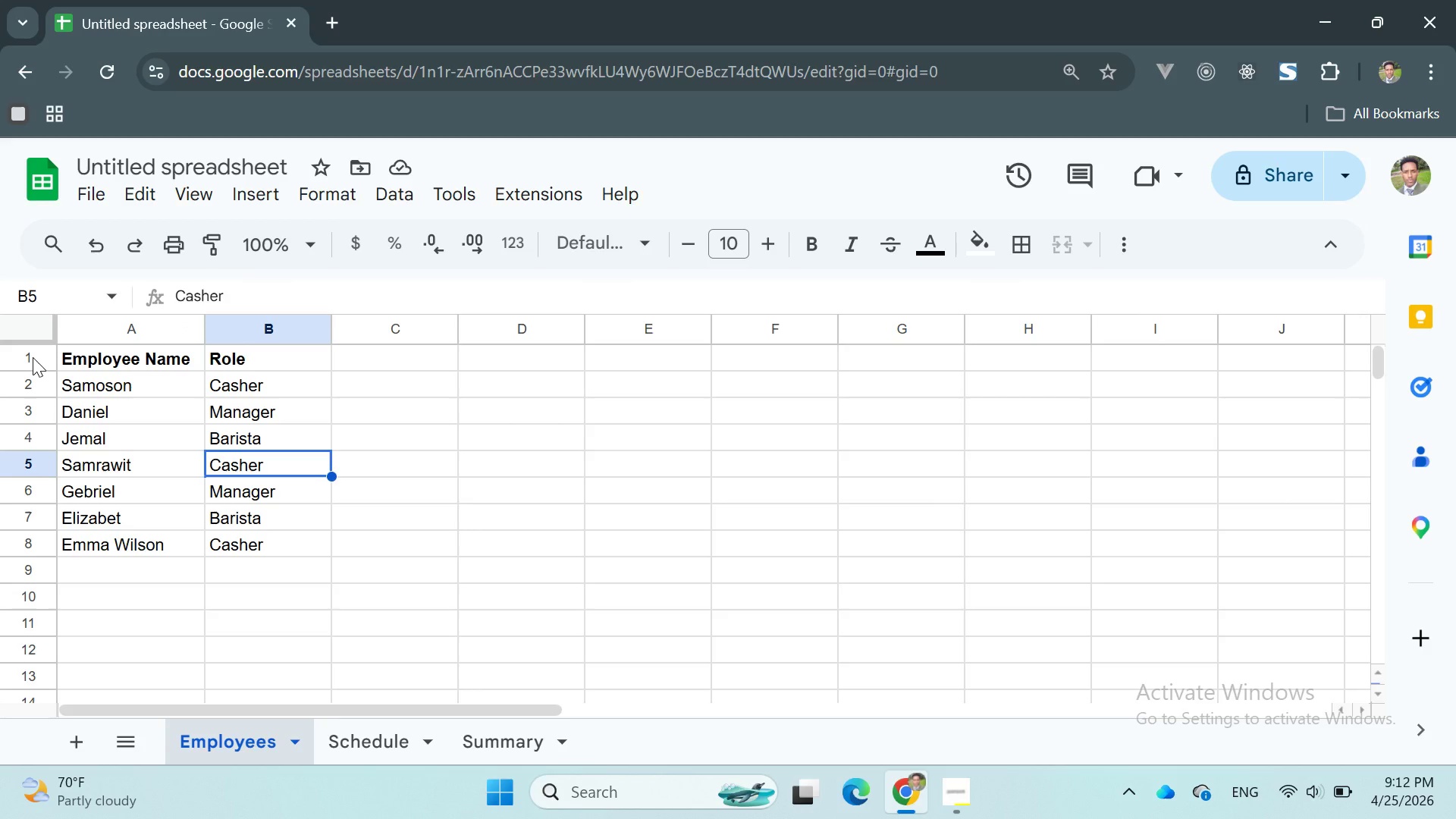 
wait(7.53)
 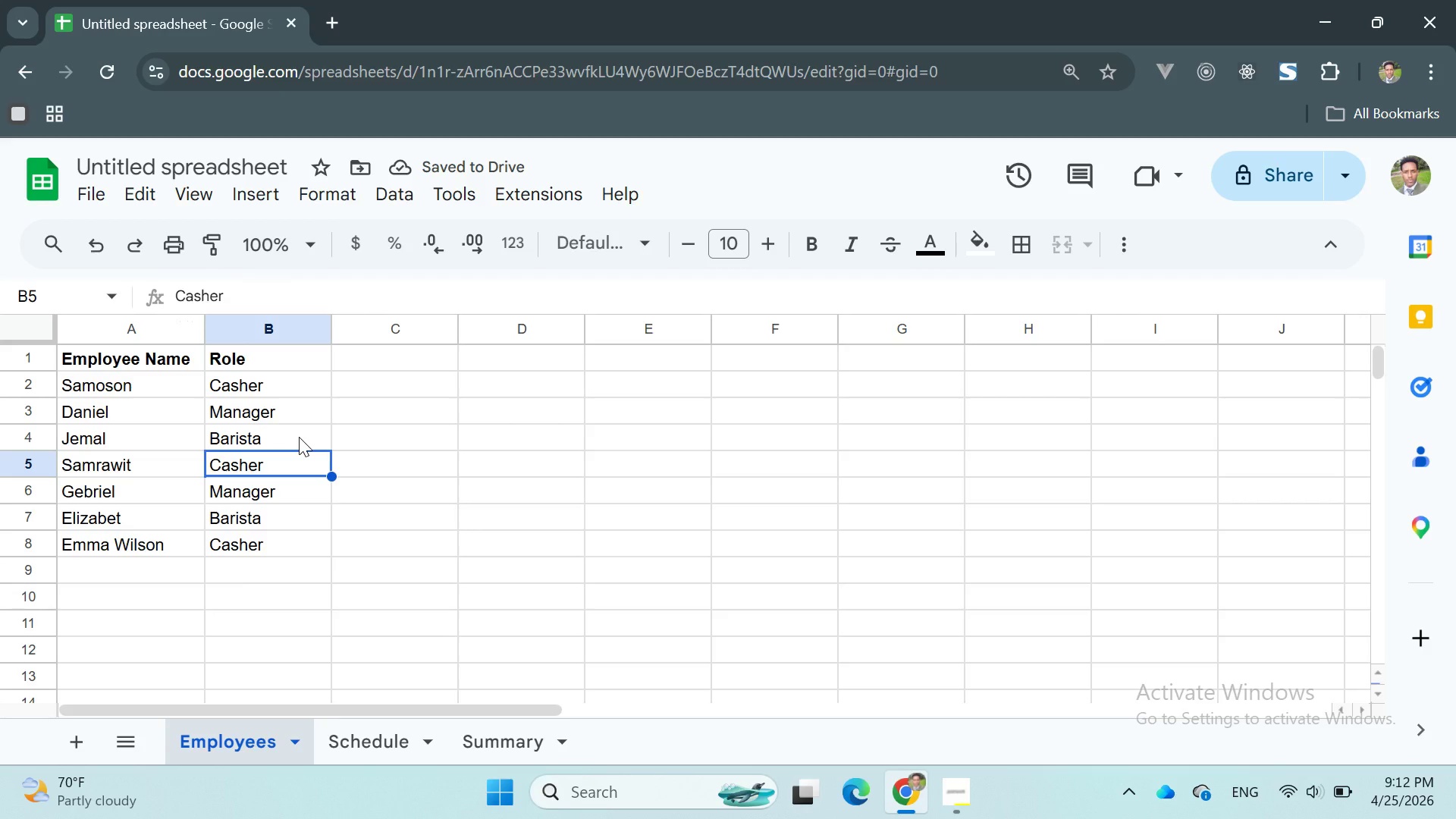 
double_click([33, 357])
 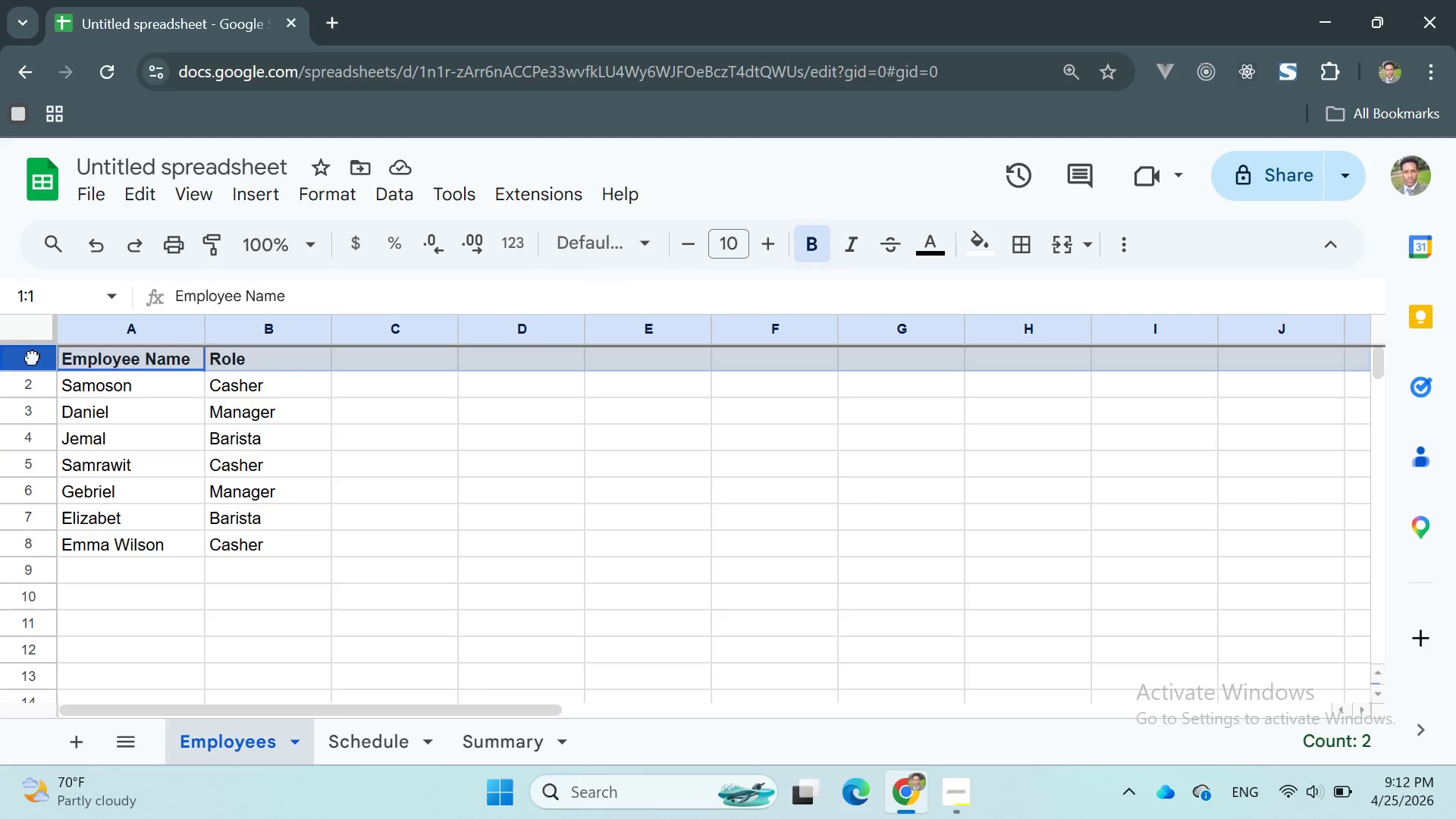 
triple_click([33, 357])
 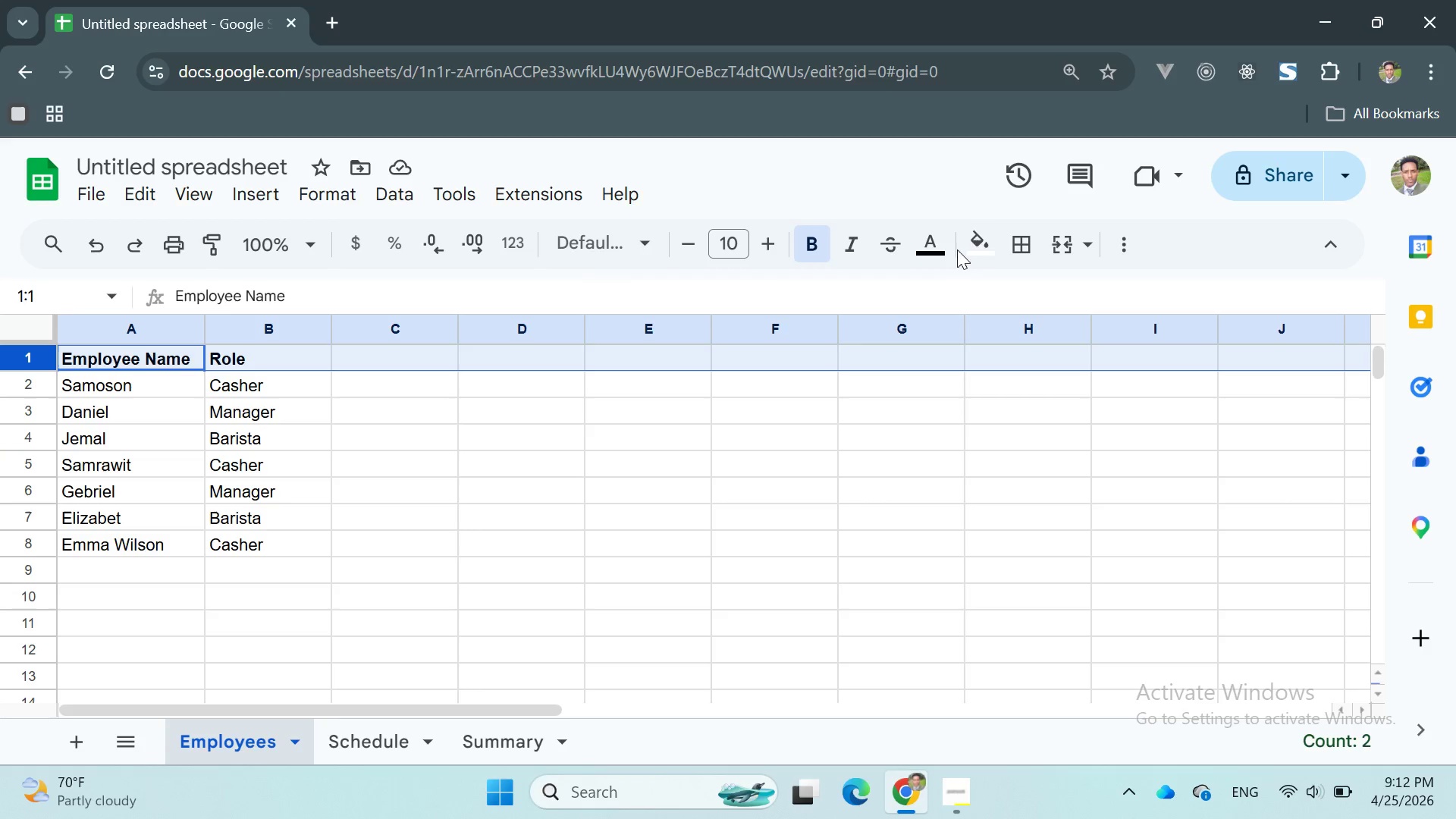 
left_click([974, 249])
 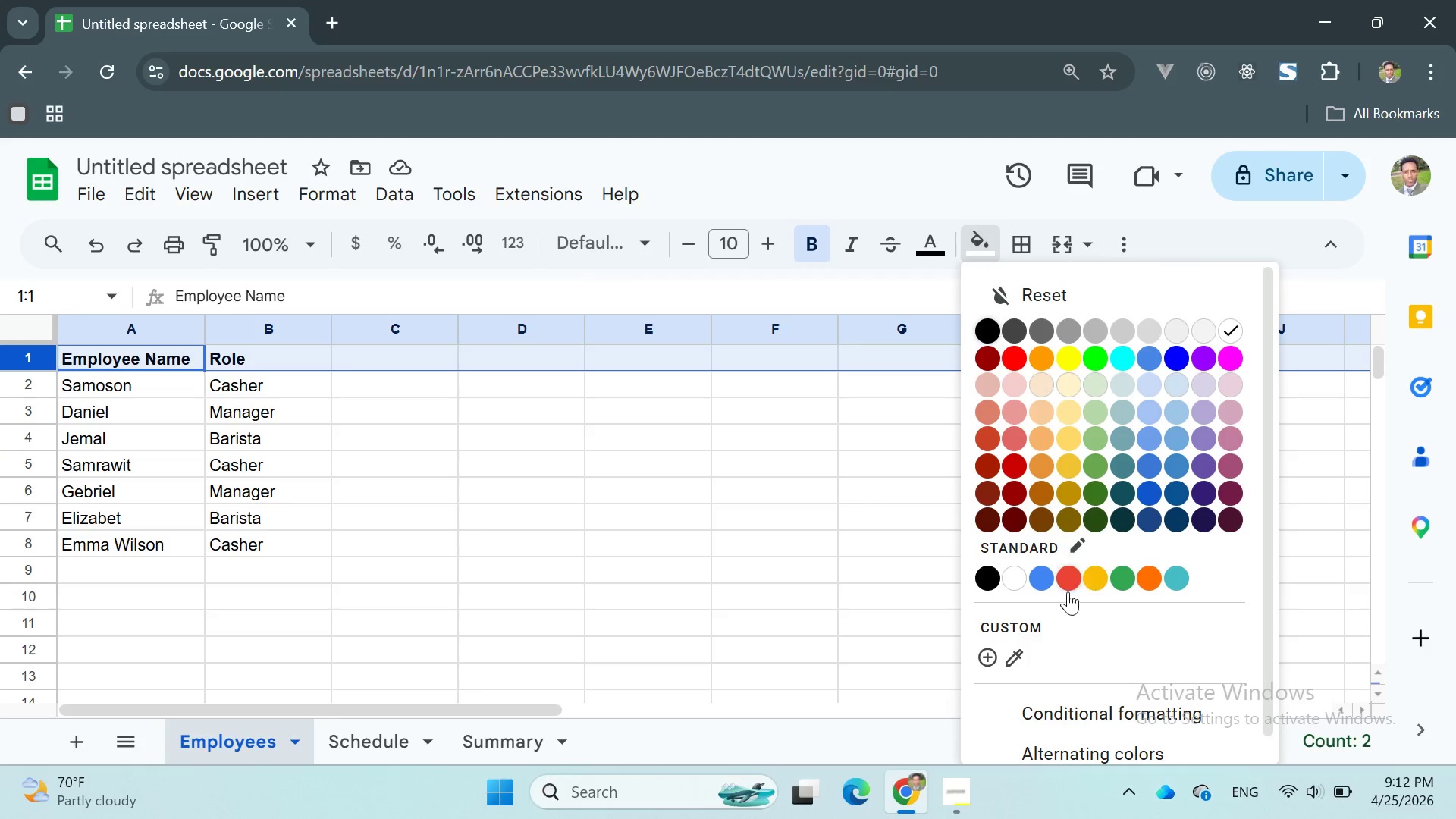 
left_click([1035, 626])
 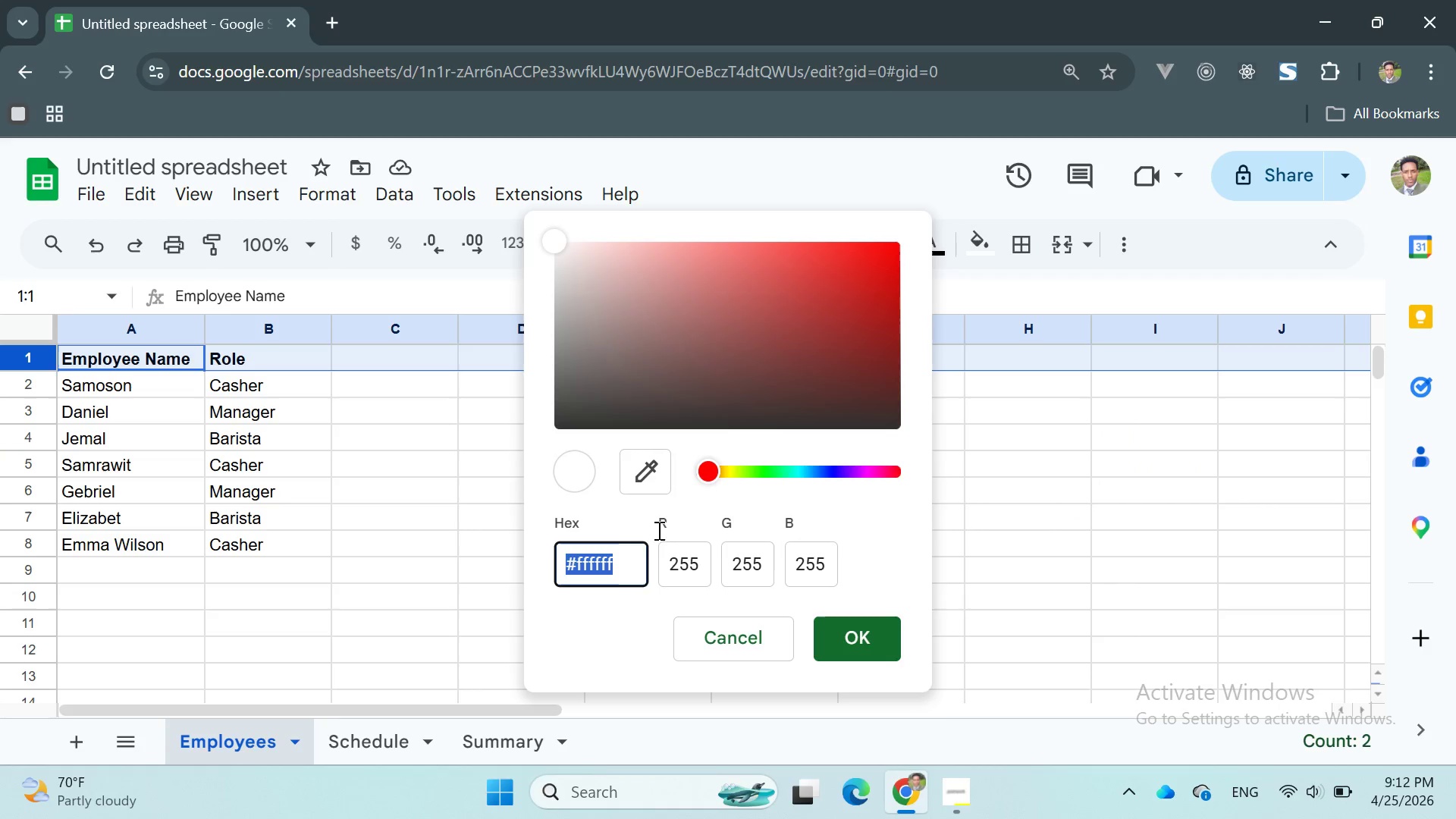 
left_click([625, 560])
 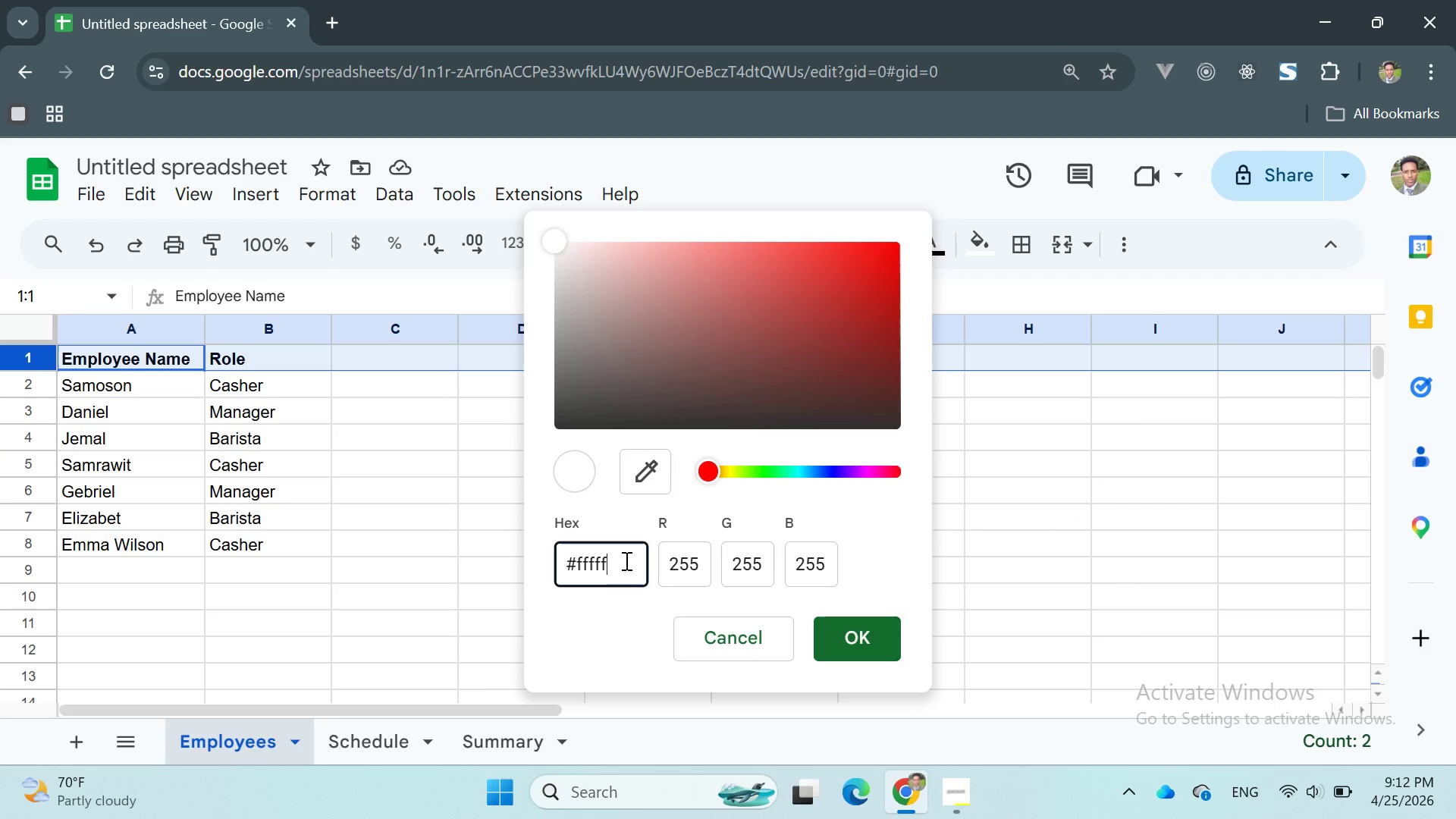 
key(Backspace)
key(Backspace)
key(Backspace)
key(Backspace)
key(Backspace)
key(Backspace)
type(1B2A4A)
 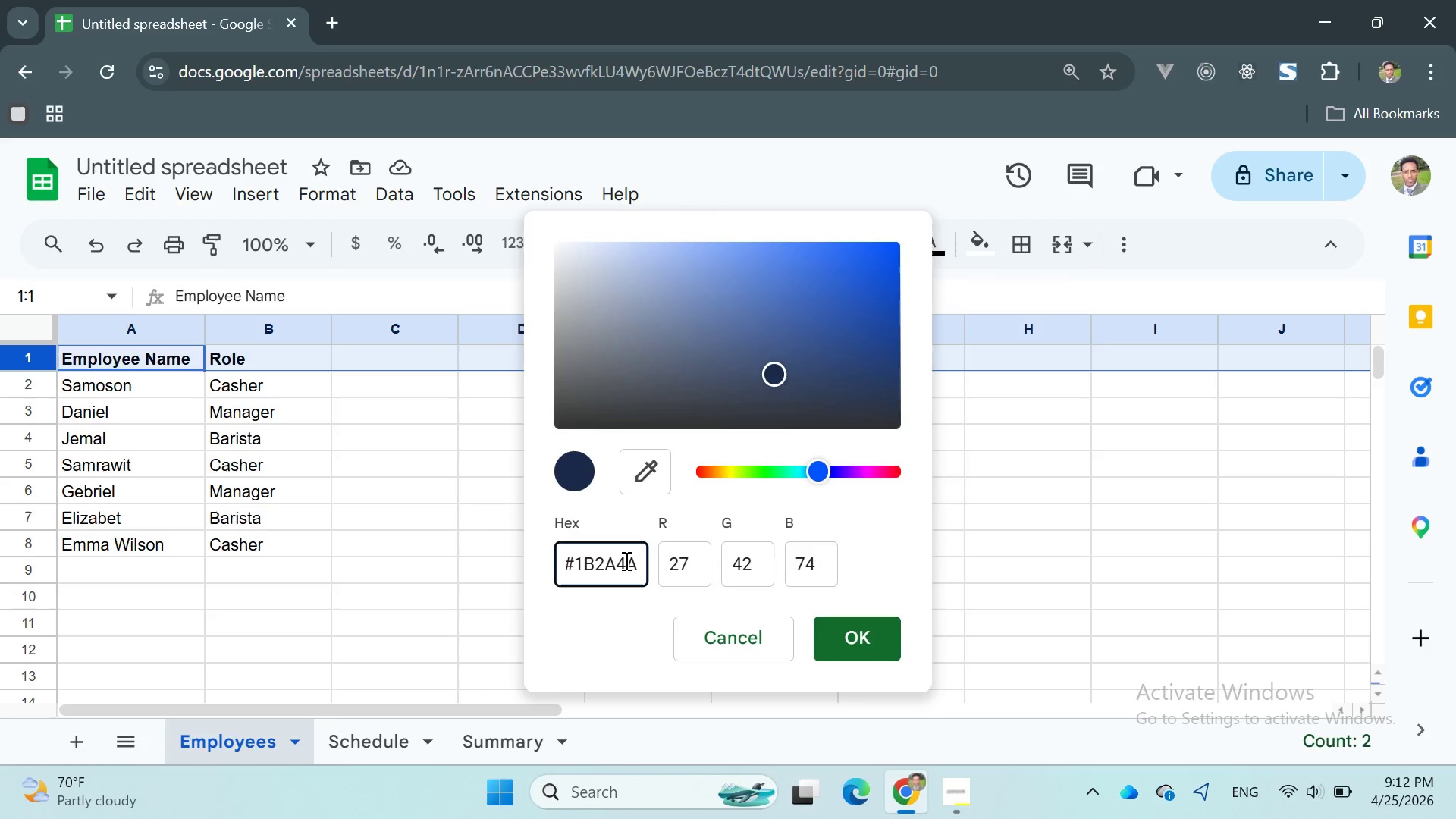 
key(Enter)
 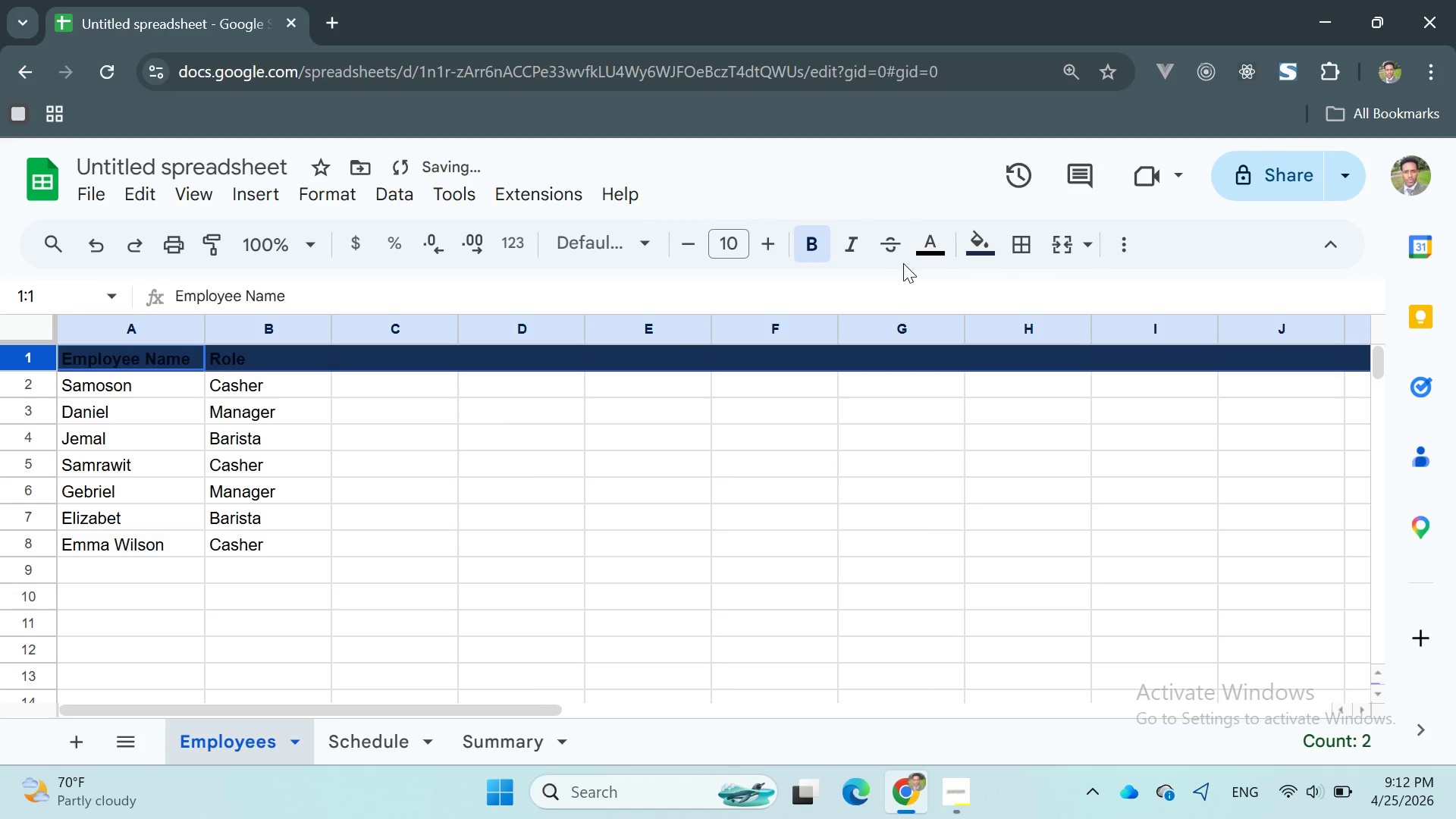 
left_click([927, 263])
 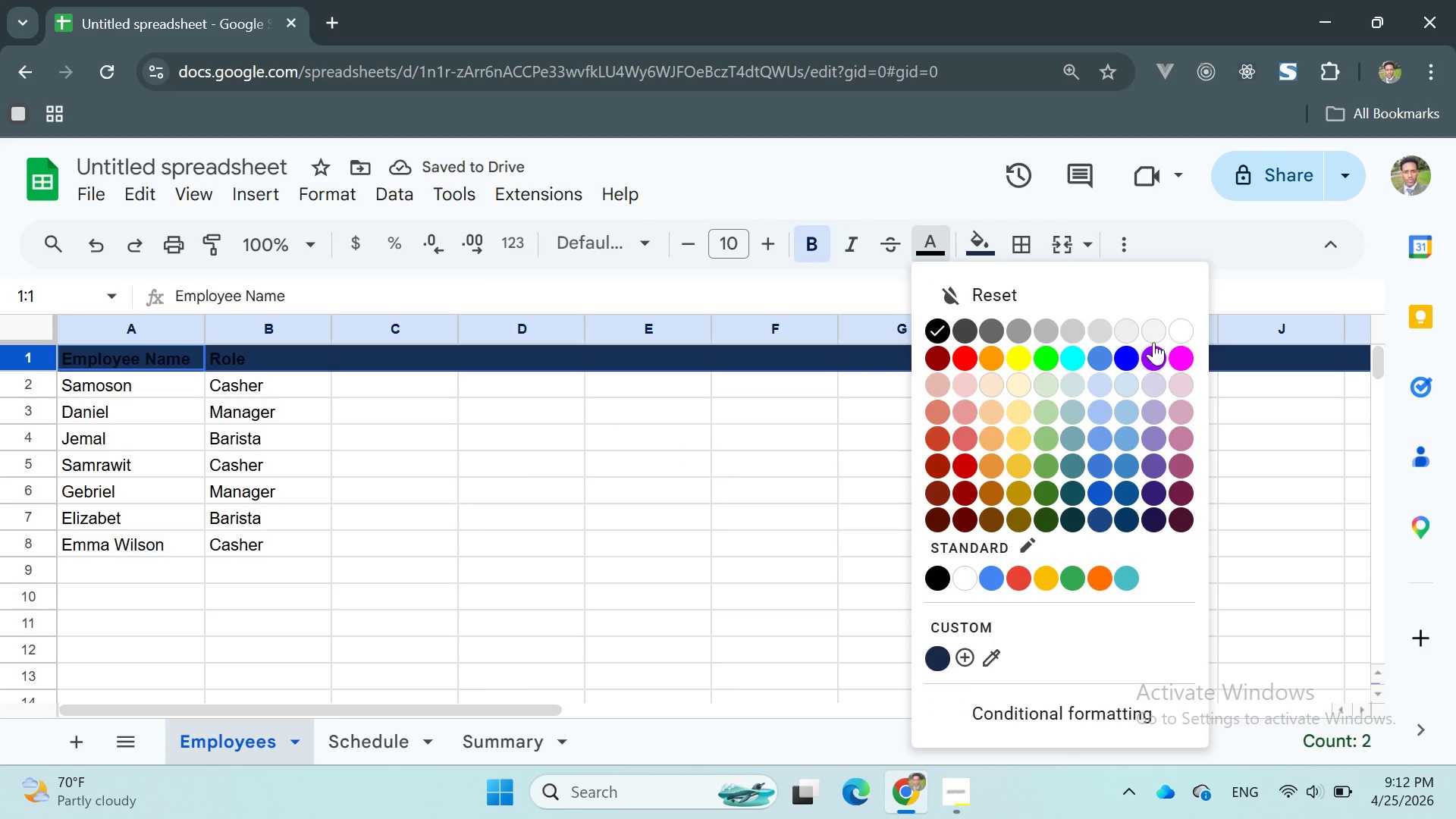 
left_click([1175, 333])
 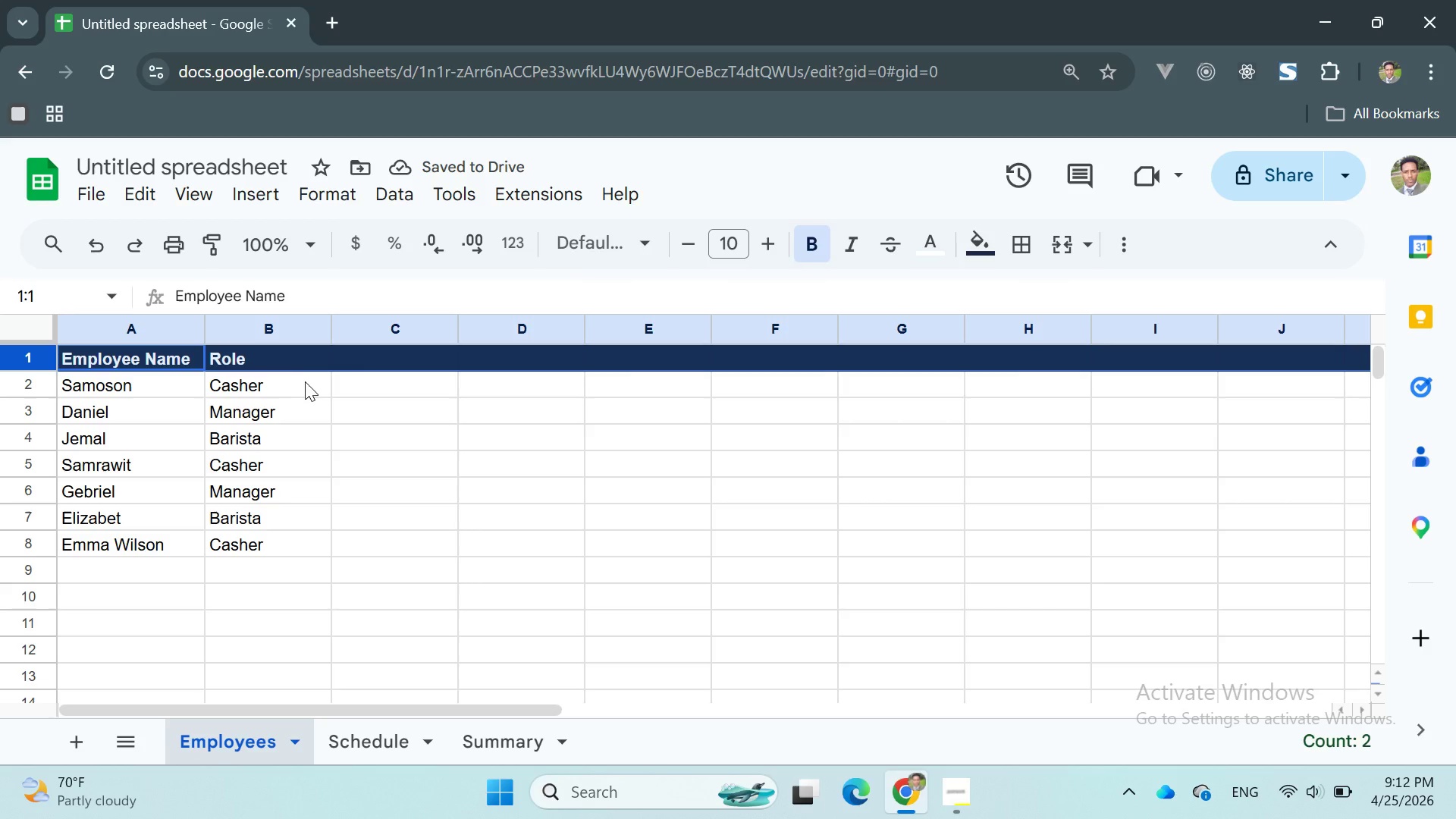 
mouse_move([777, 263])
 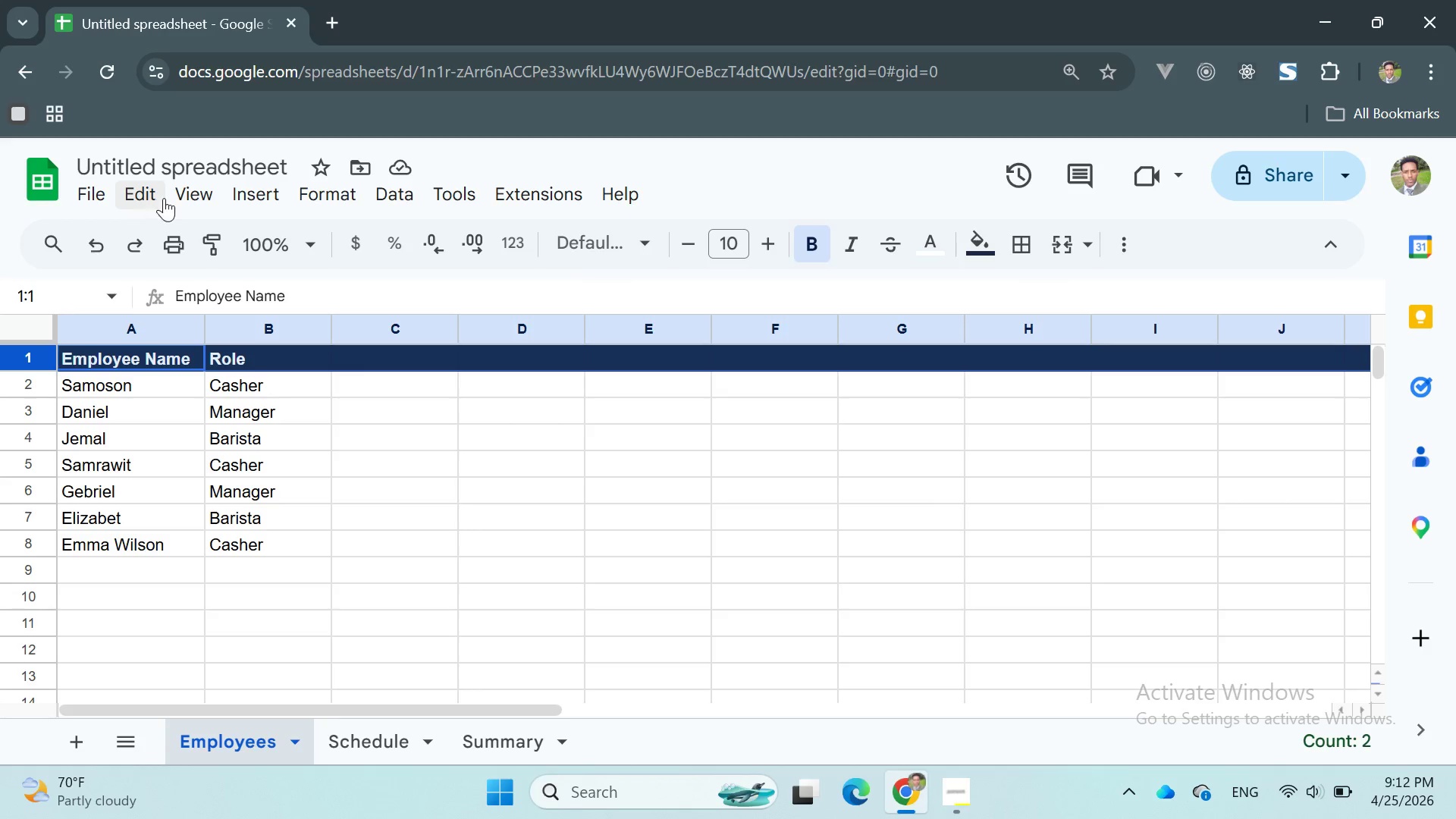 
left_click([188, 199])
 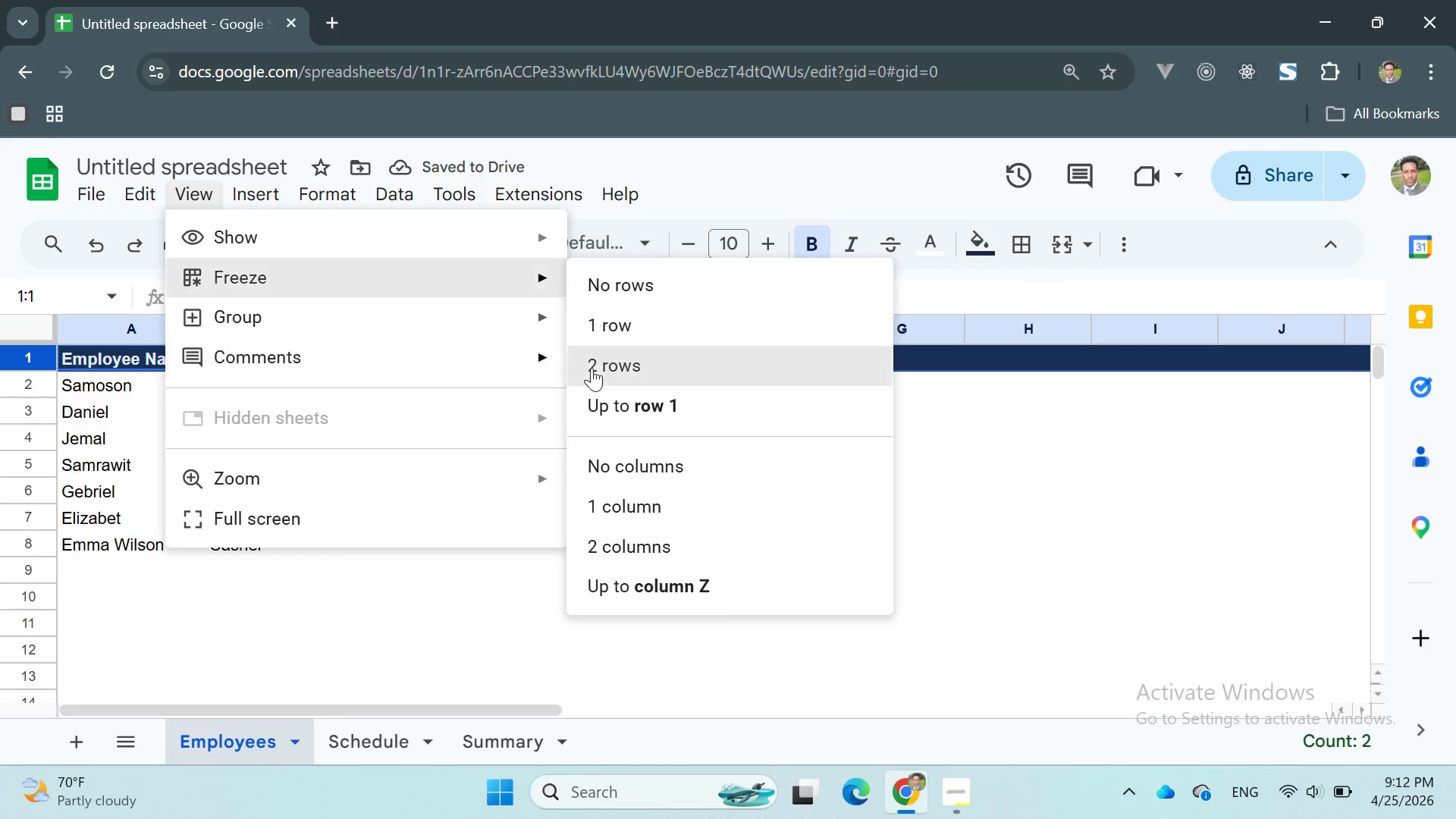 
wait(5.92)
 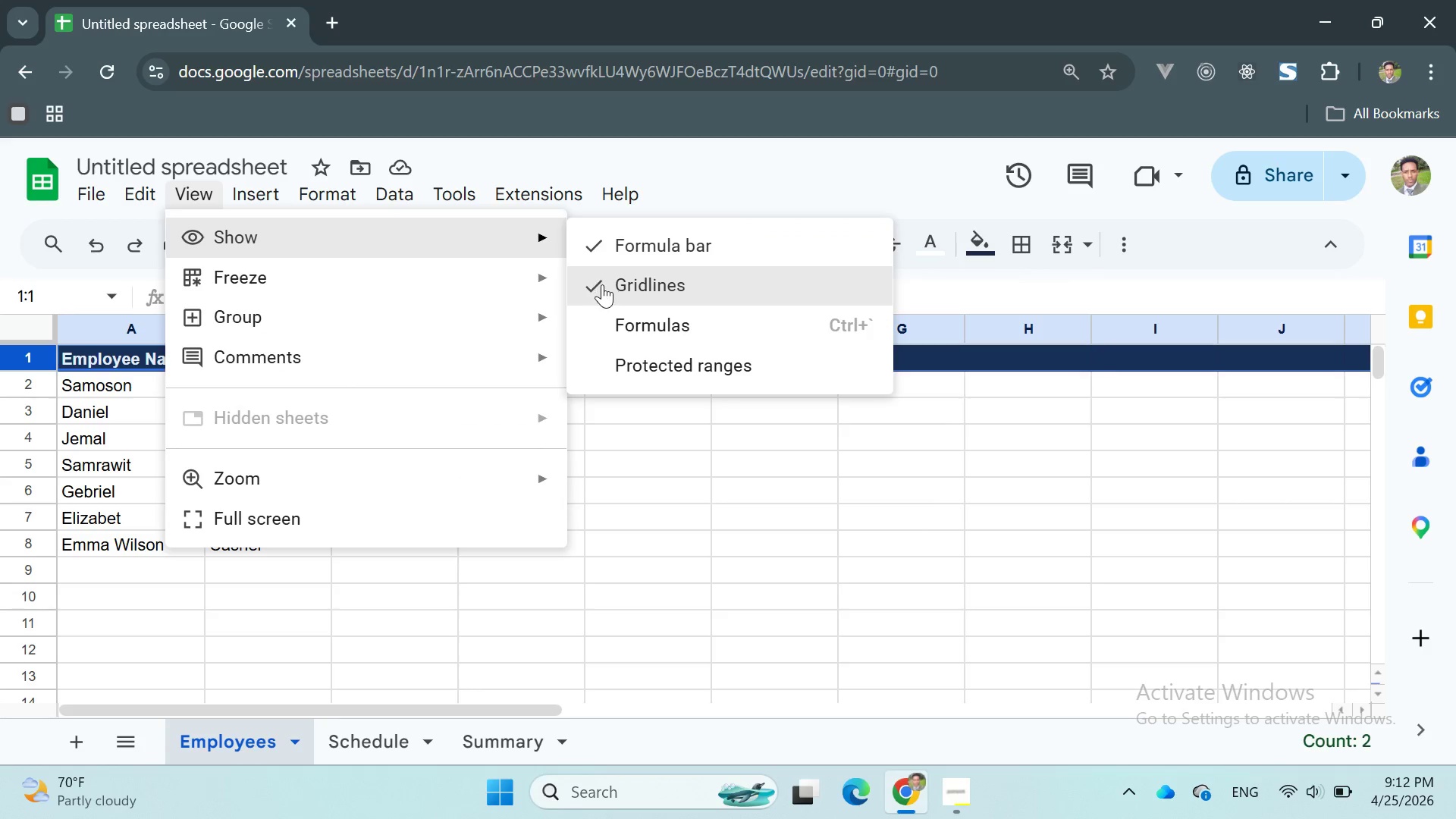 
left_click([611, 315])
 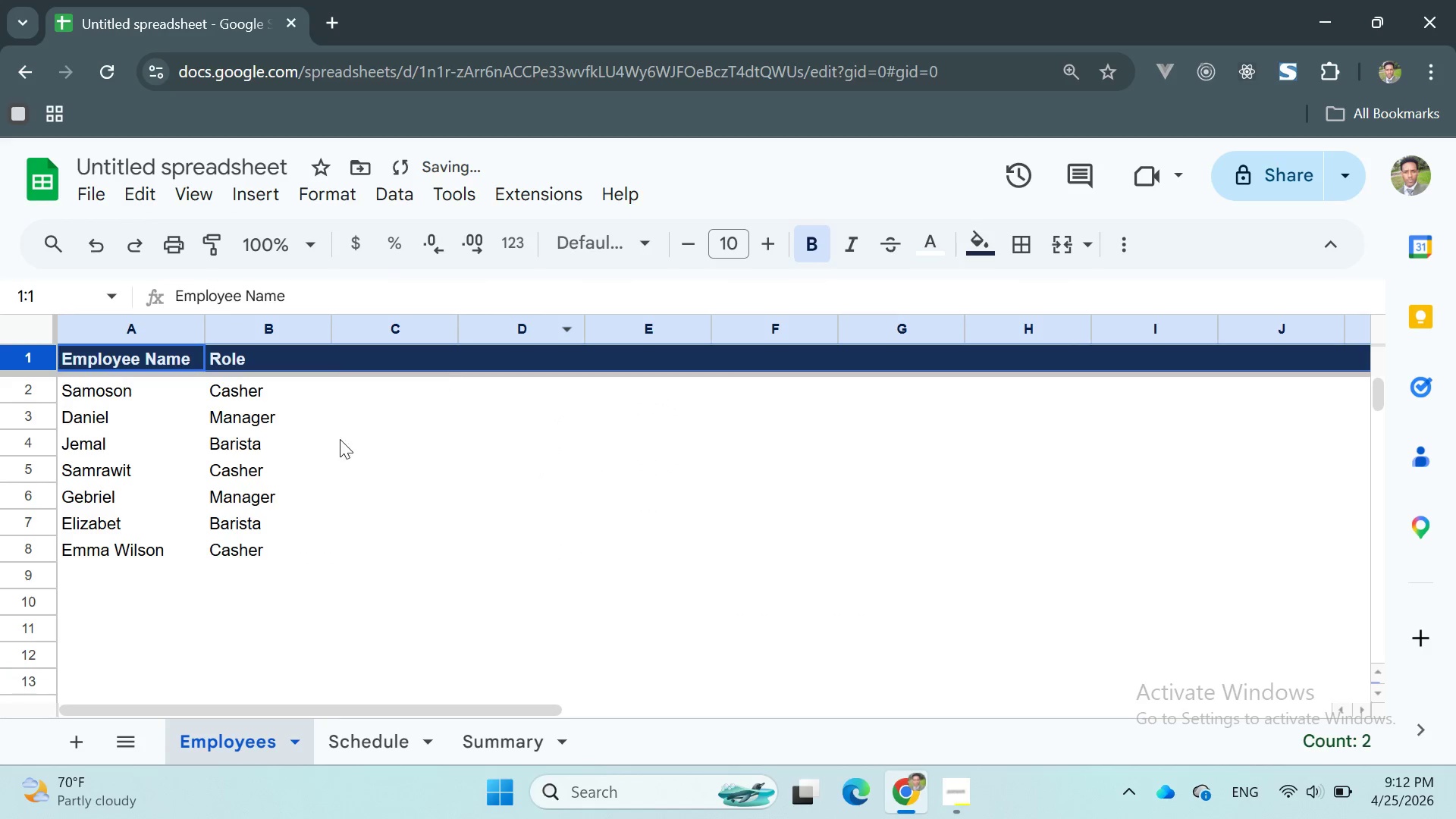 
left_click([344, 450])
 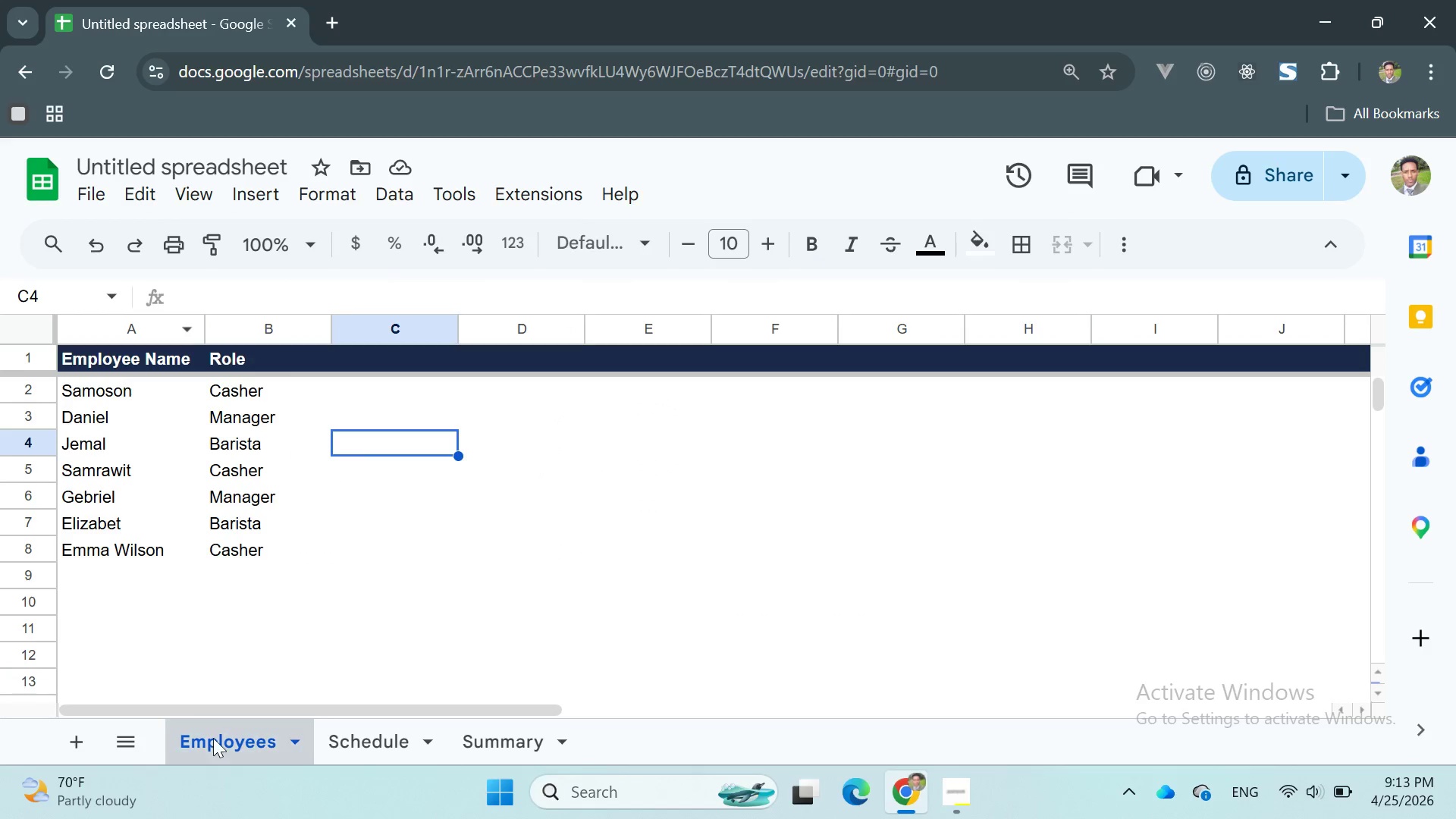 
wait(6.86)
 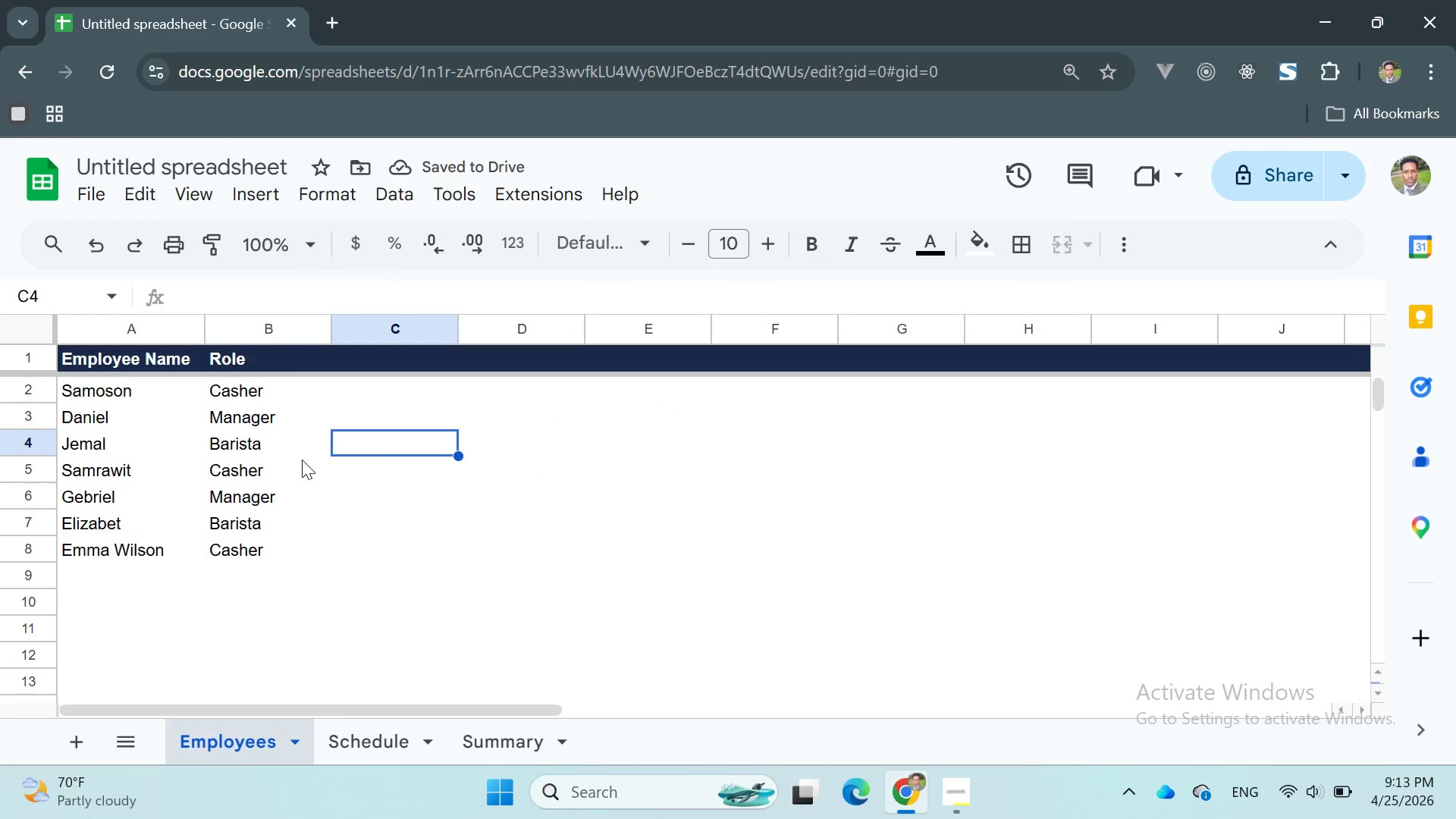 
left_click([136, 362])
 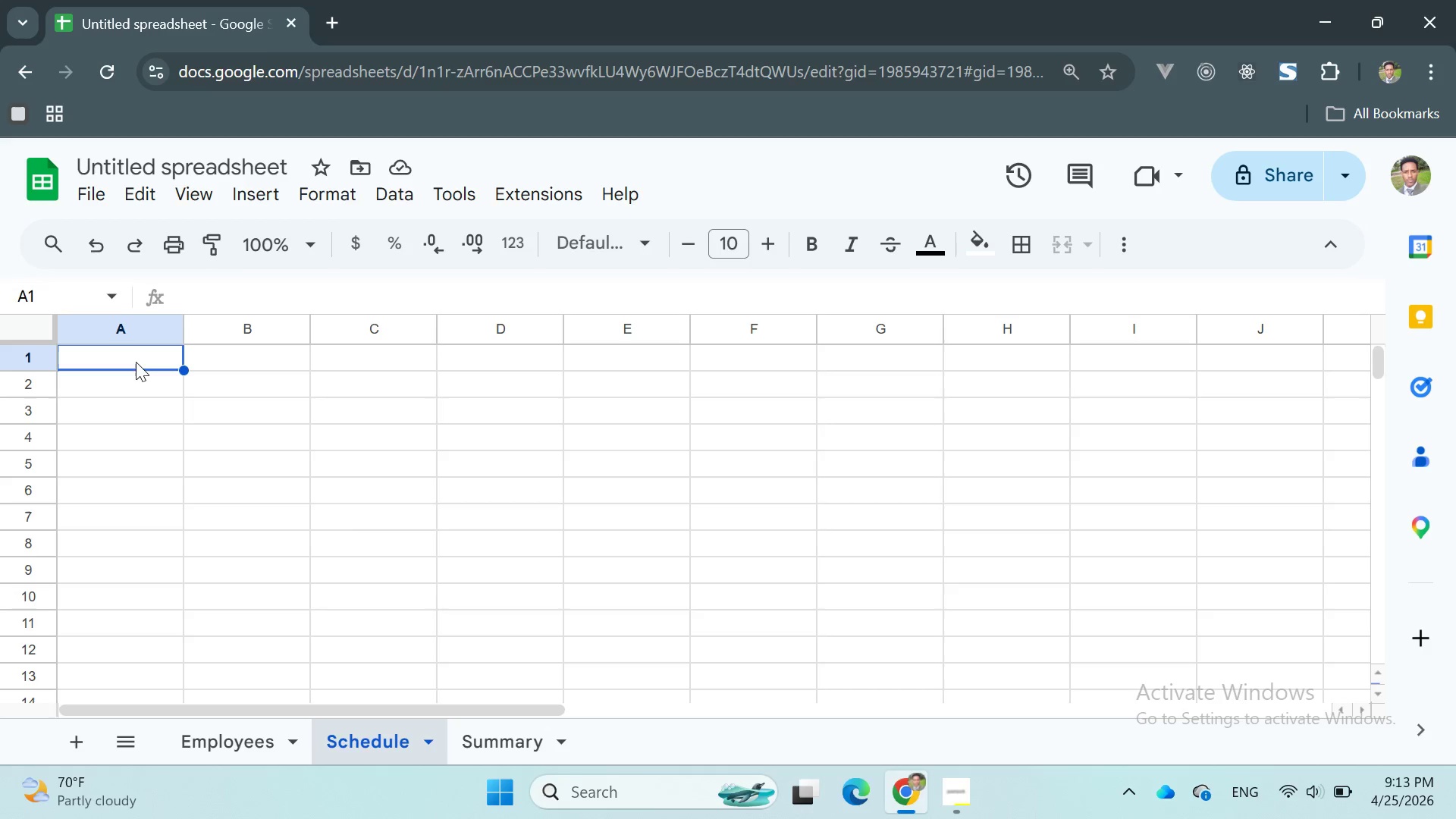 
double_click([136, 362])
 